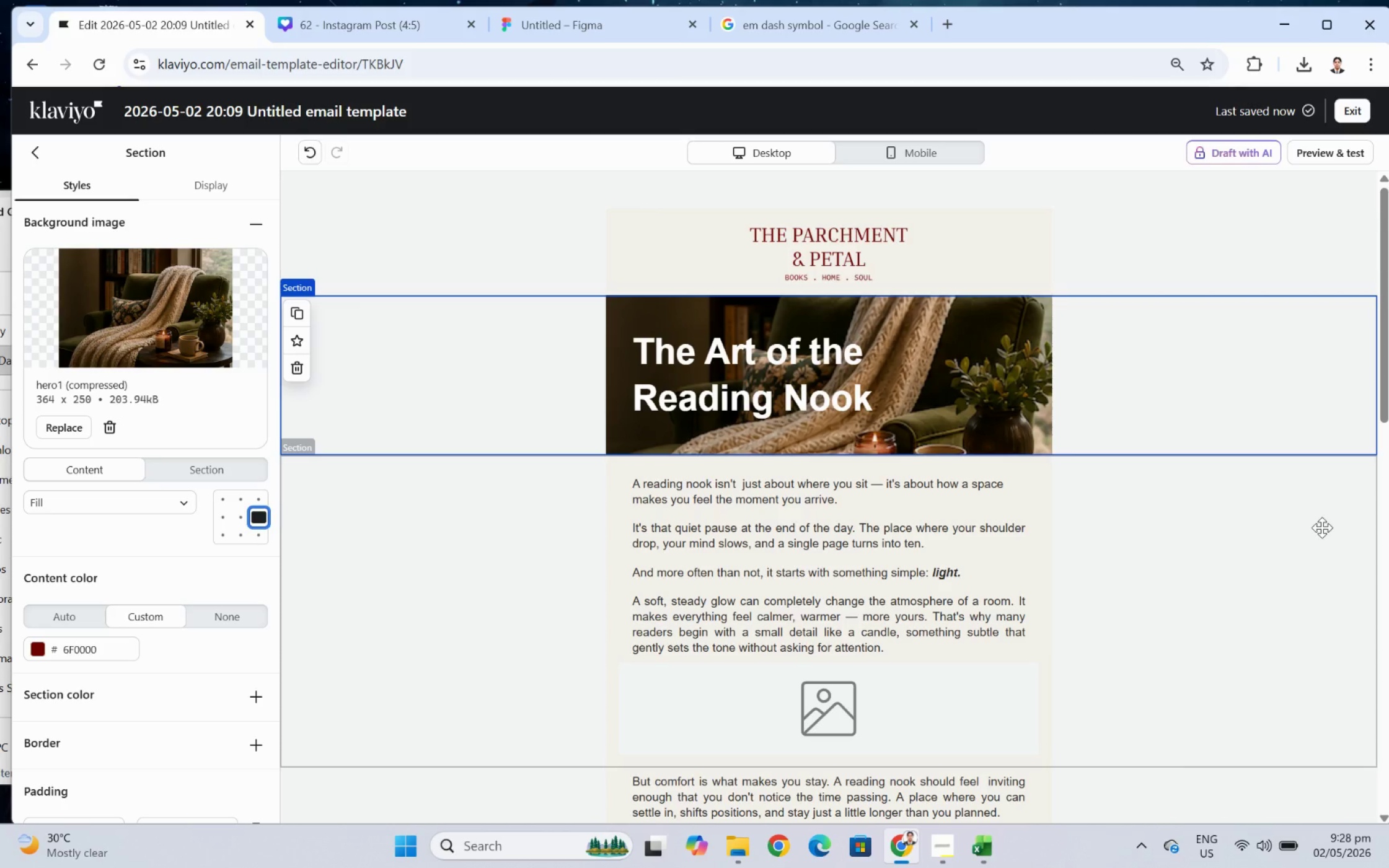 
wait(21.2)
 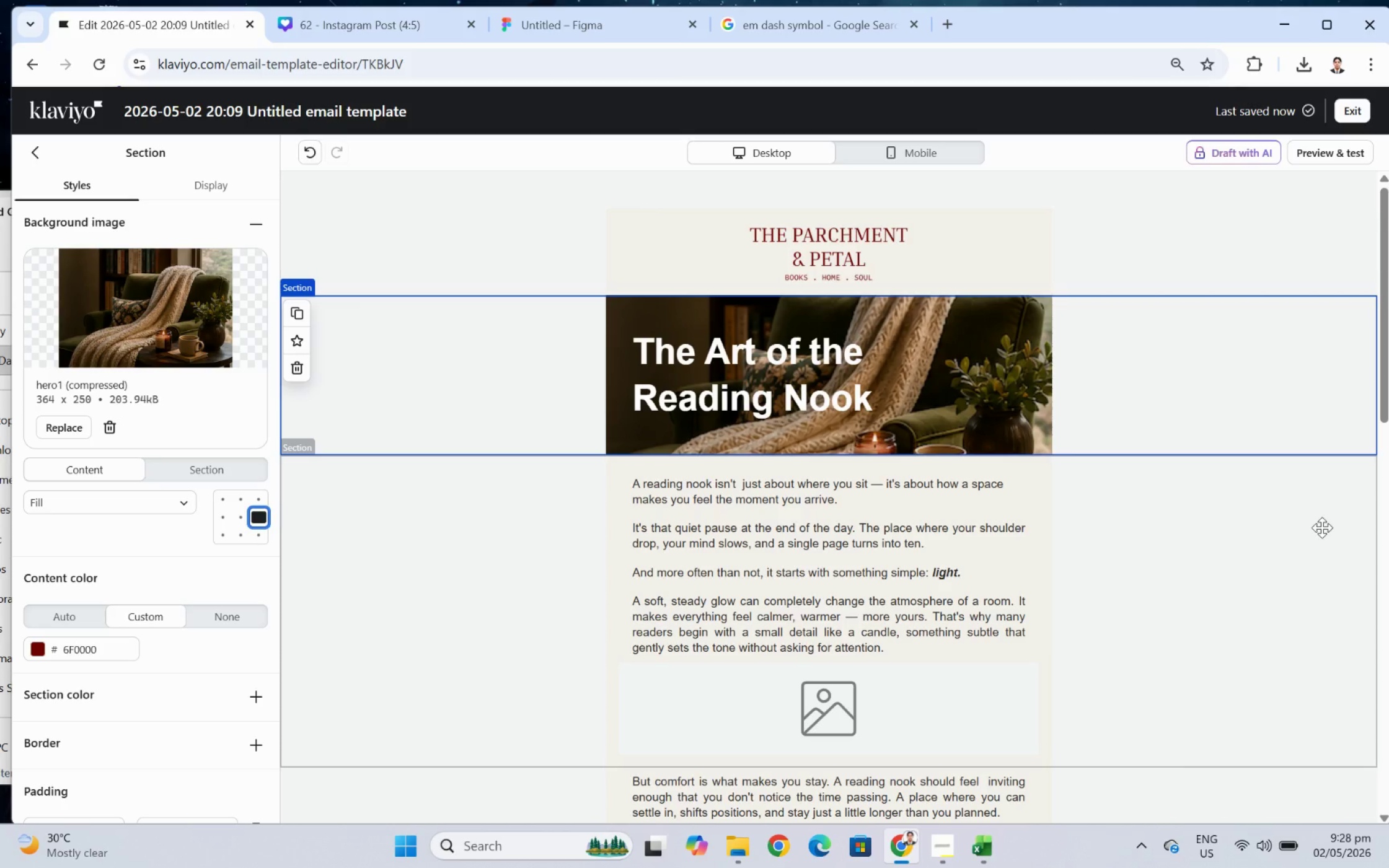 
left_click([38, 156])
 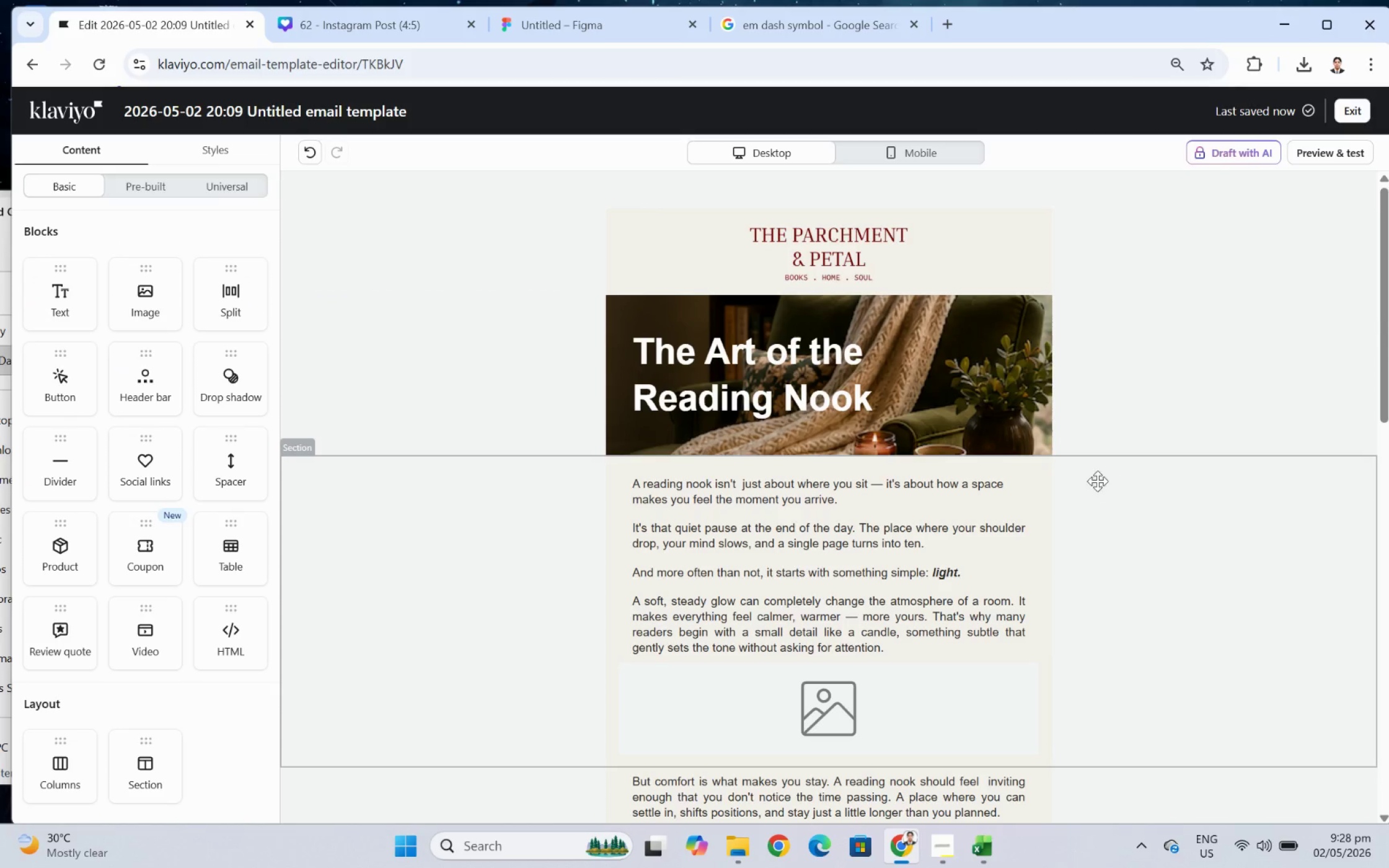 
scroll: coordinate [1169, 571], scroll_direction: none, amount: 0.0
 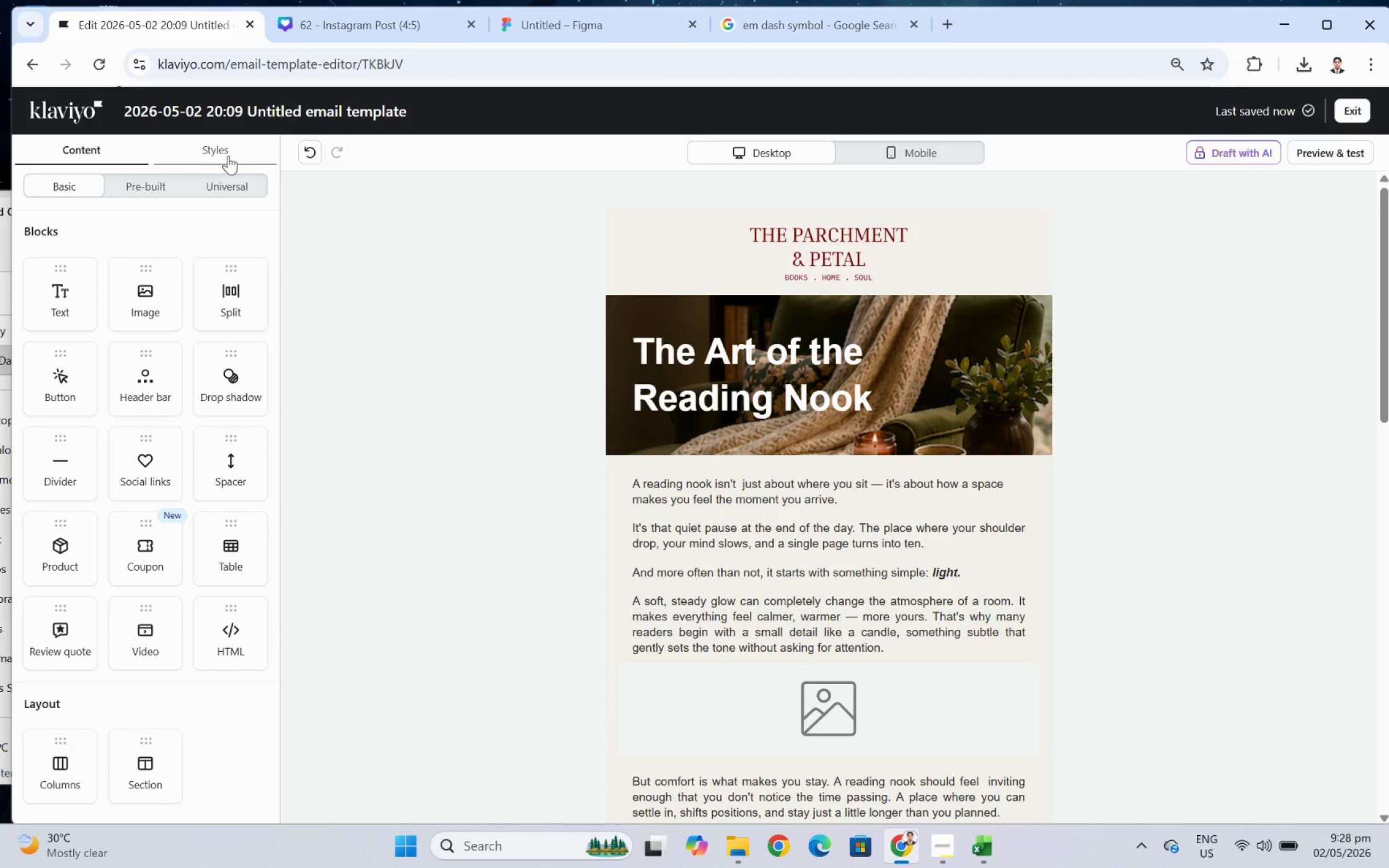 
left_click([312, 156])
 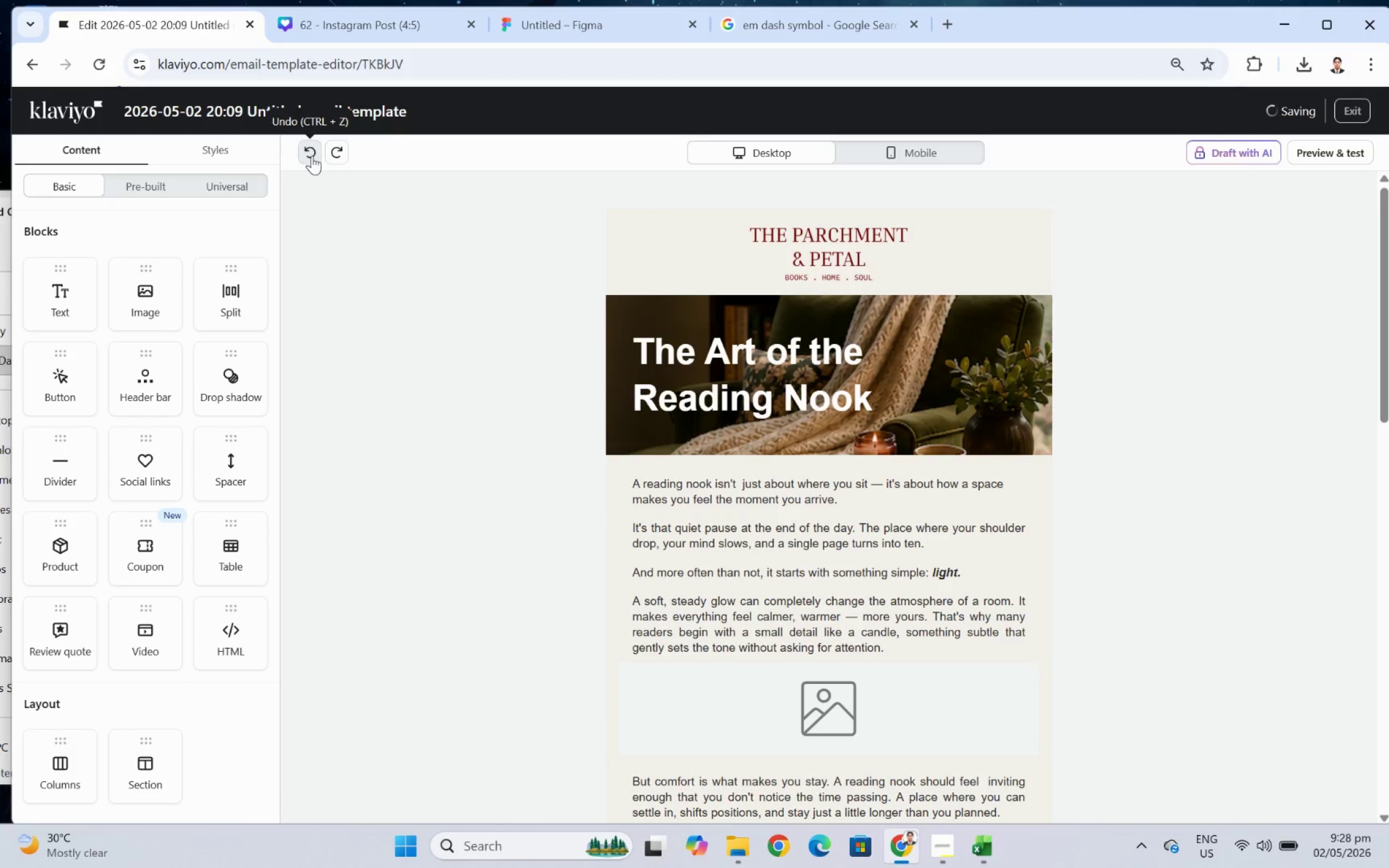 
left_click([312, 156])
 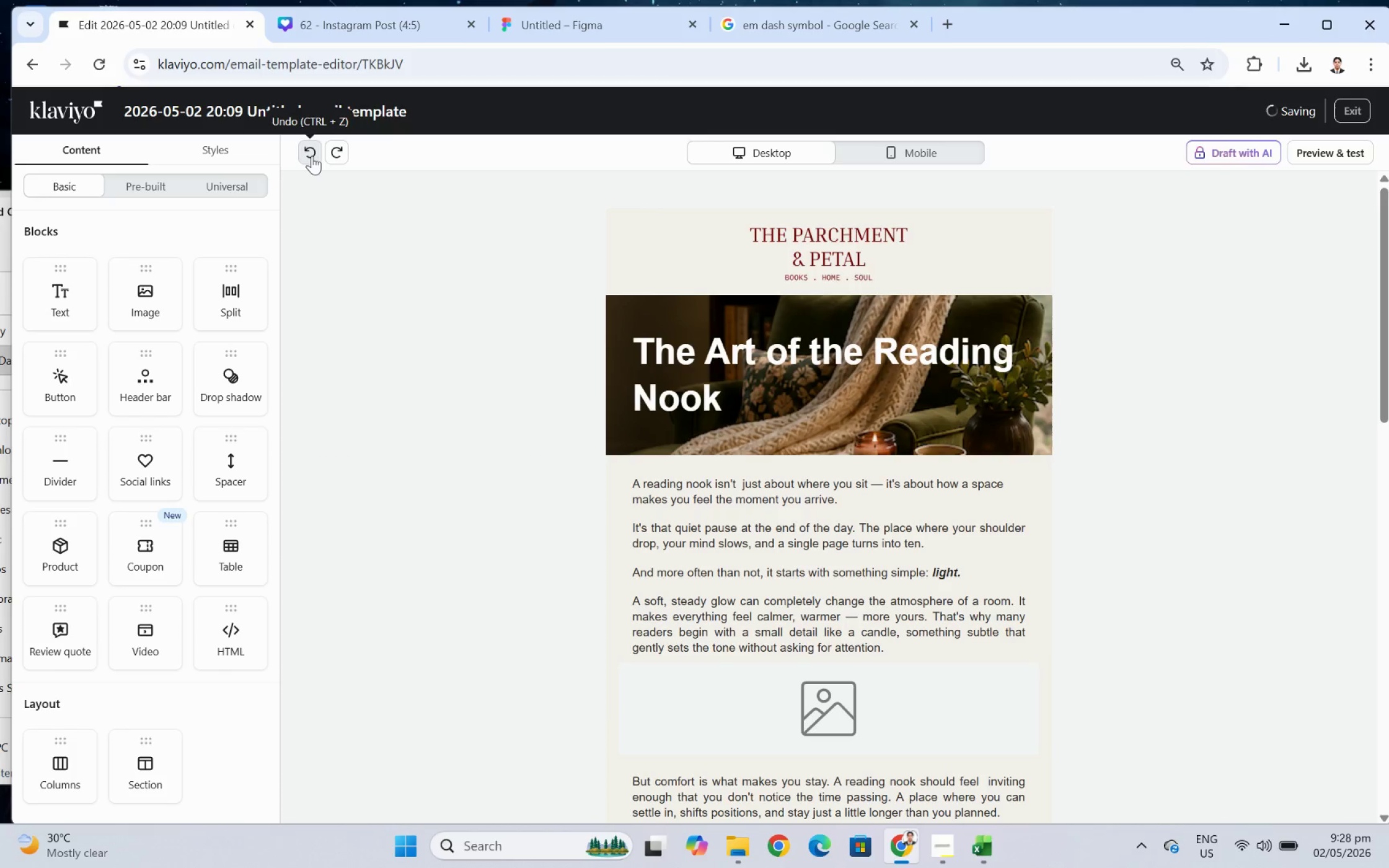 
left_click([312, 156])
 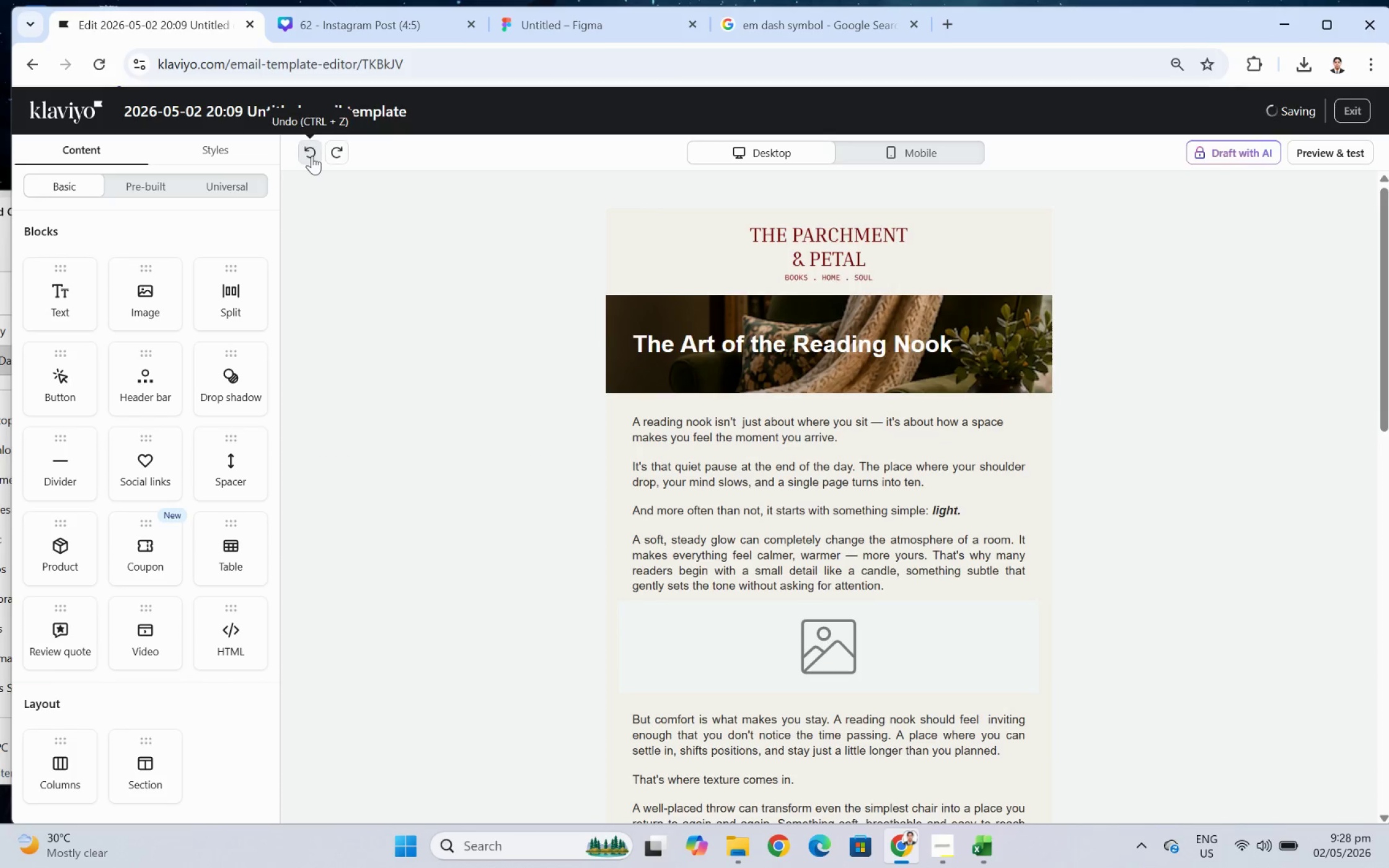 
left_click([312, 156])
 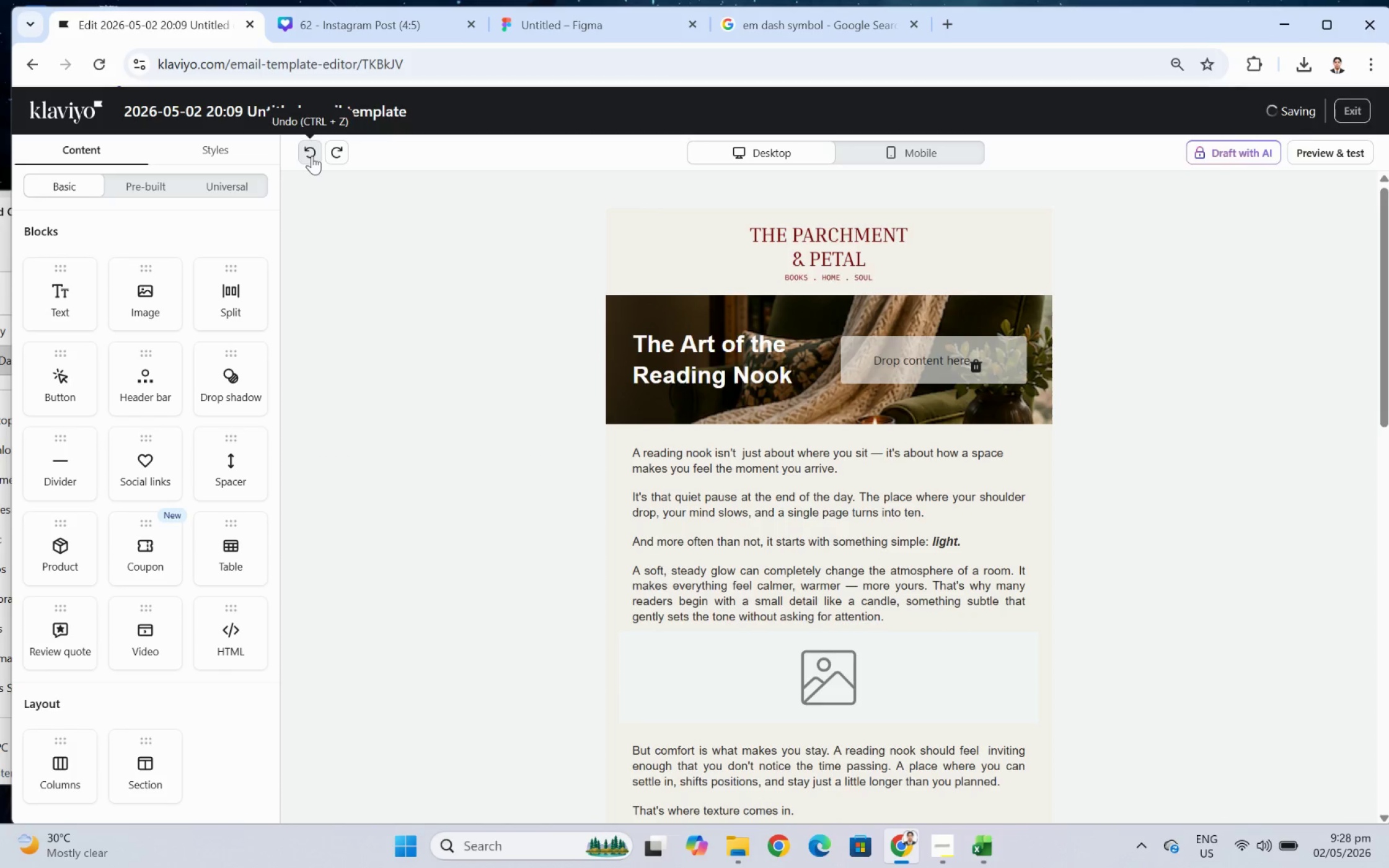 
left_click([312, 156])
 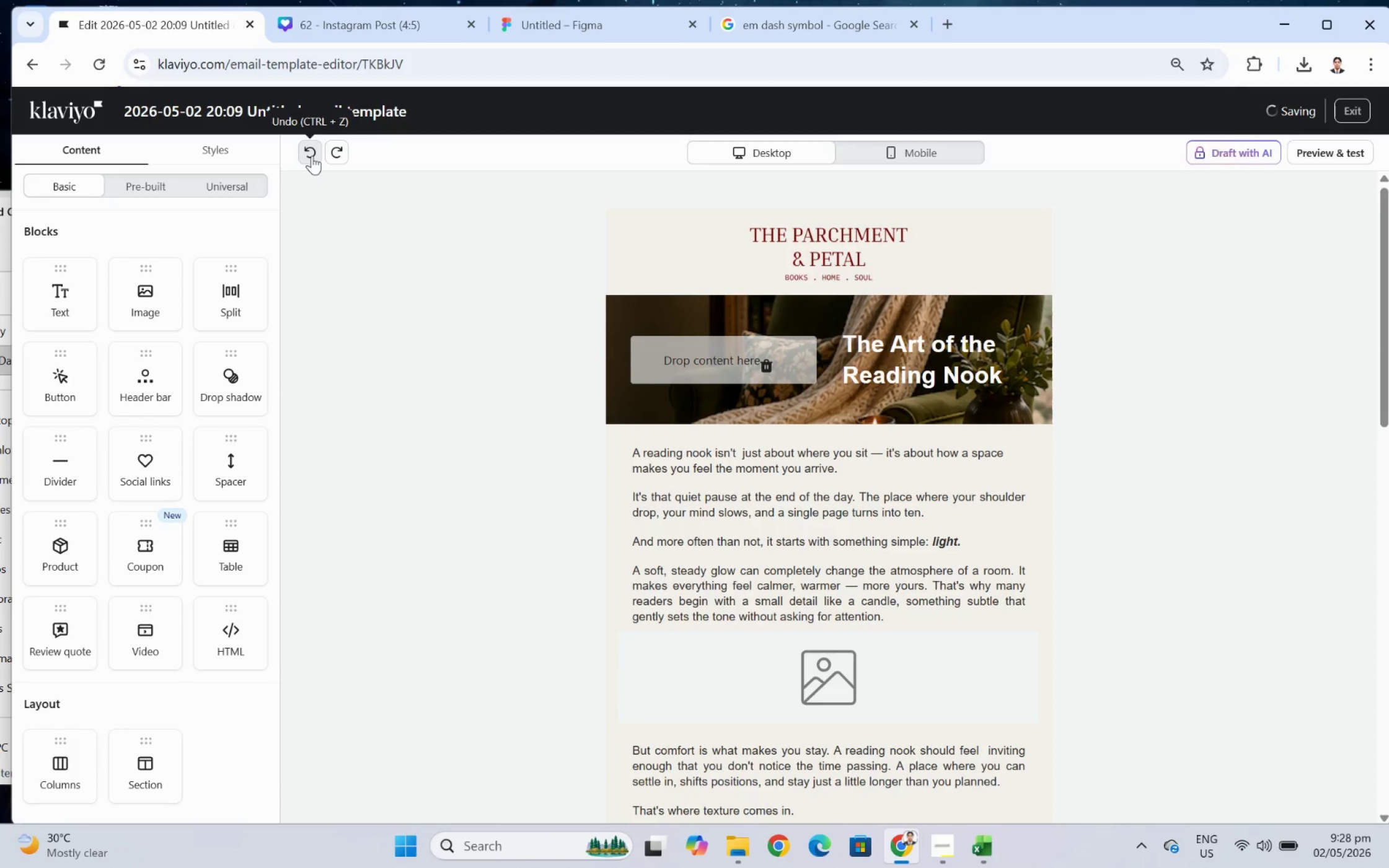 
left_click([312, 156])
 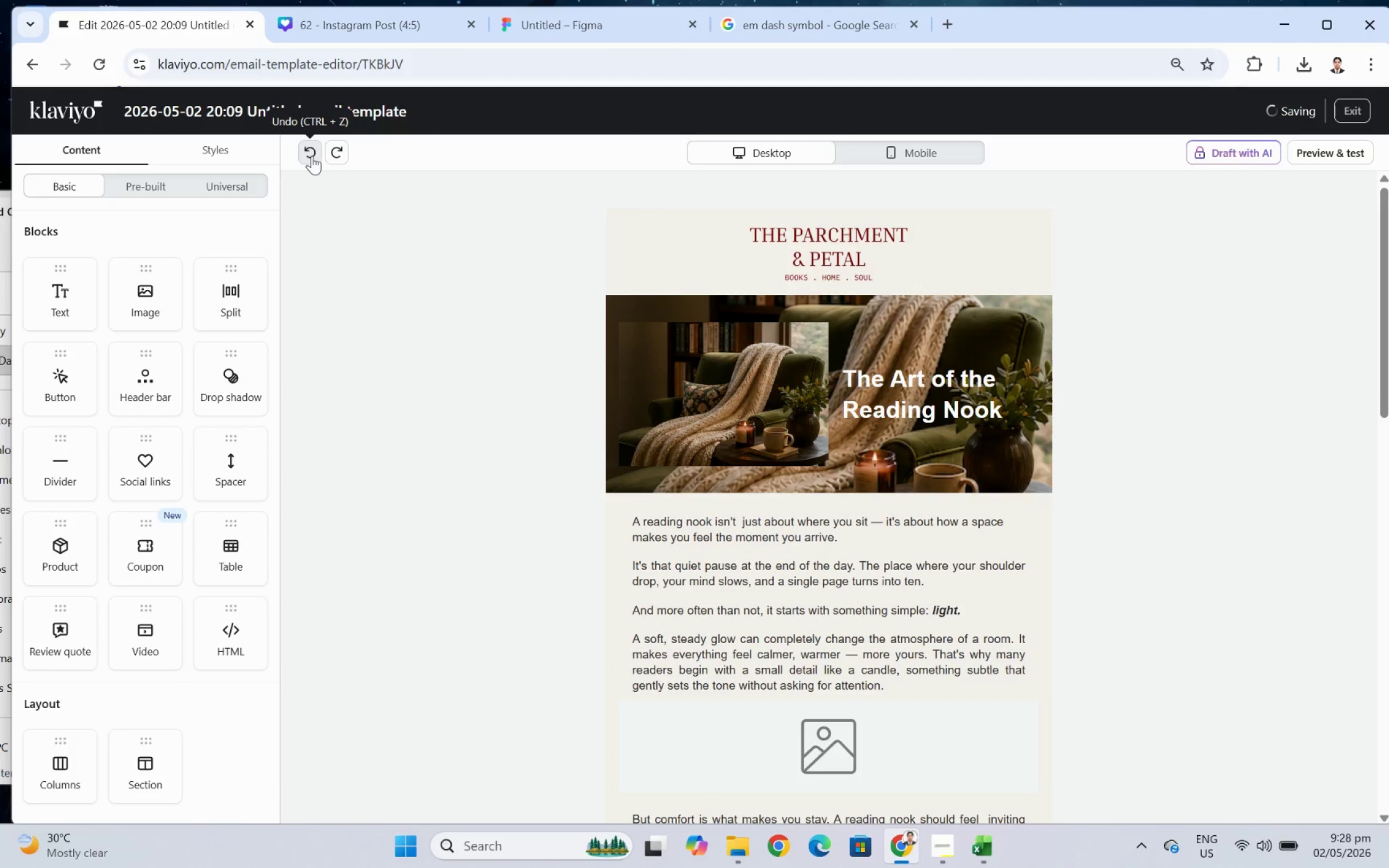 
left_click([312, 156])
 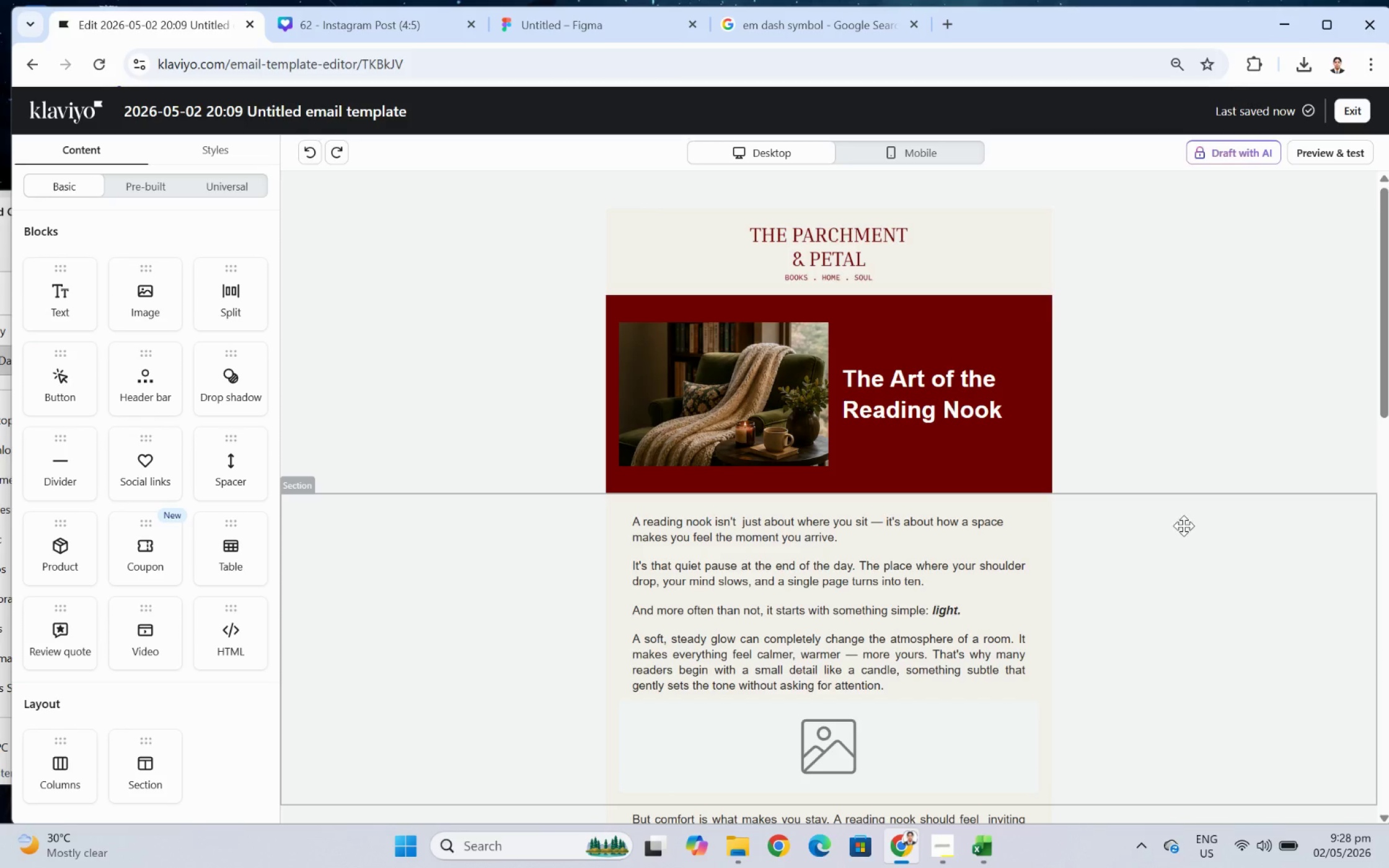 
left_click([755, 417])
 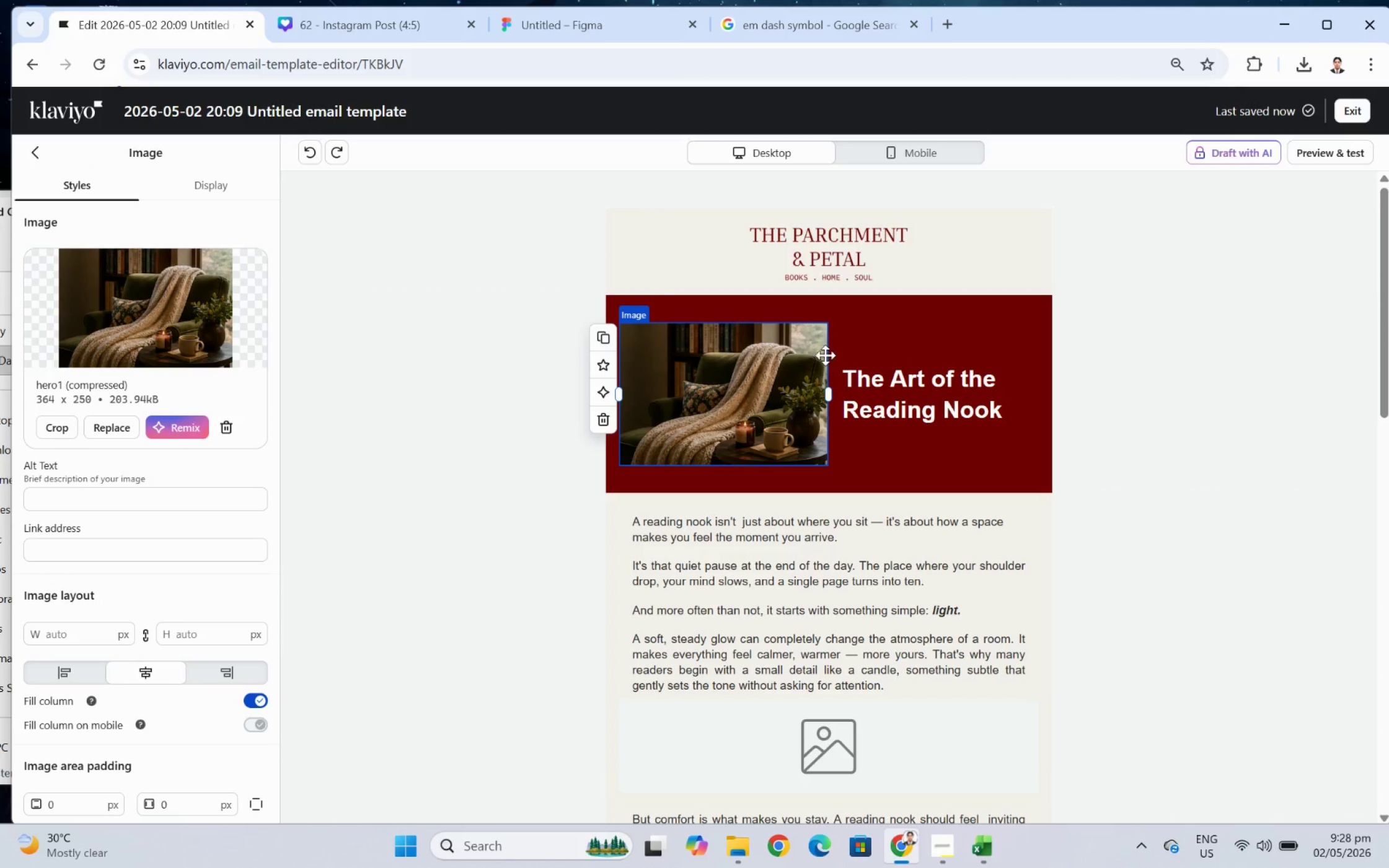 
left_click_drag(start_coordinate=[829, 388], to_coordinate=[885, 388])
 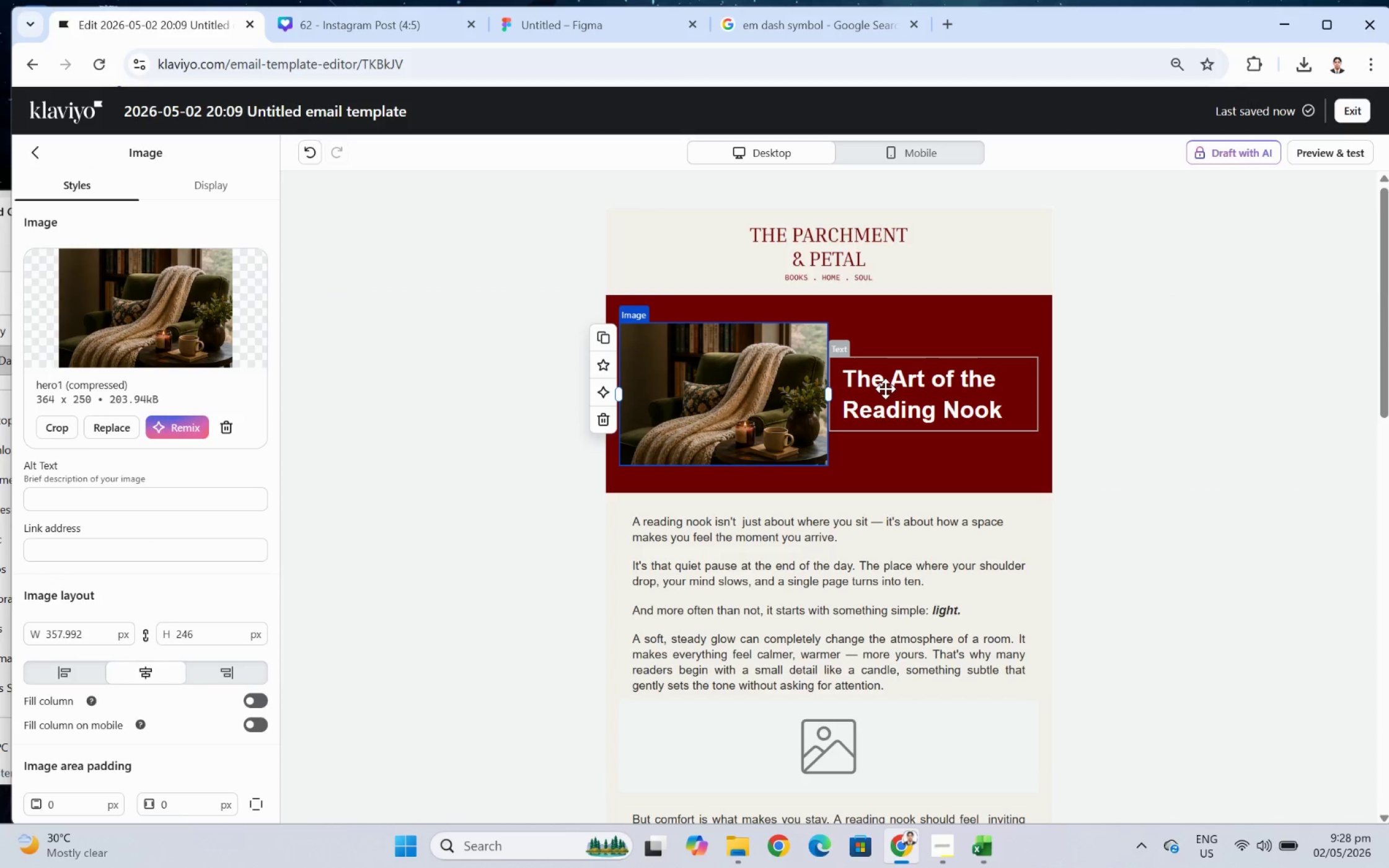 
left_click_drag(start_coordinate=[885, 388], to_coordinate=[796, 395])
 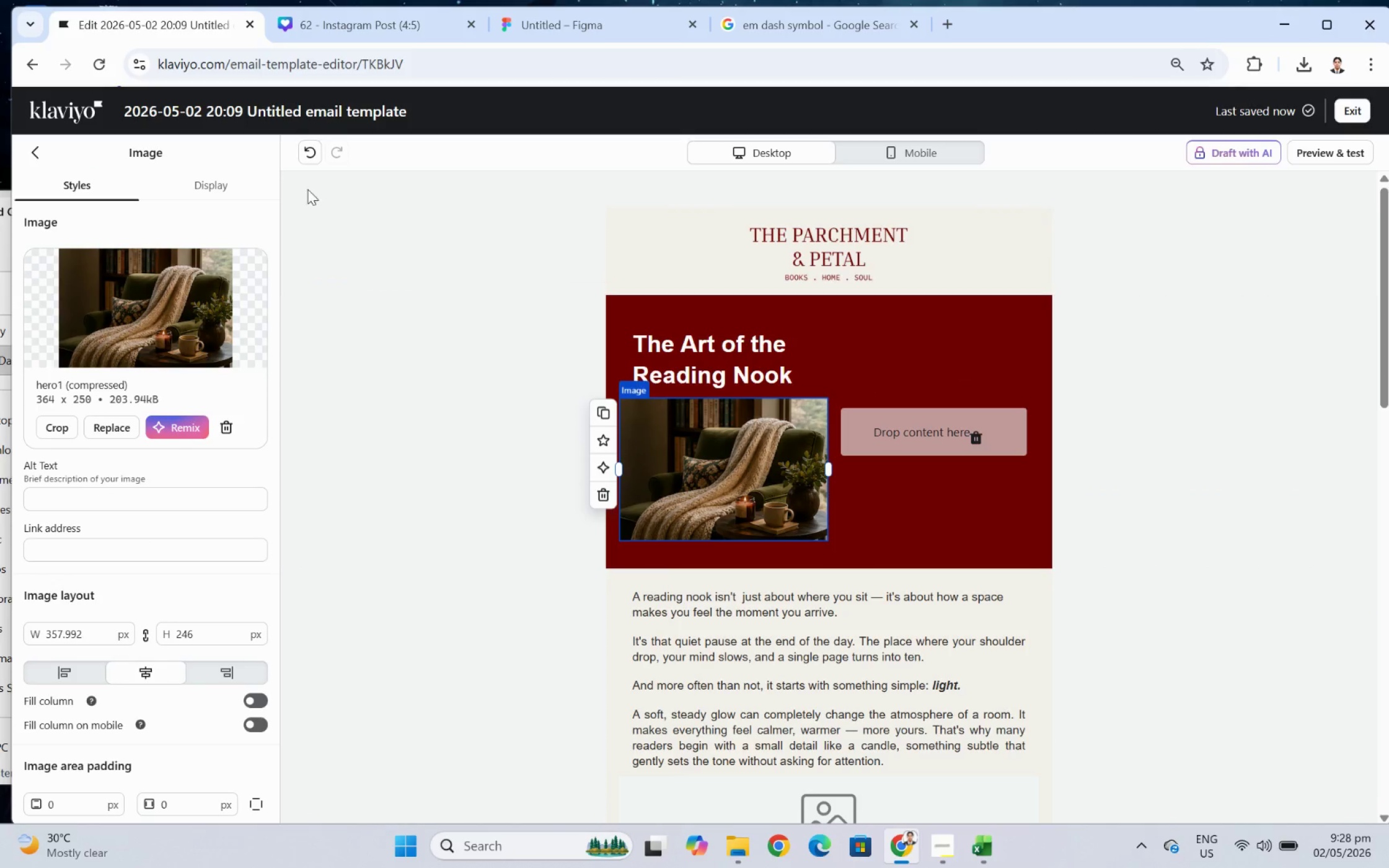 
left_click([314, 151])
 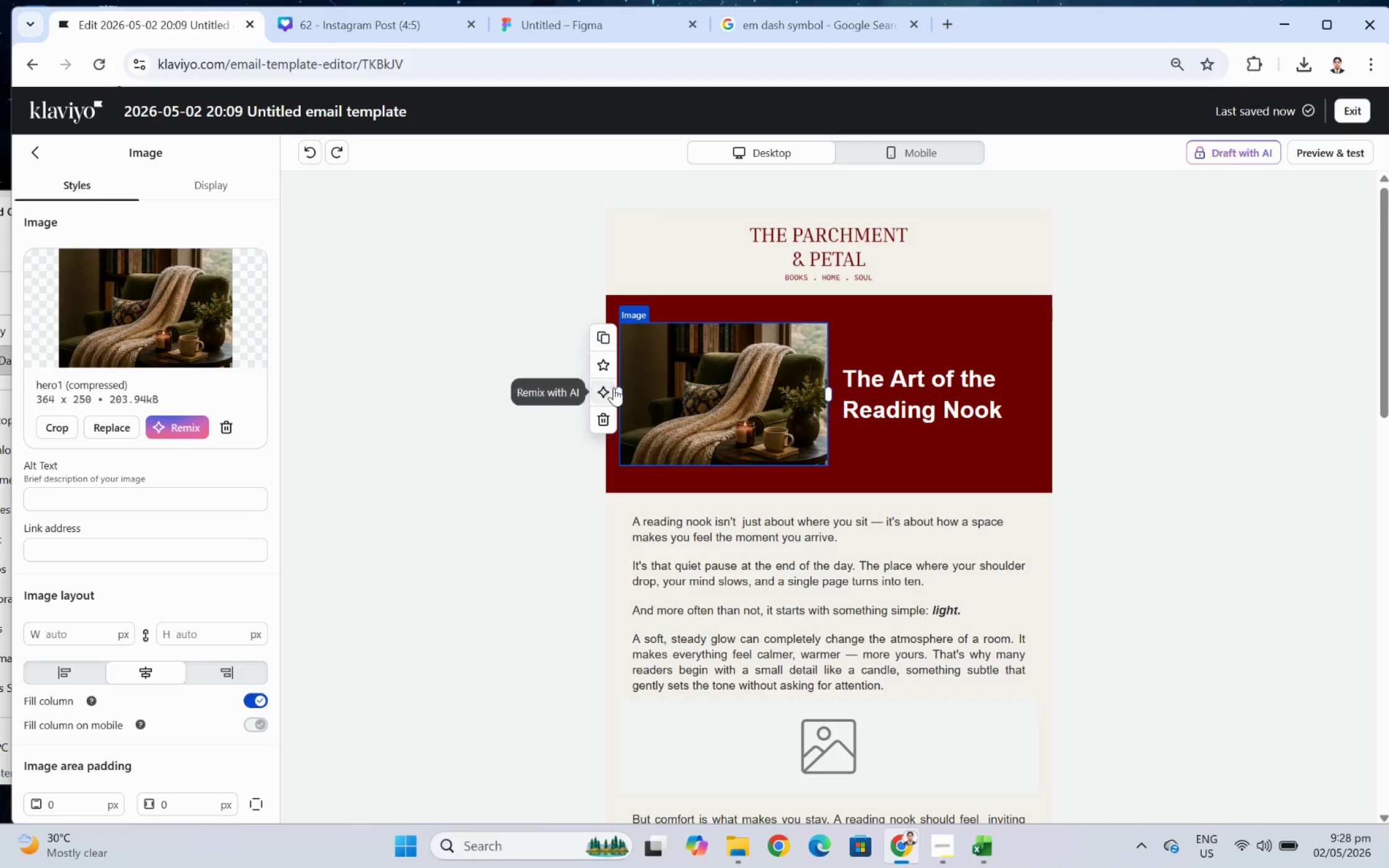 
left_click_drag(start_coordinate=[620, 390], to_coordinate=[488, 390])
 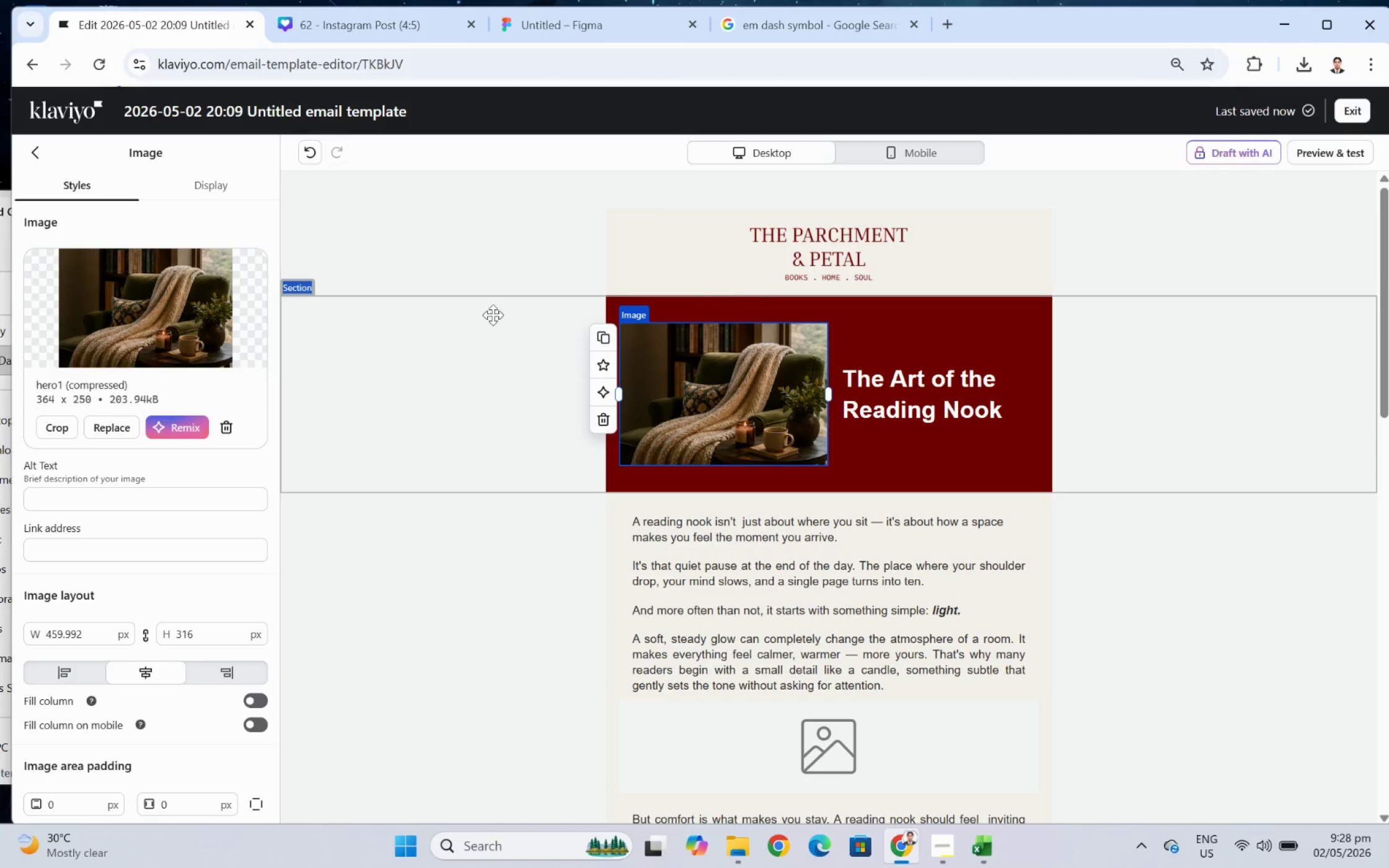 
left_click([397, 351])
 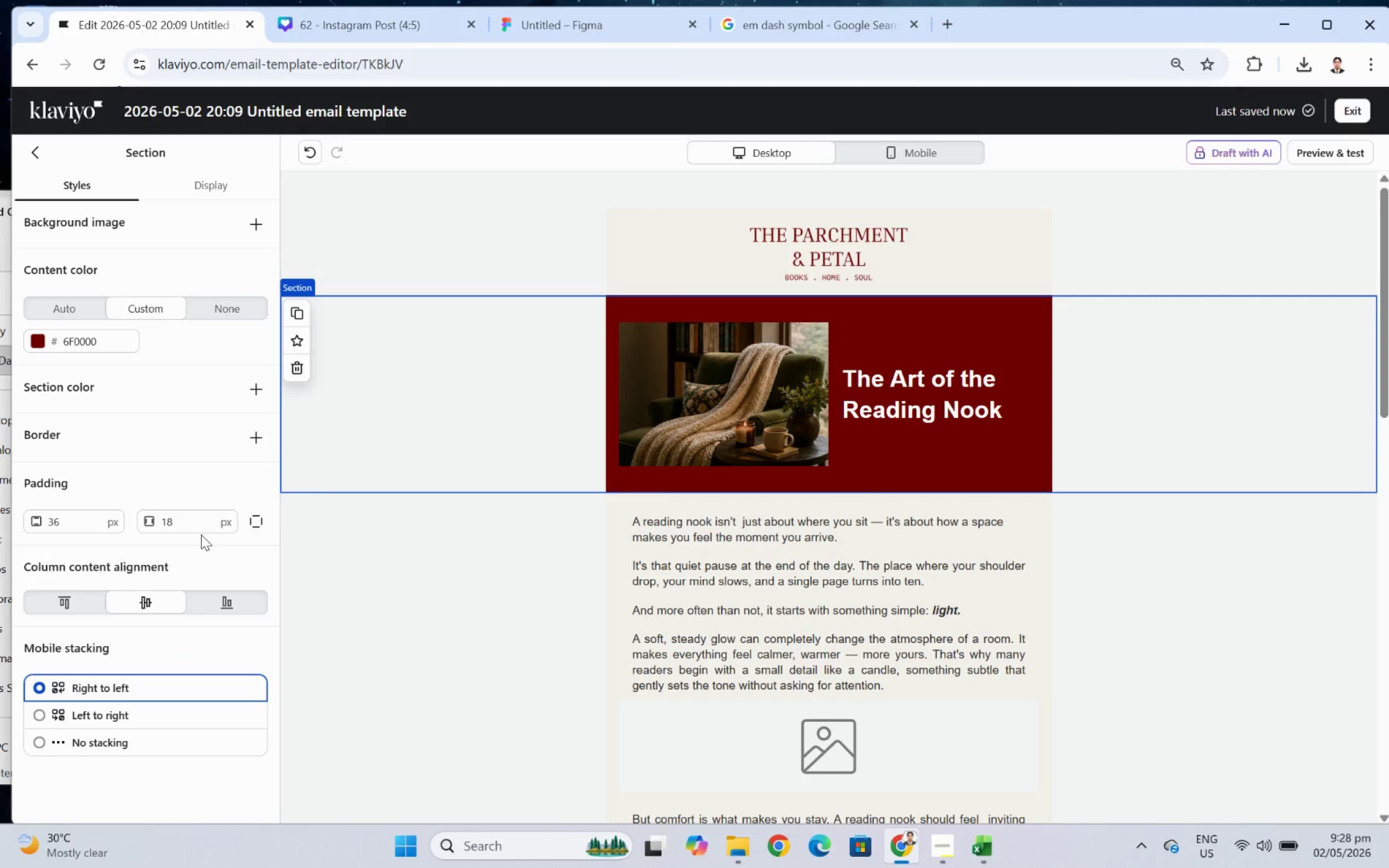 
double_click([201, 516])
 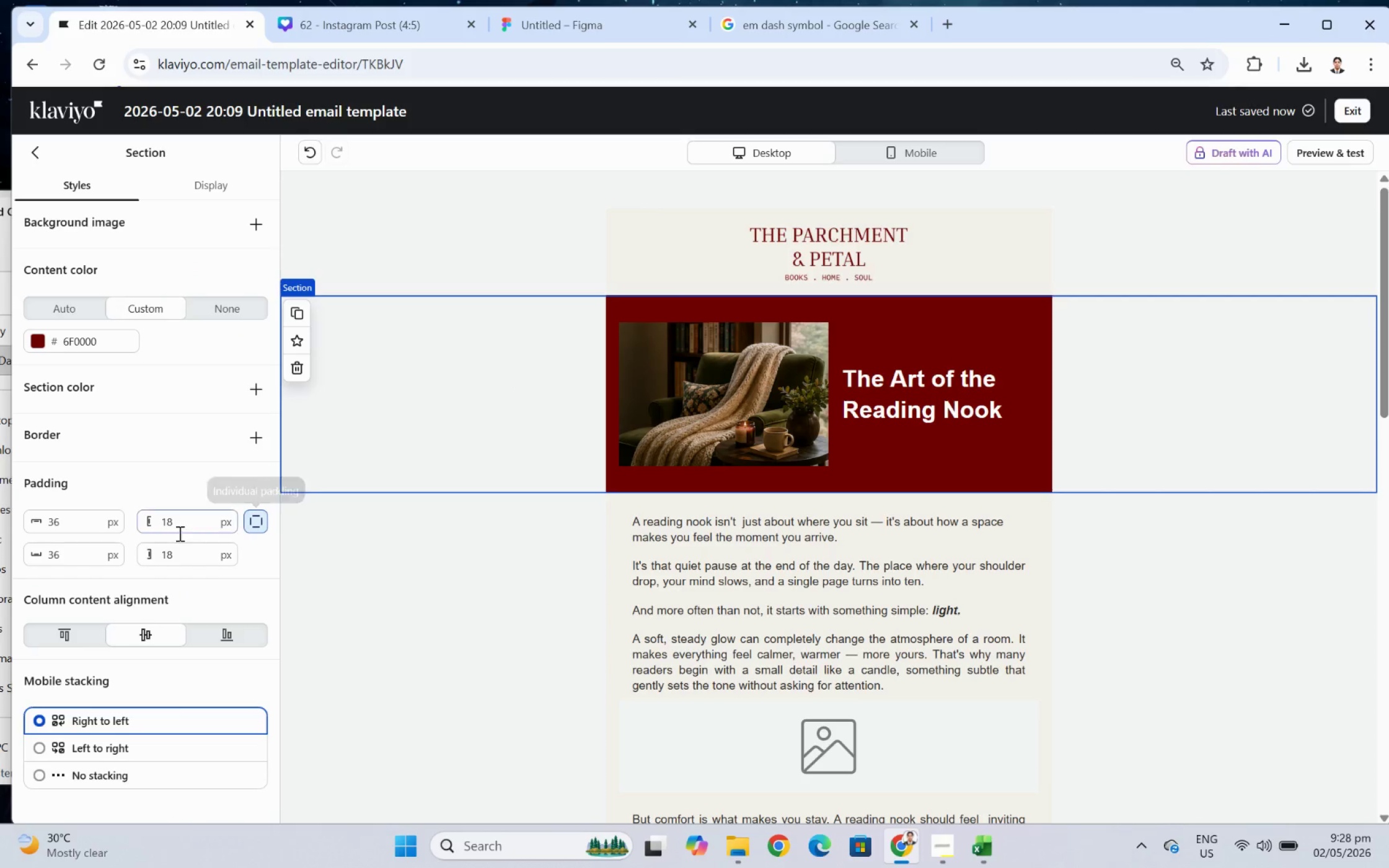 
double_click([190, 527])
 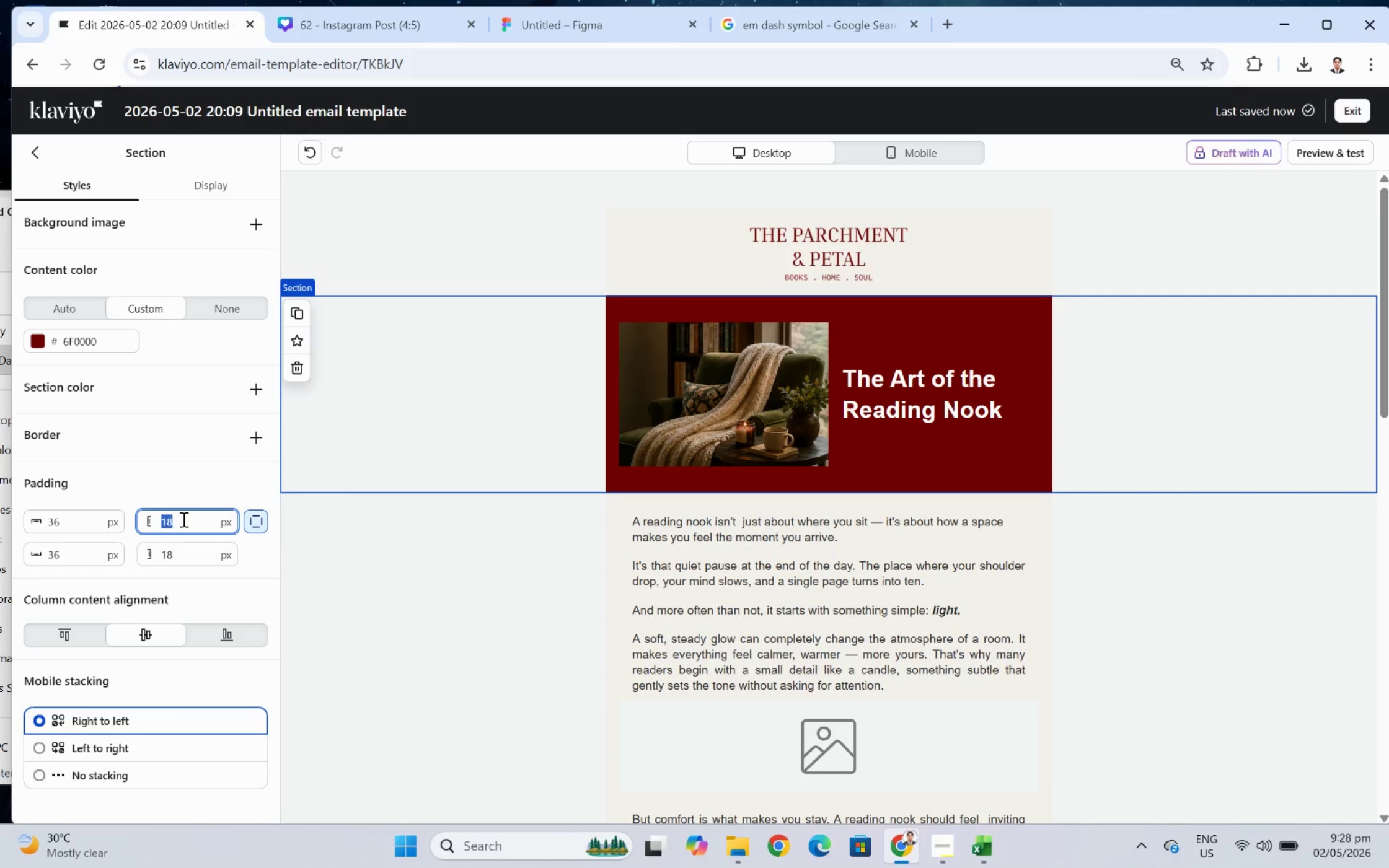 
key(Numpad0)
 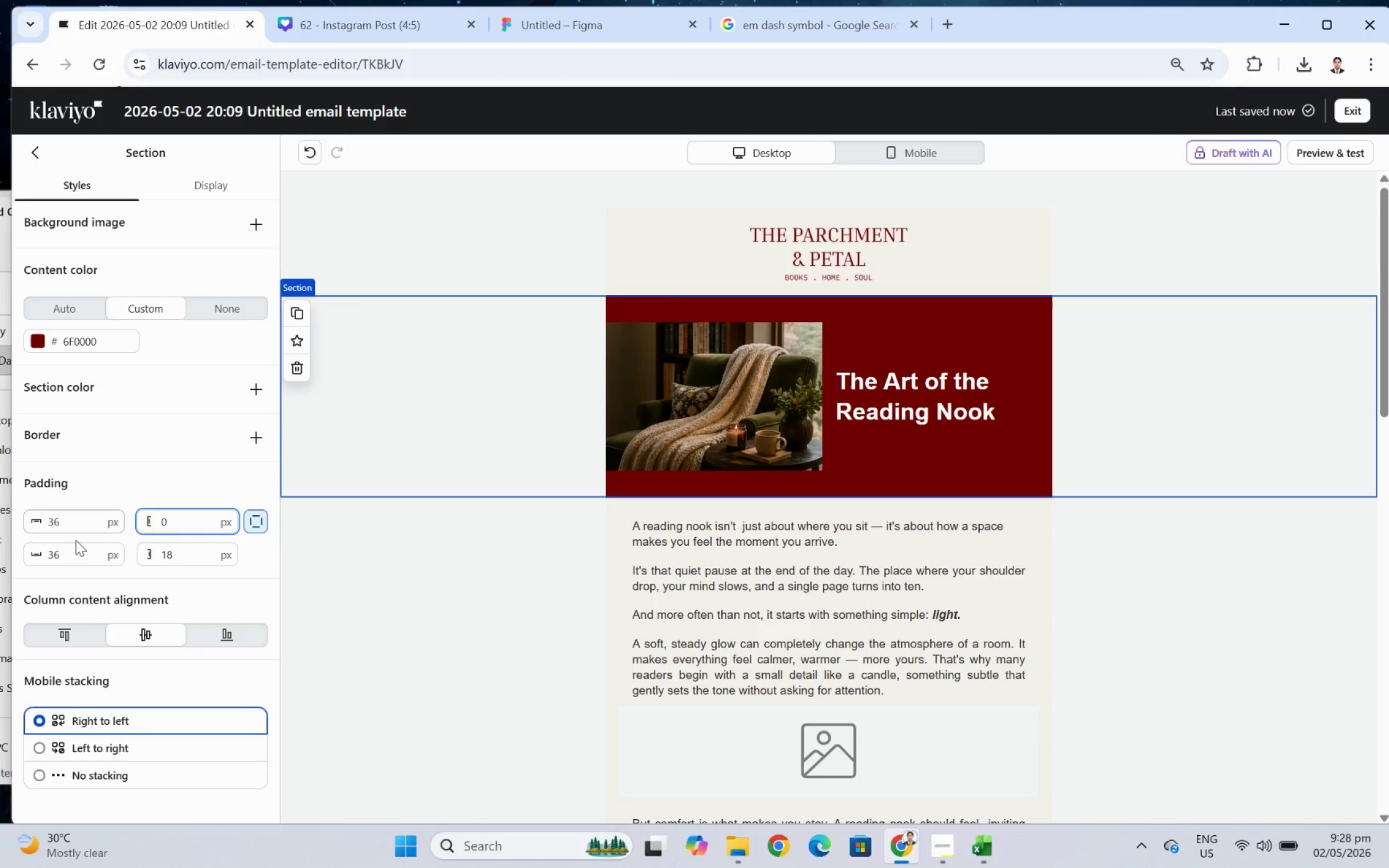 
double_click([75, 529])
 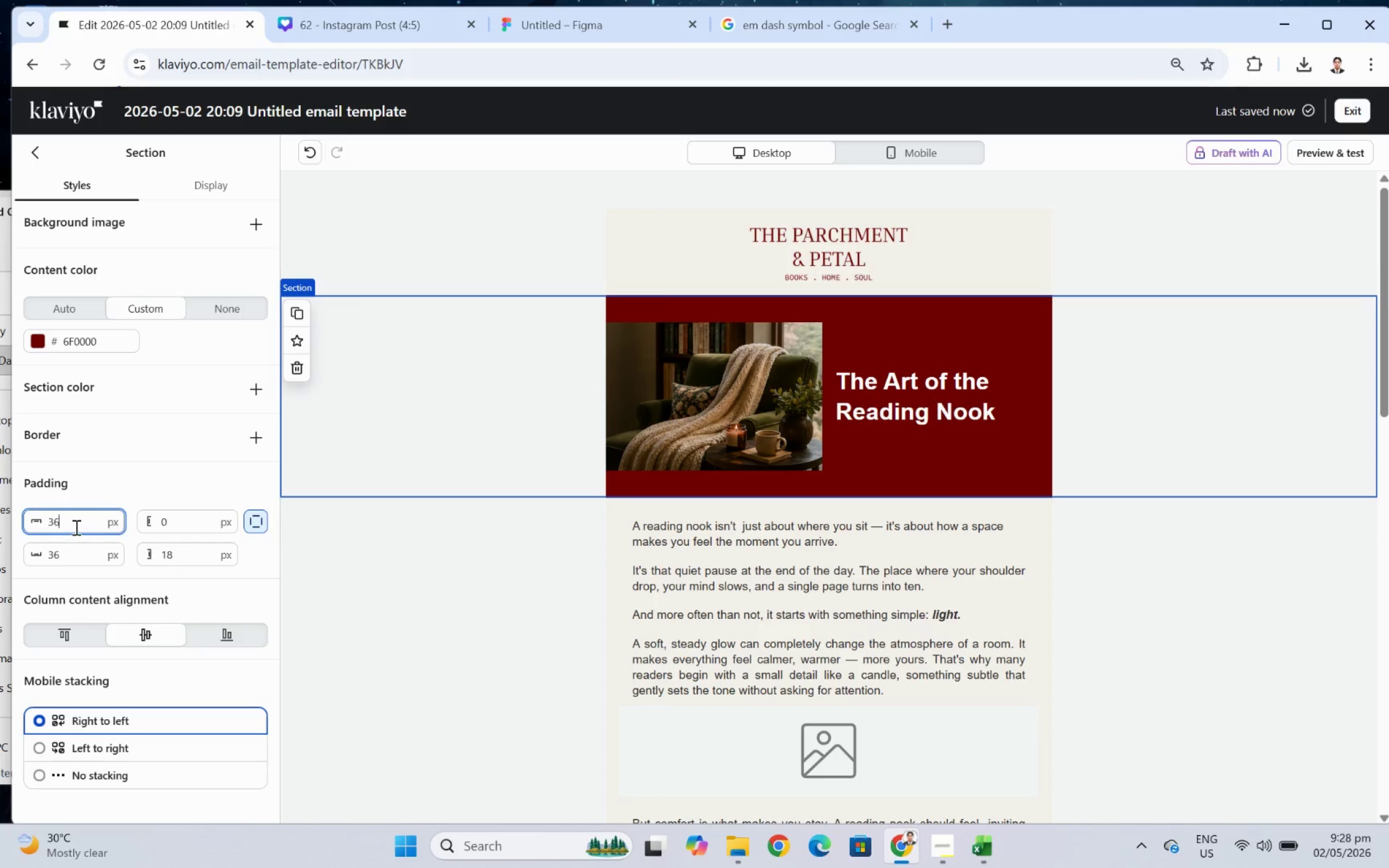 
triple_click([75, 527])
 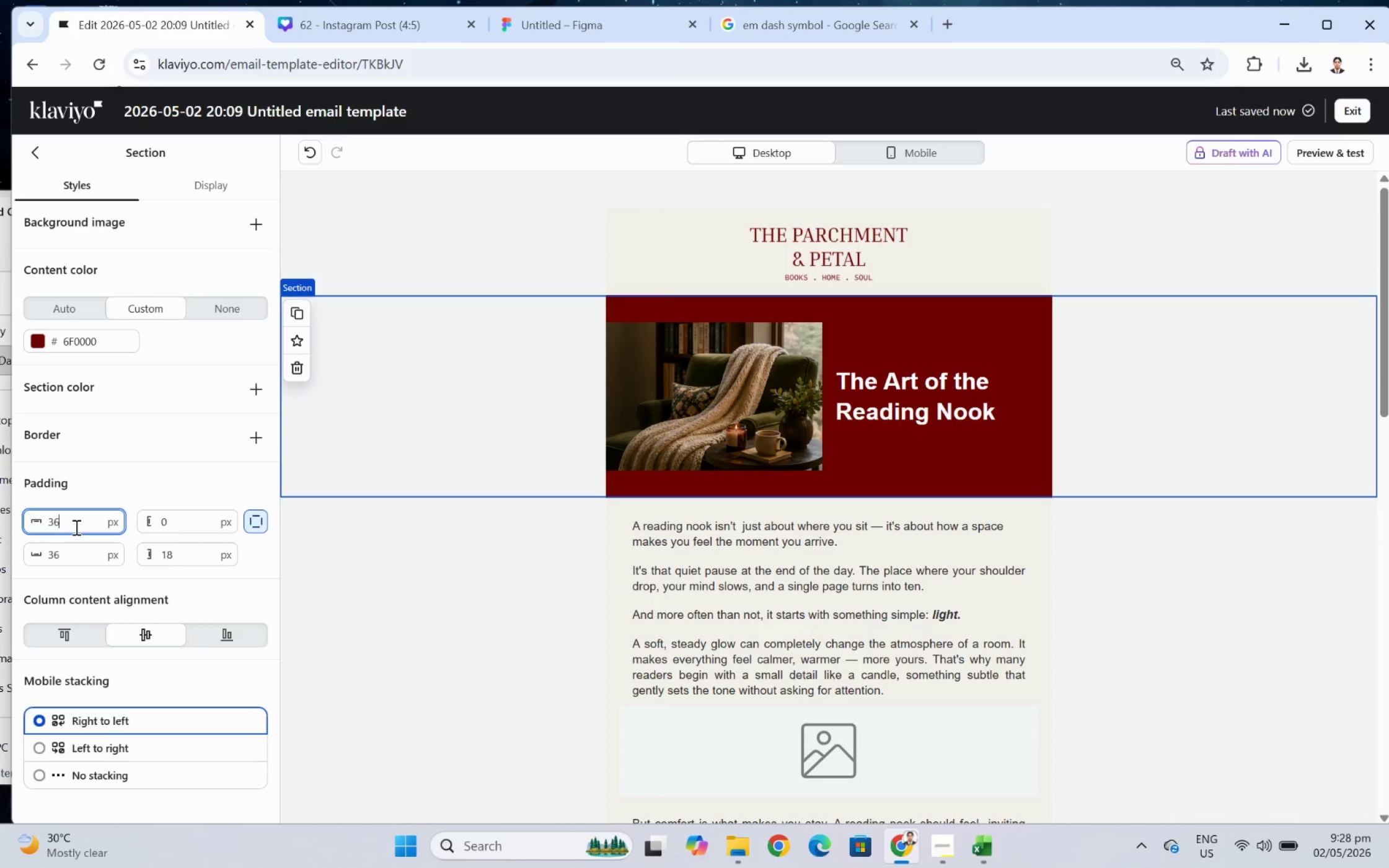 
triple_click([75, 527])
 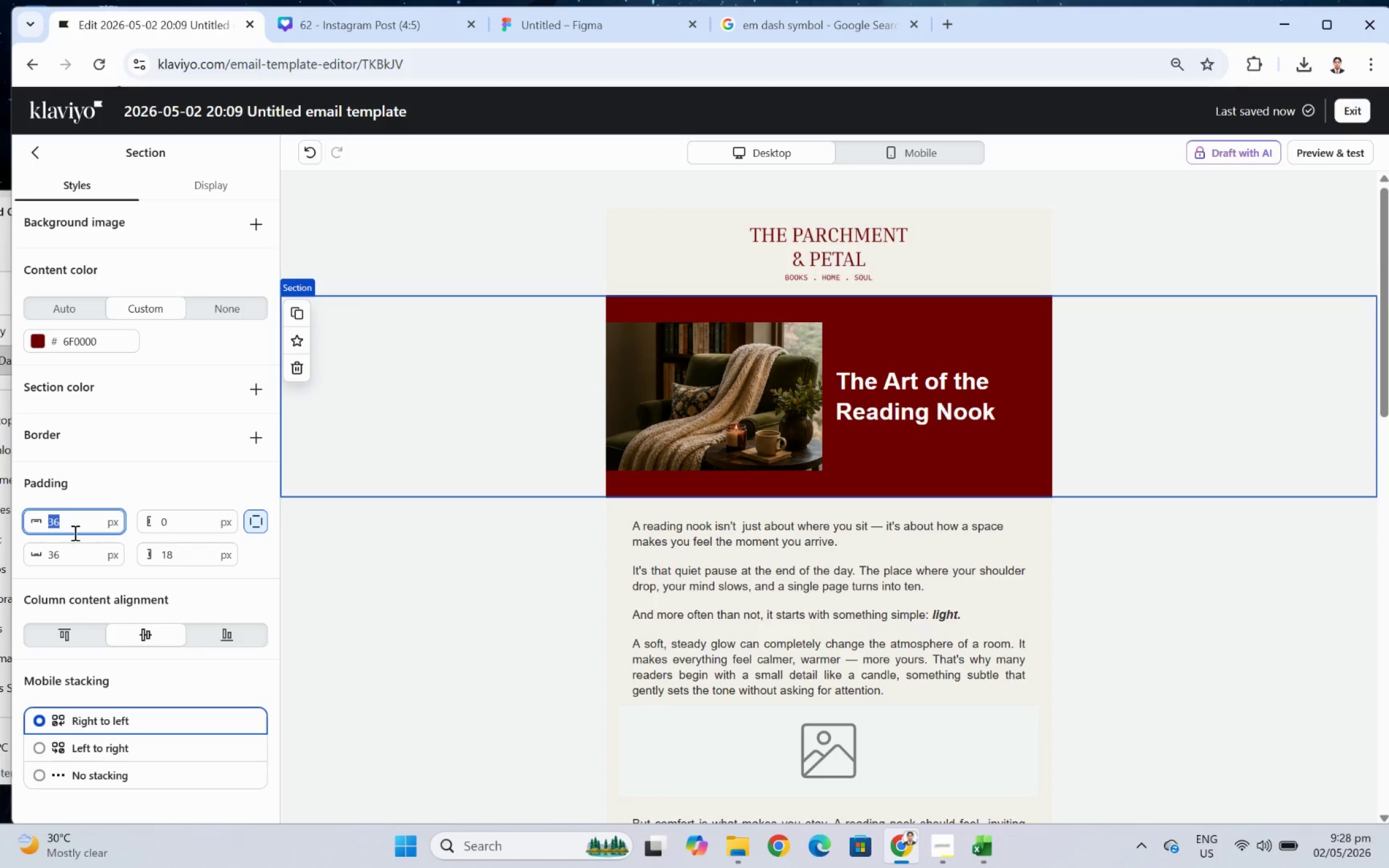 
key(Numpad0)
 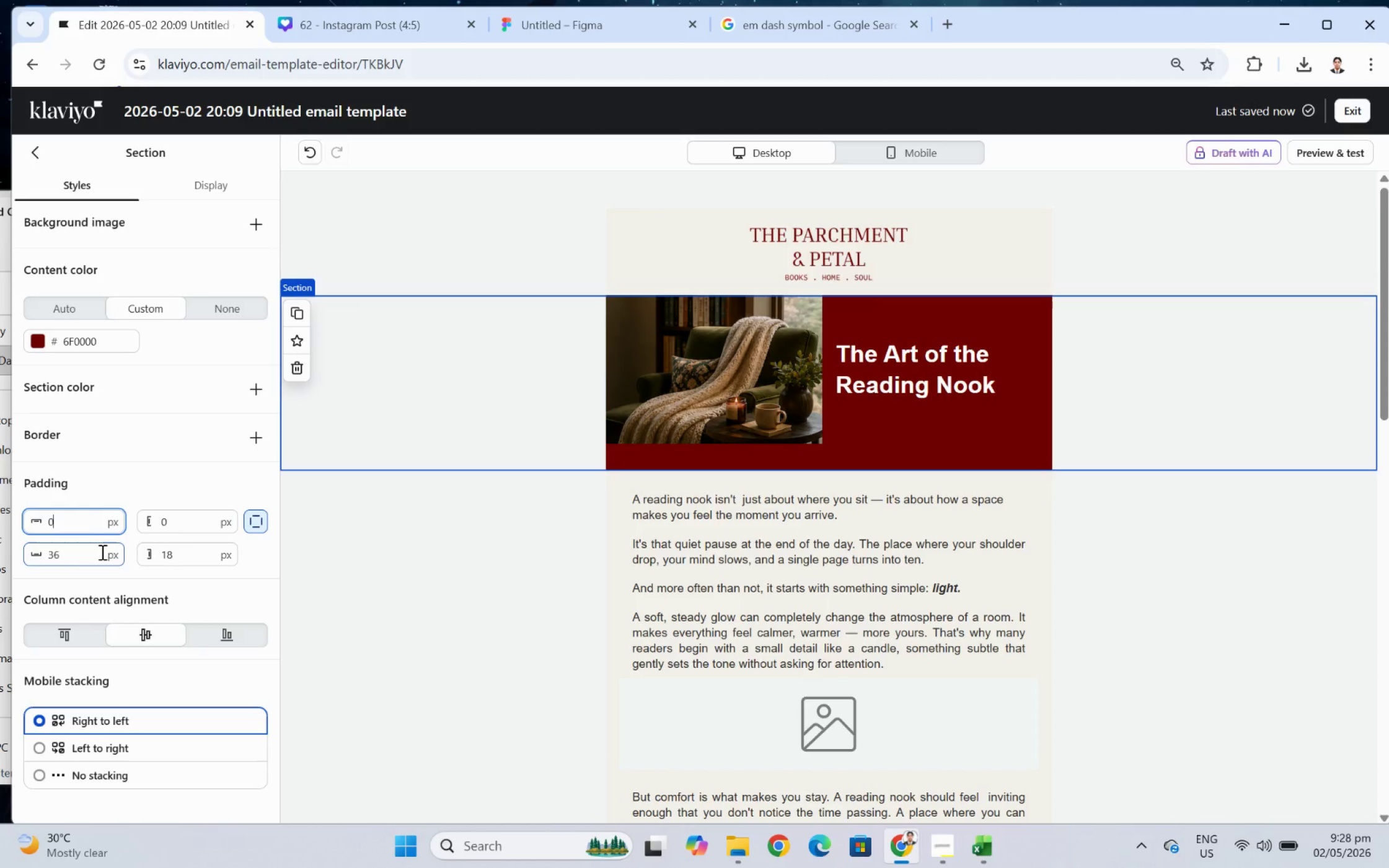 
double_click([93, 555])
 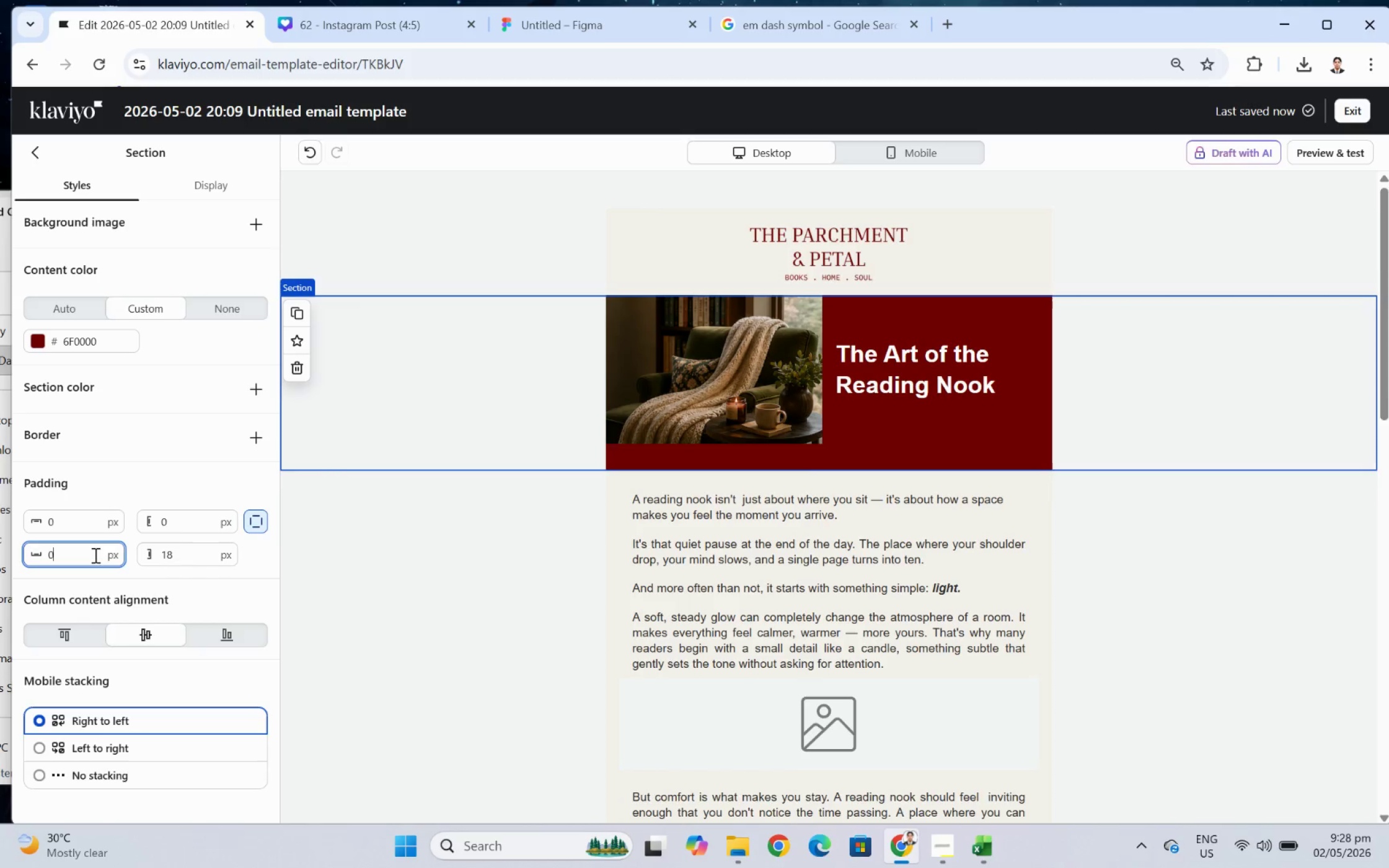 
key(Numpad0)
 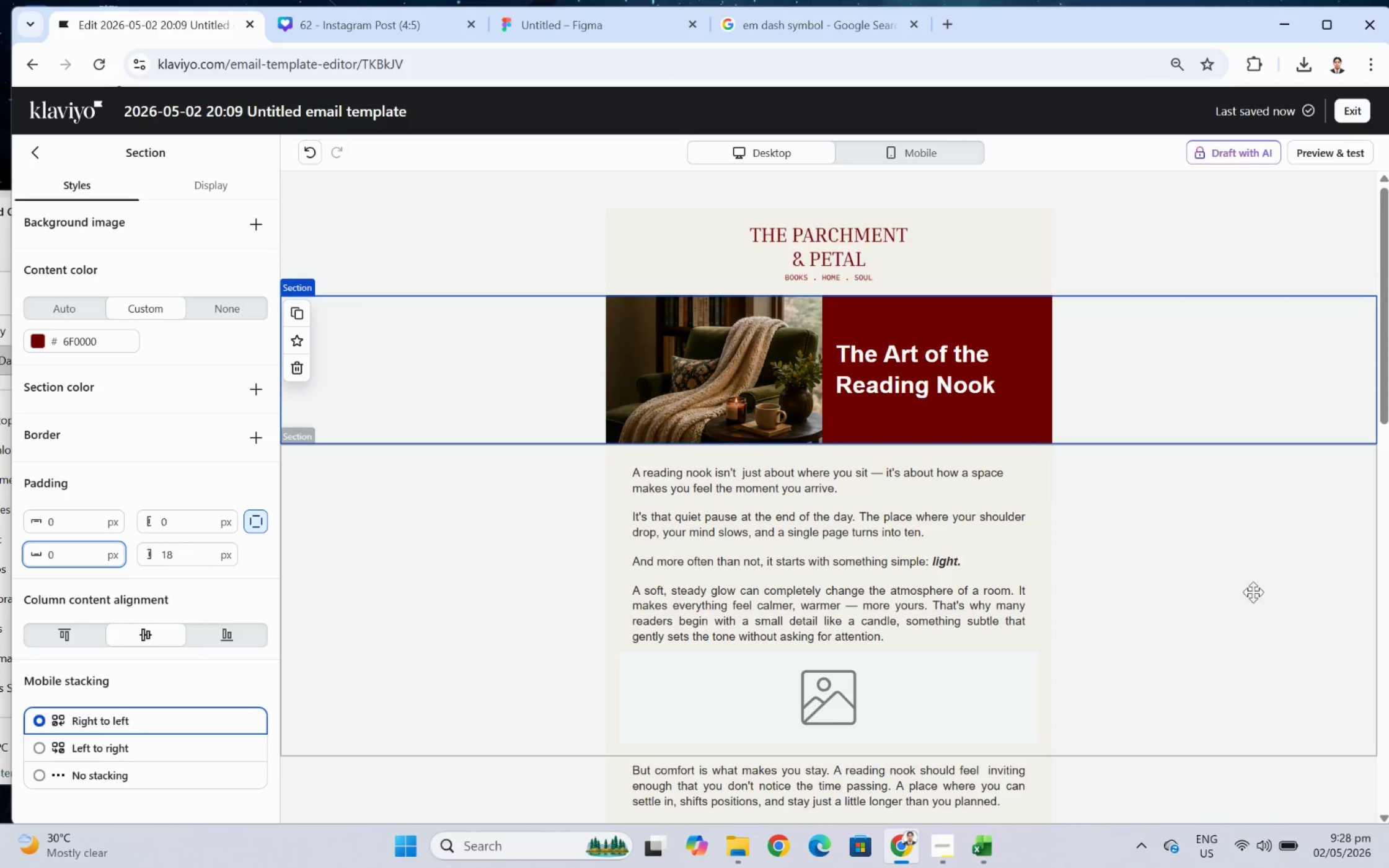 
left_click([1285, 623])
 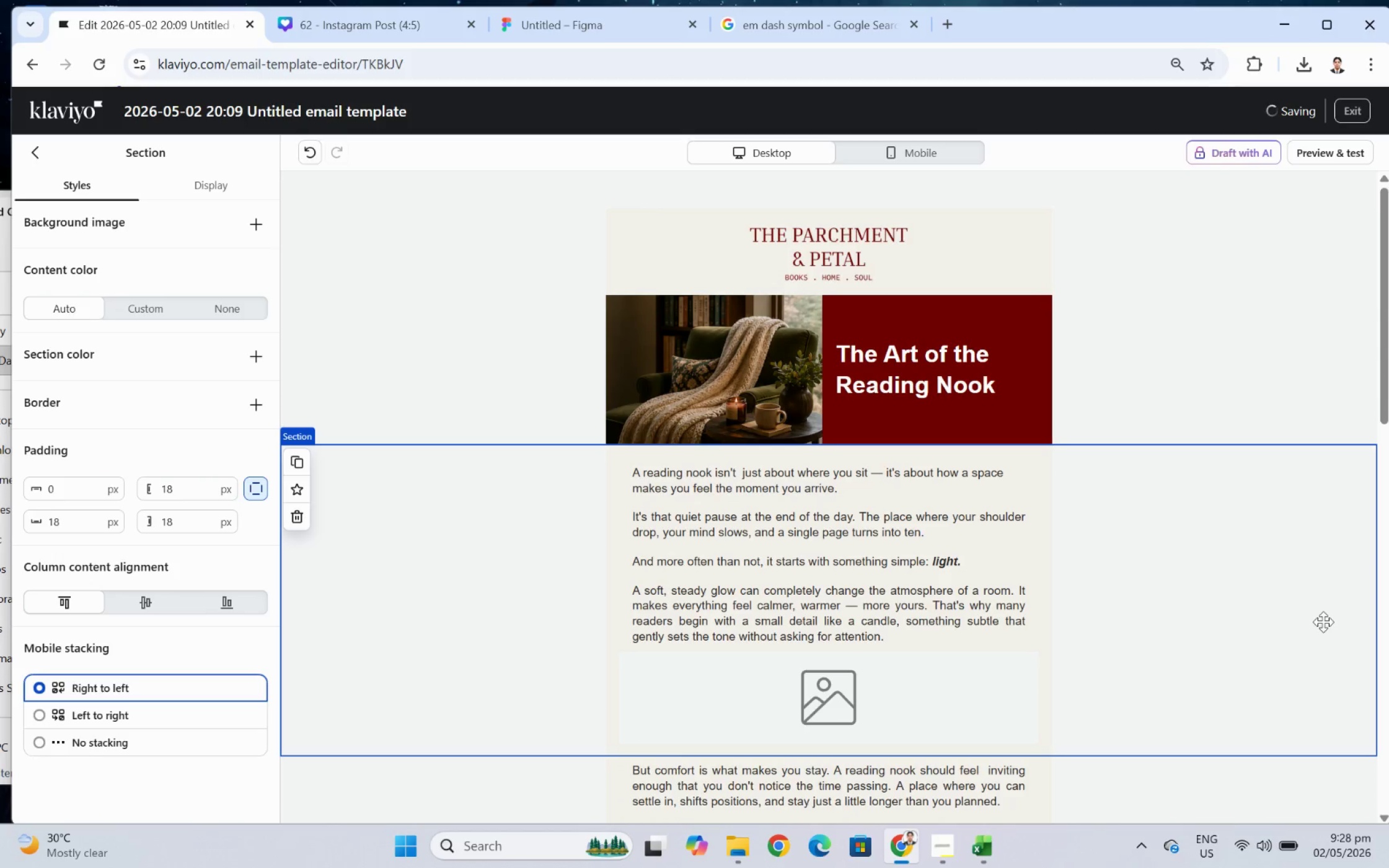 
left_click([1323, 625])
 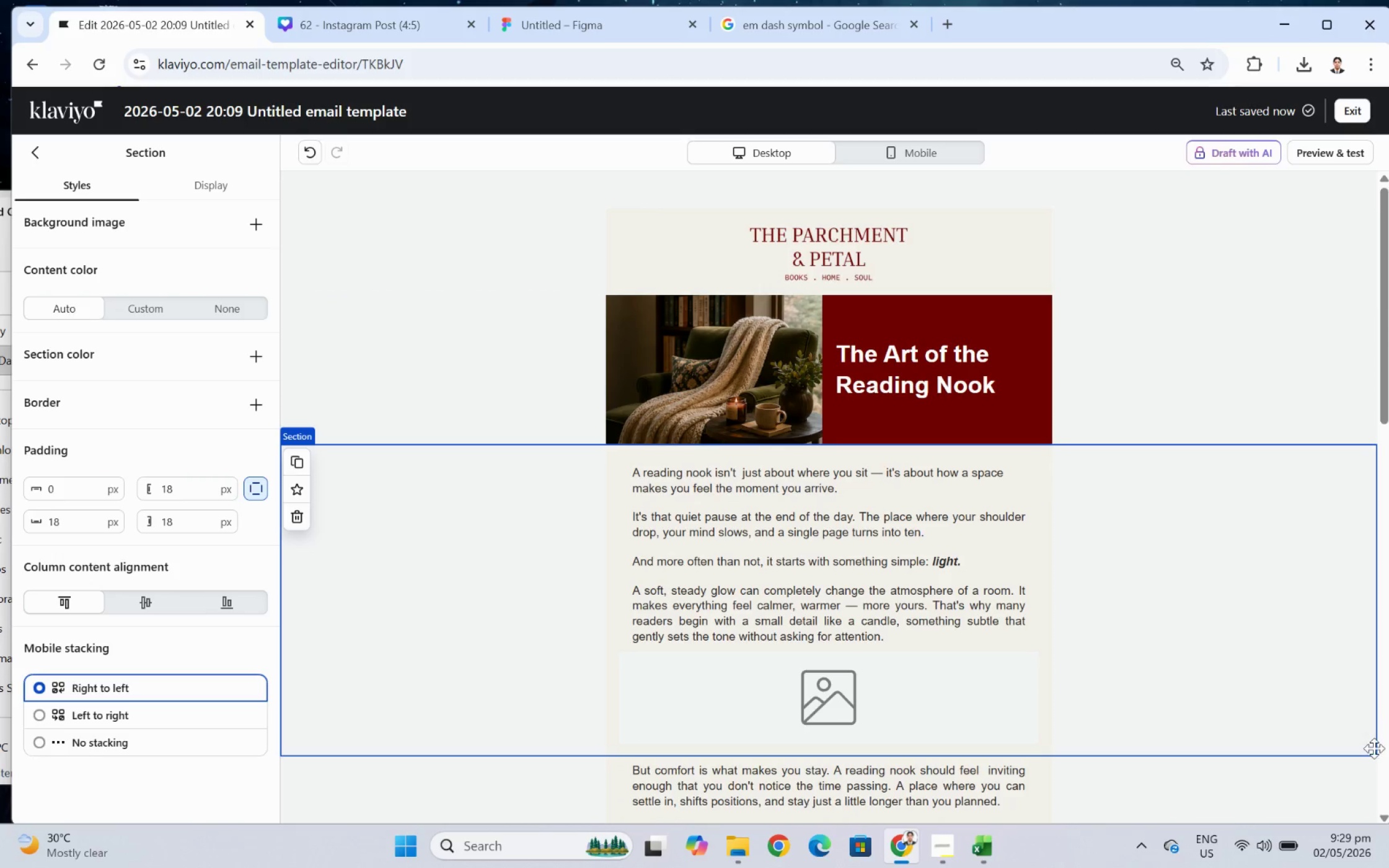 
left_click([1224, 740])
 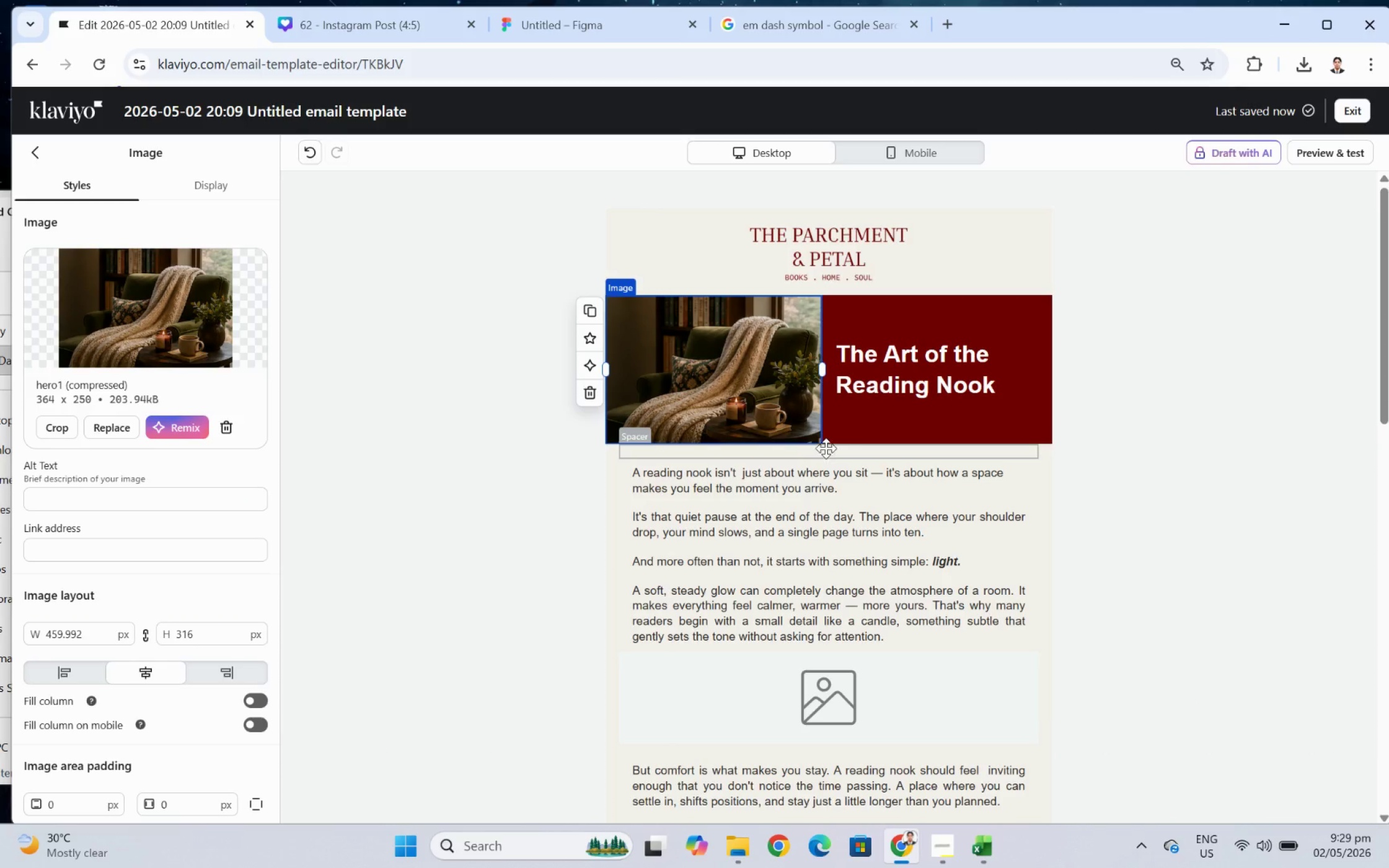 
left_click_drag(start_coordinate=[823, 372], to_coordinate=[1060, 392])
 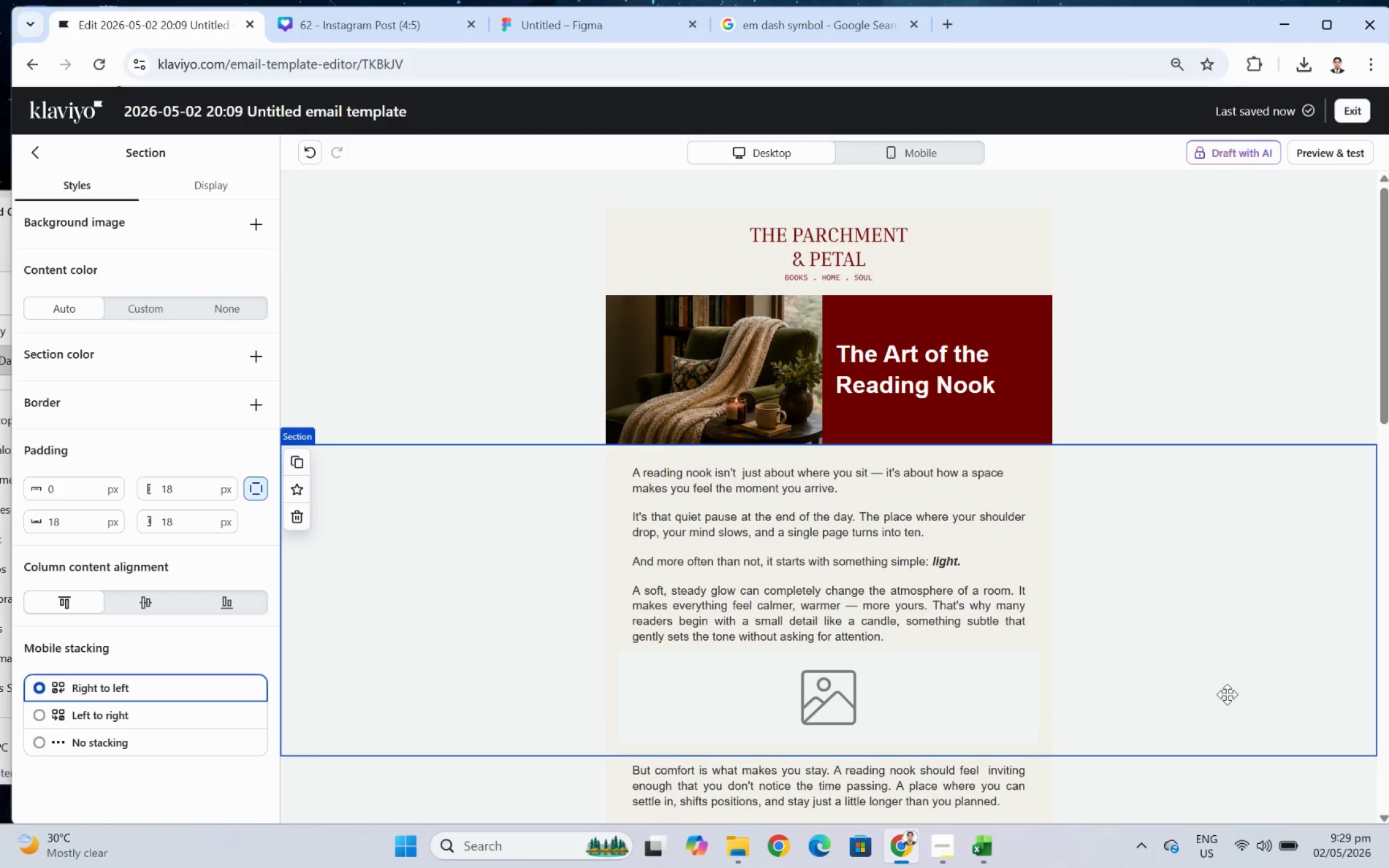 
left_click([959, 371])
 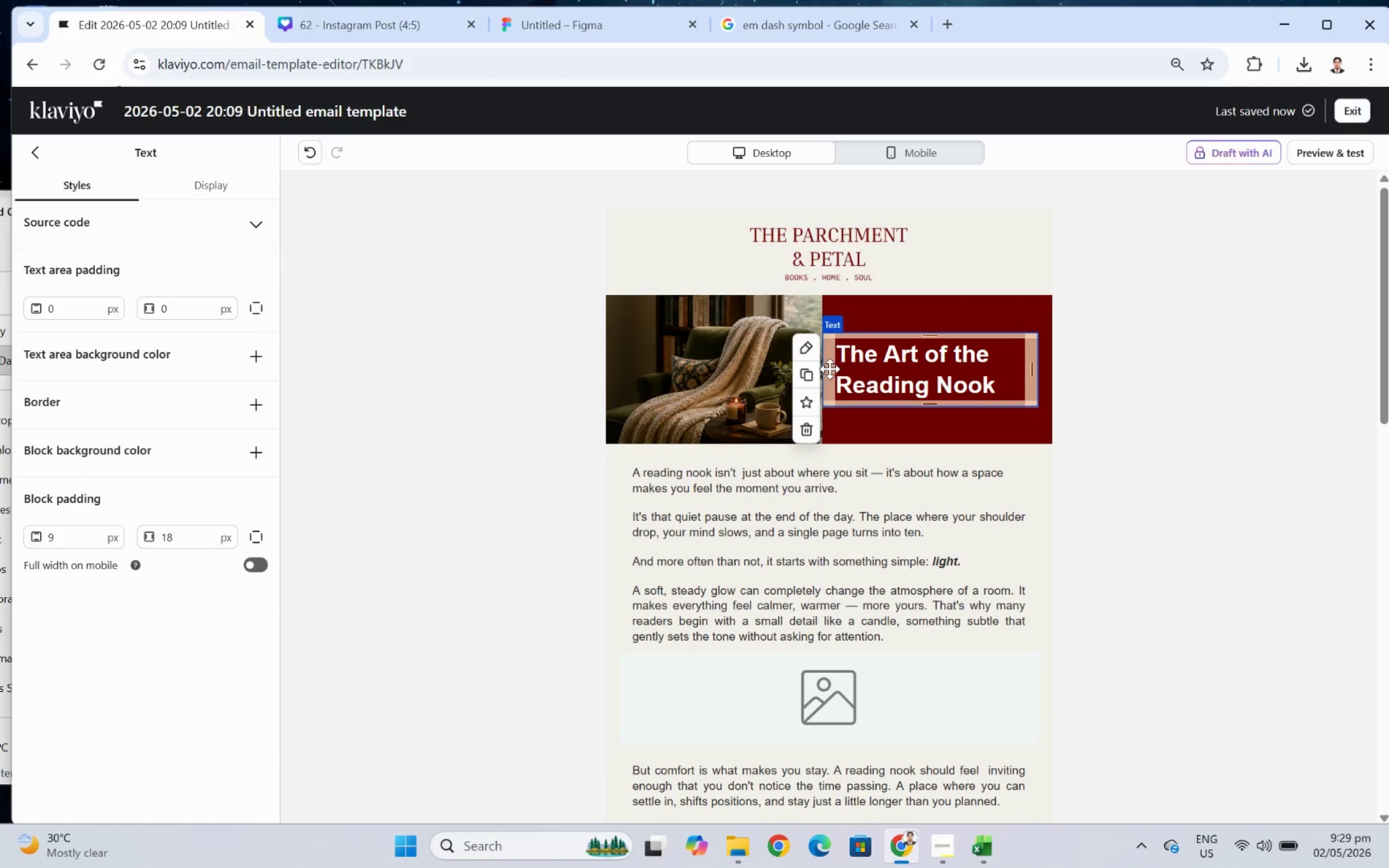 
left_click_drag(start_coordinate=[829, 369], to_coordinate=[840, 369])
 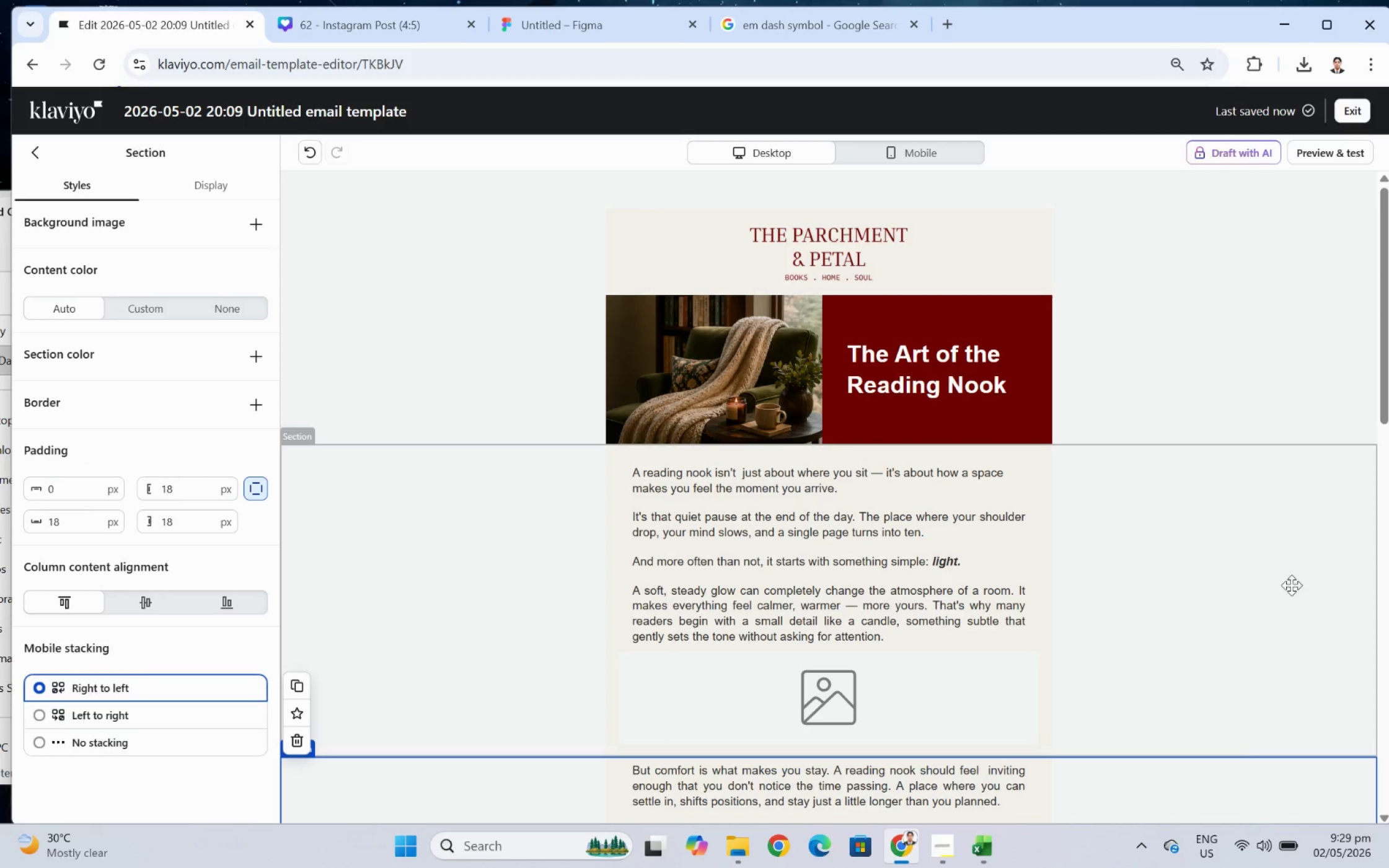 
wait(6.69)
 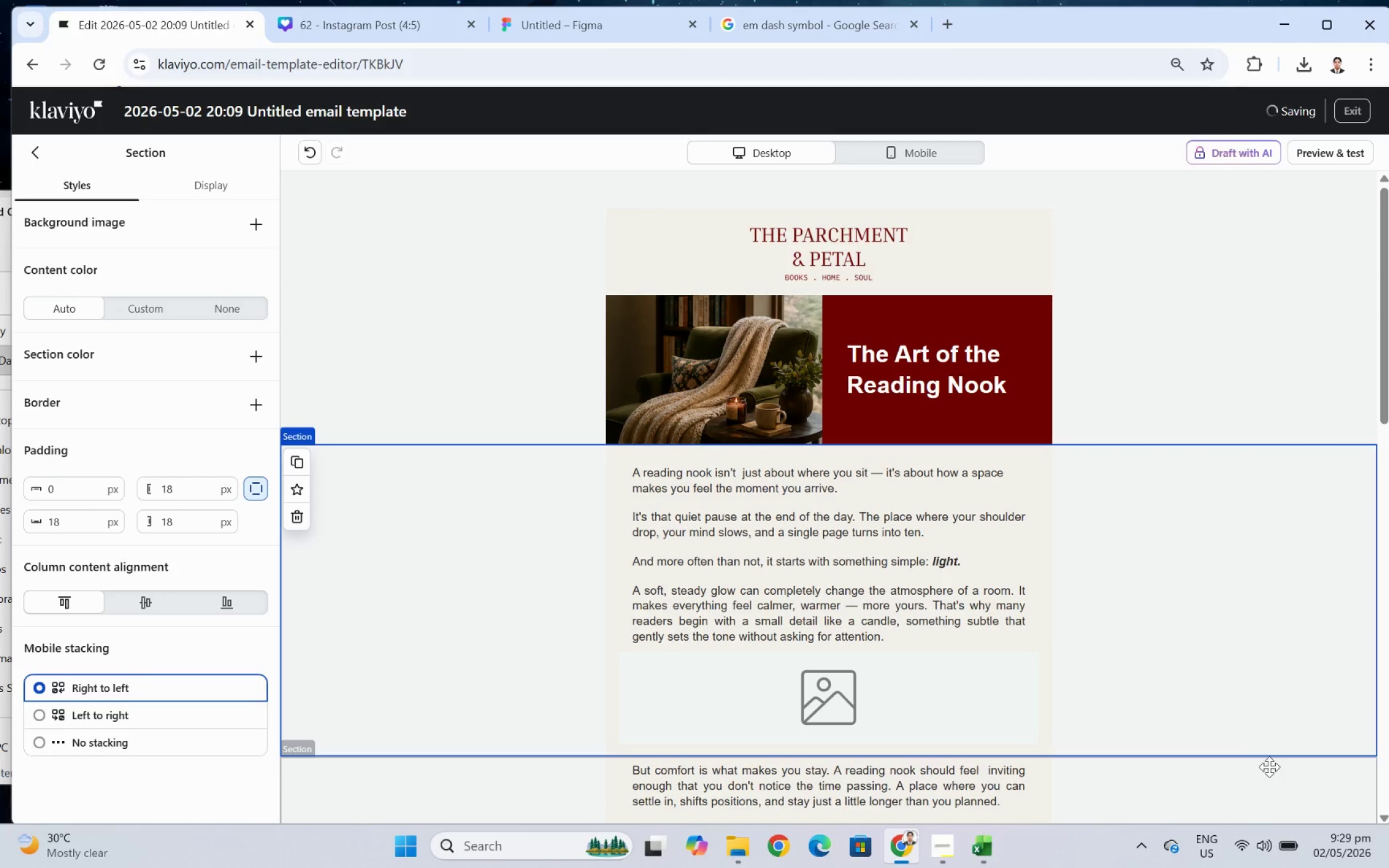 
left_click([891, 149])
 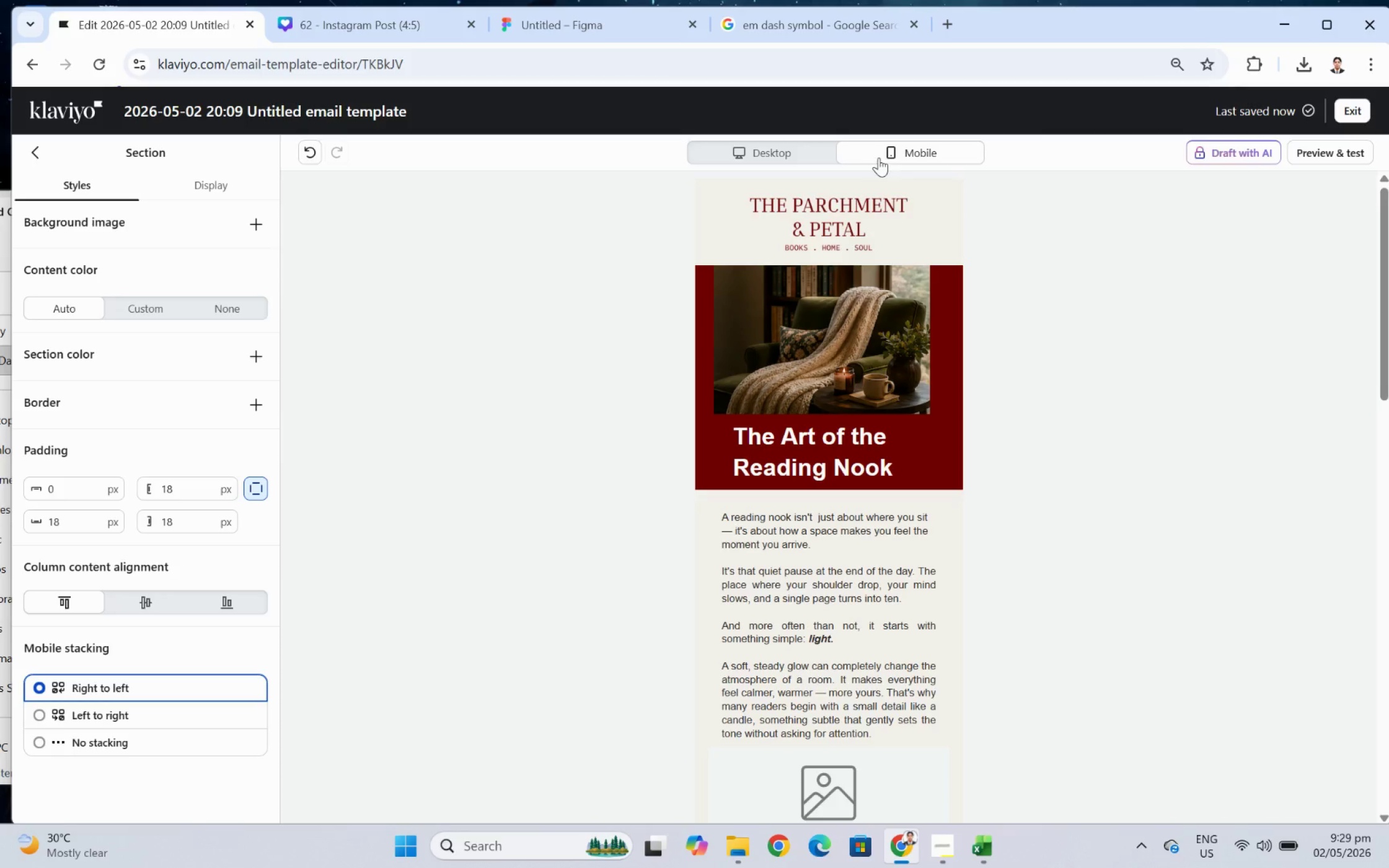 
left_click([796, 154])
 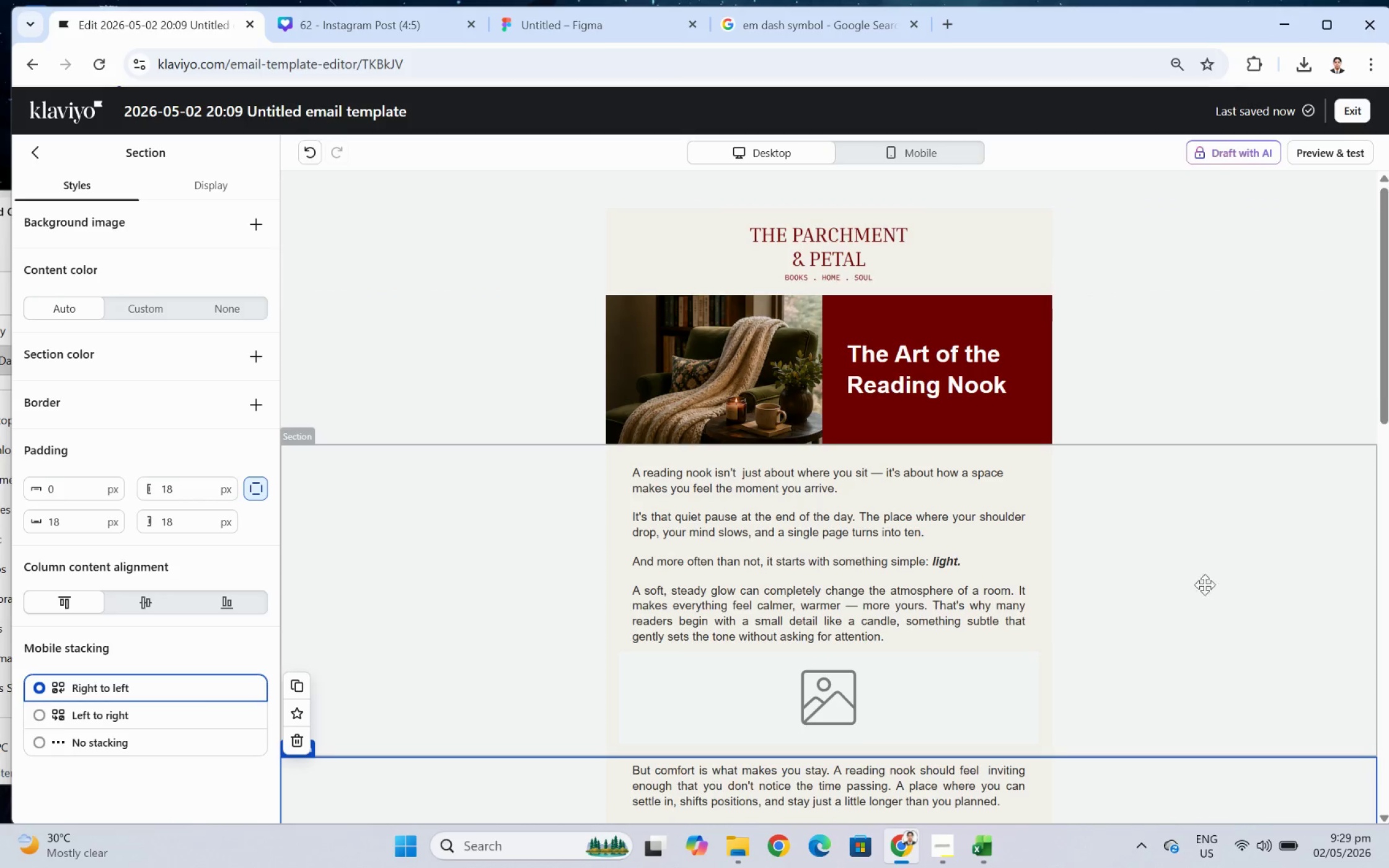 
left_click([1069, 654])
 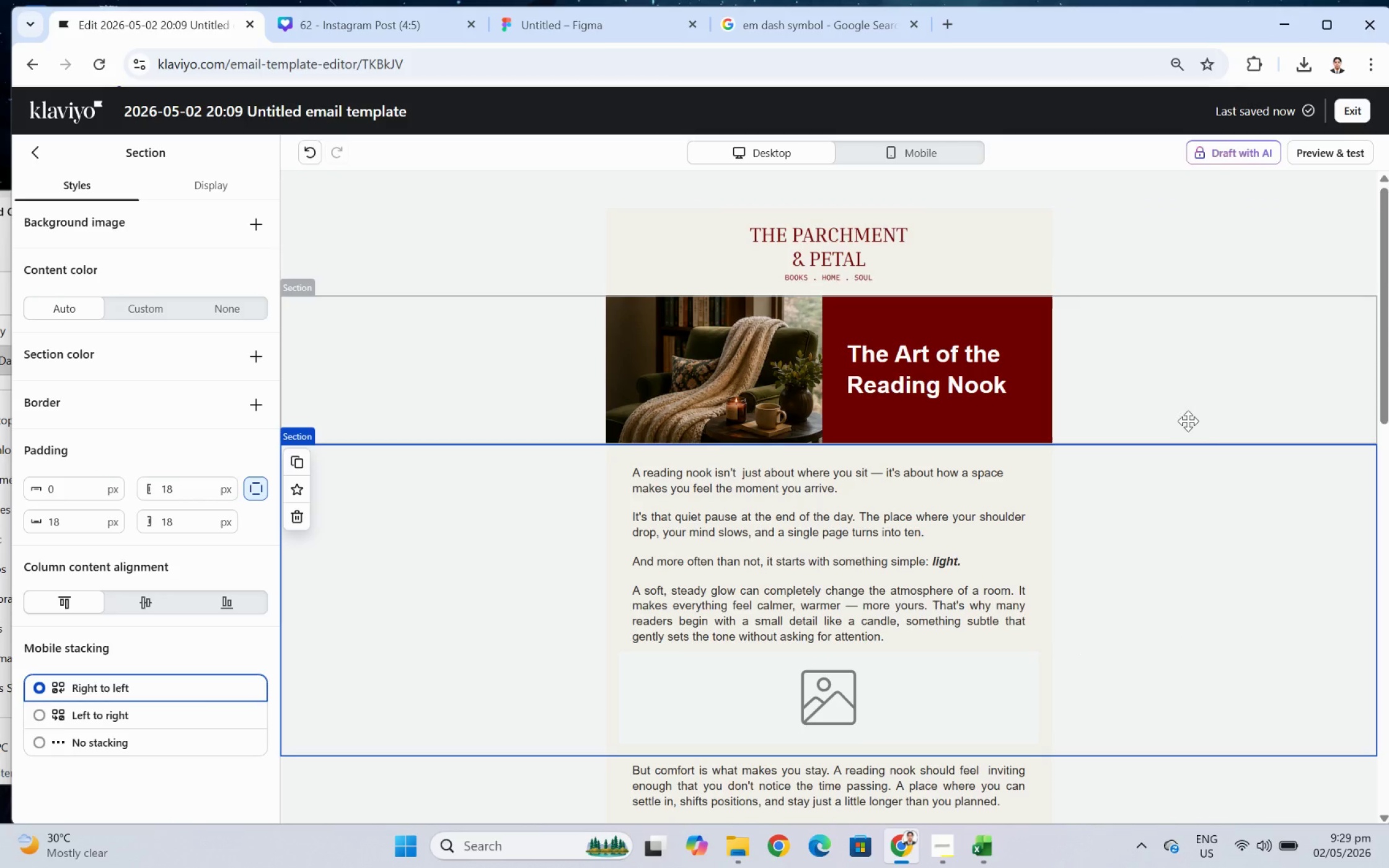 
wait(5.96)
 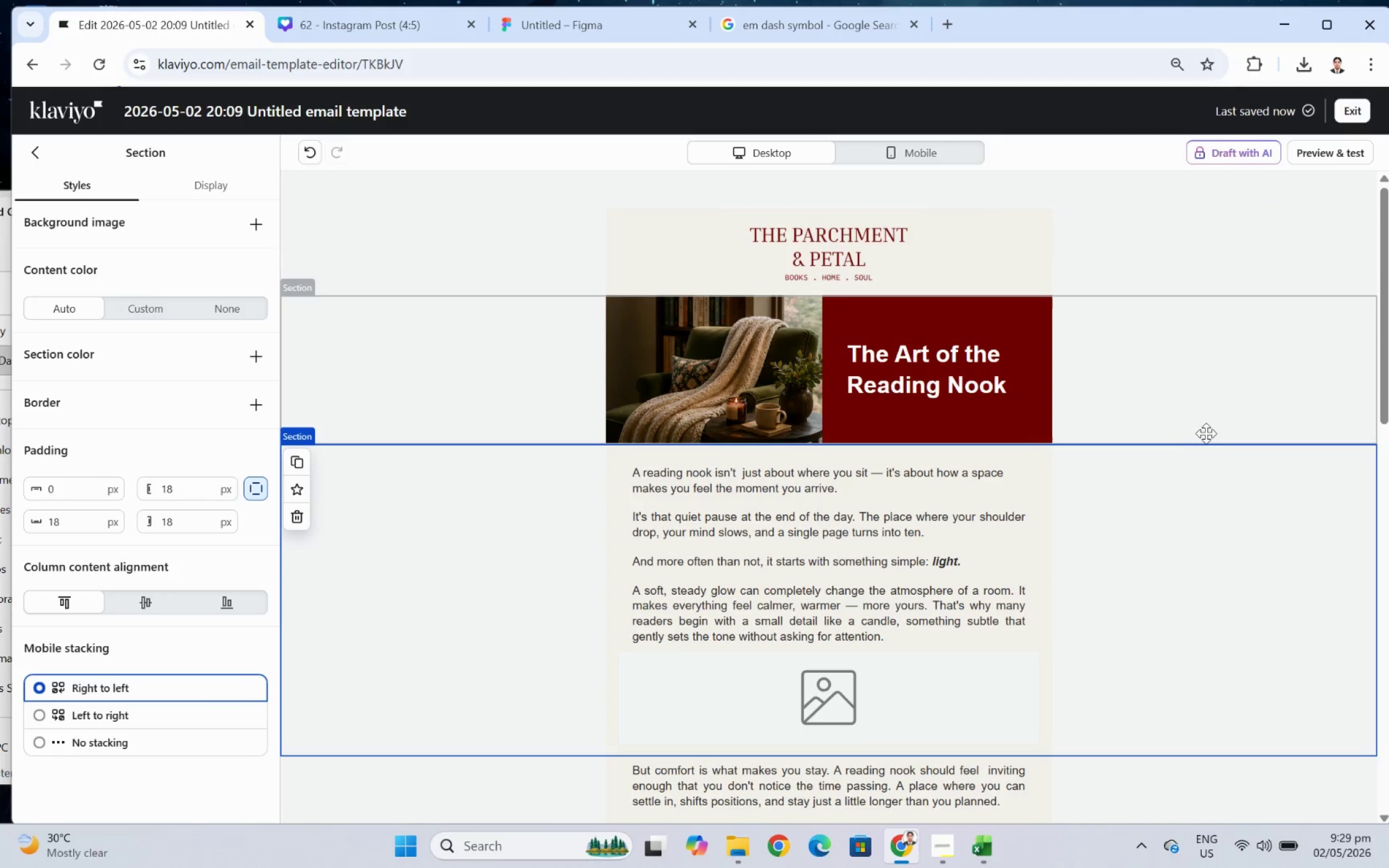 
scroll: coordinate [1188, 421], scroll_direction: none, amount: 0.0
 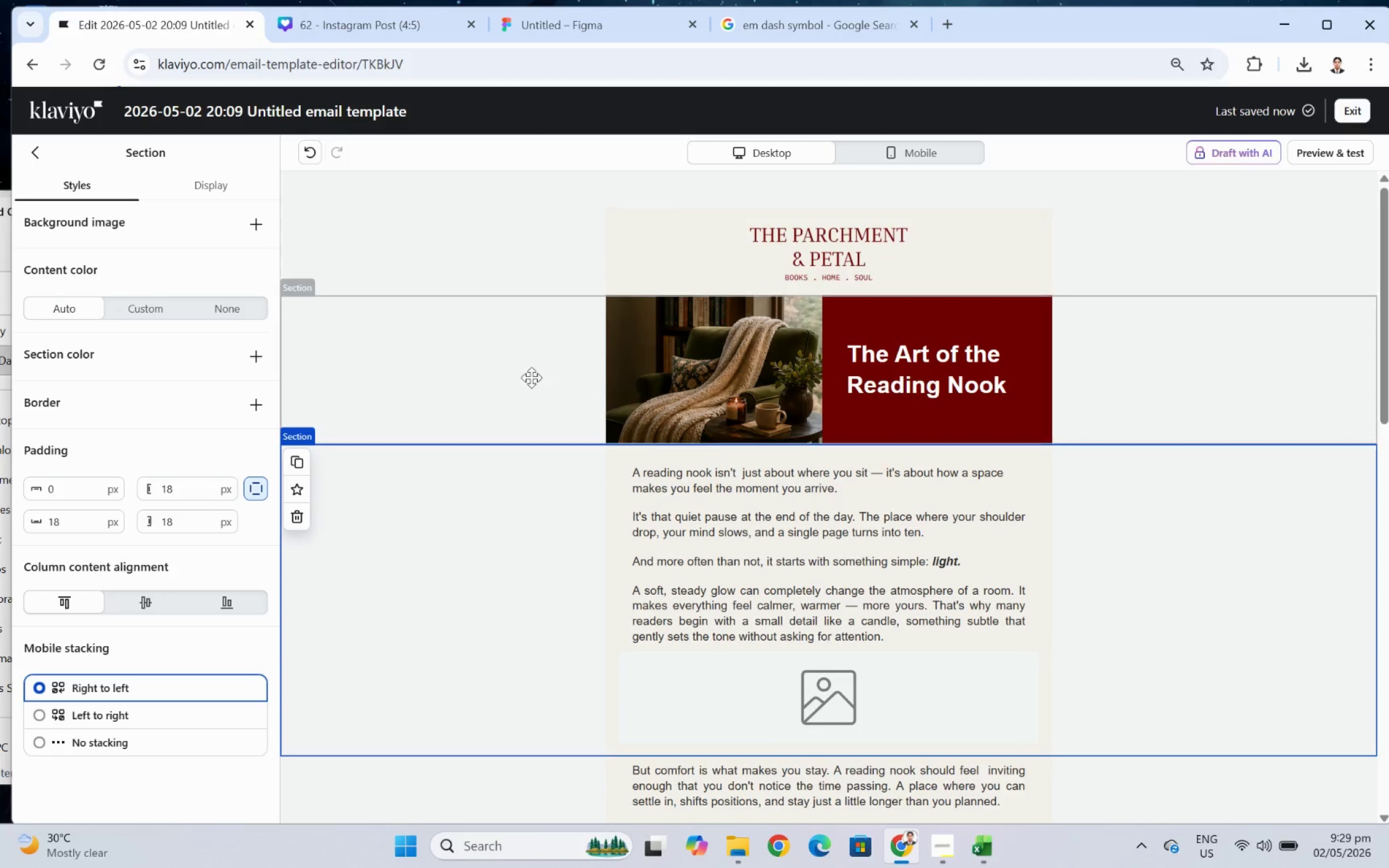 
left_click([487, 375])
 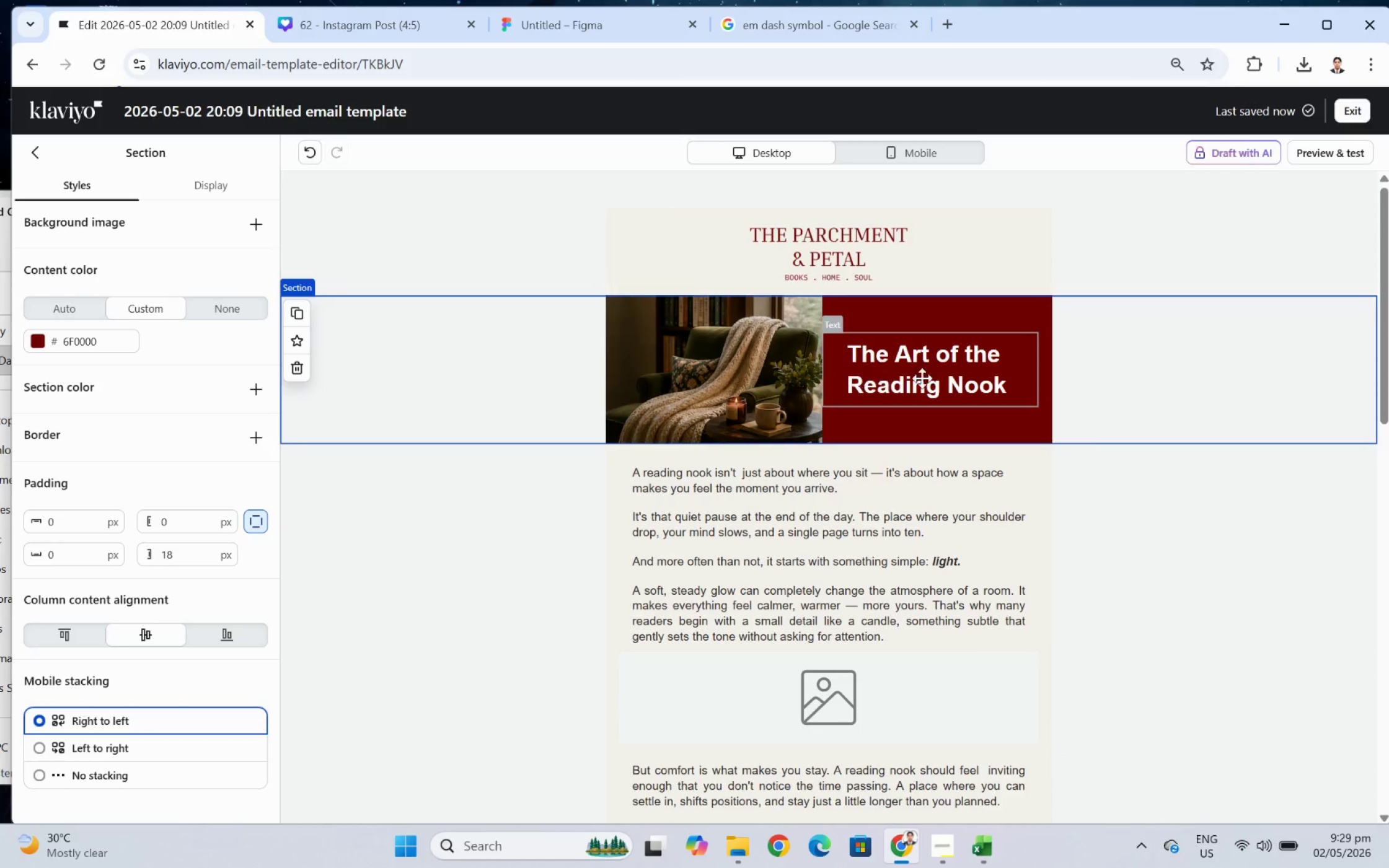 
left_click_drag(start_coordinate=[944, 378], to_coordinate=[727, 318])
 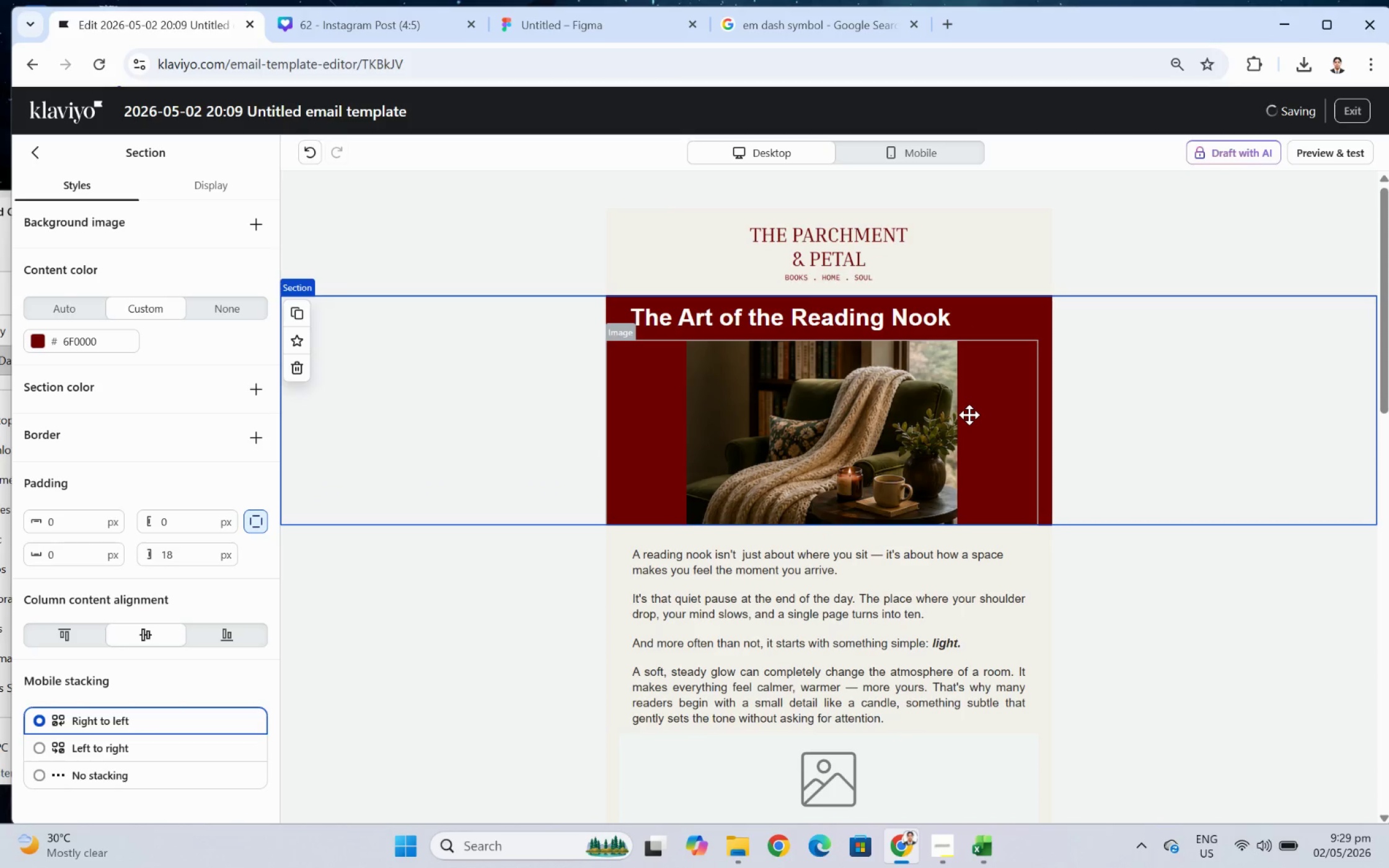 
left_click([901, 429])
 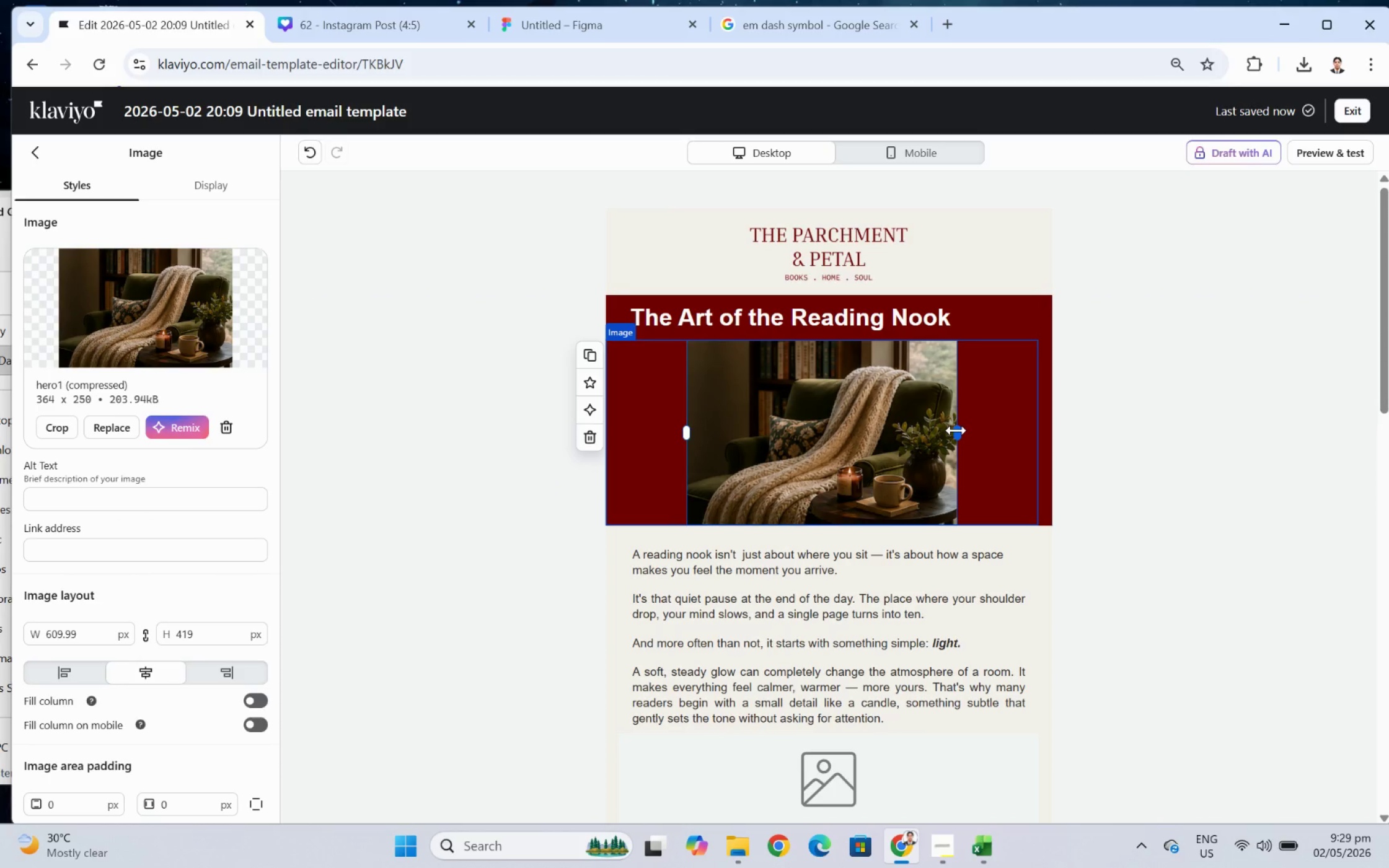 
left_click_drag(start_coordinate=[957, 431], to_coordinate=[1387, 436])
 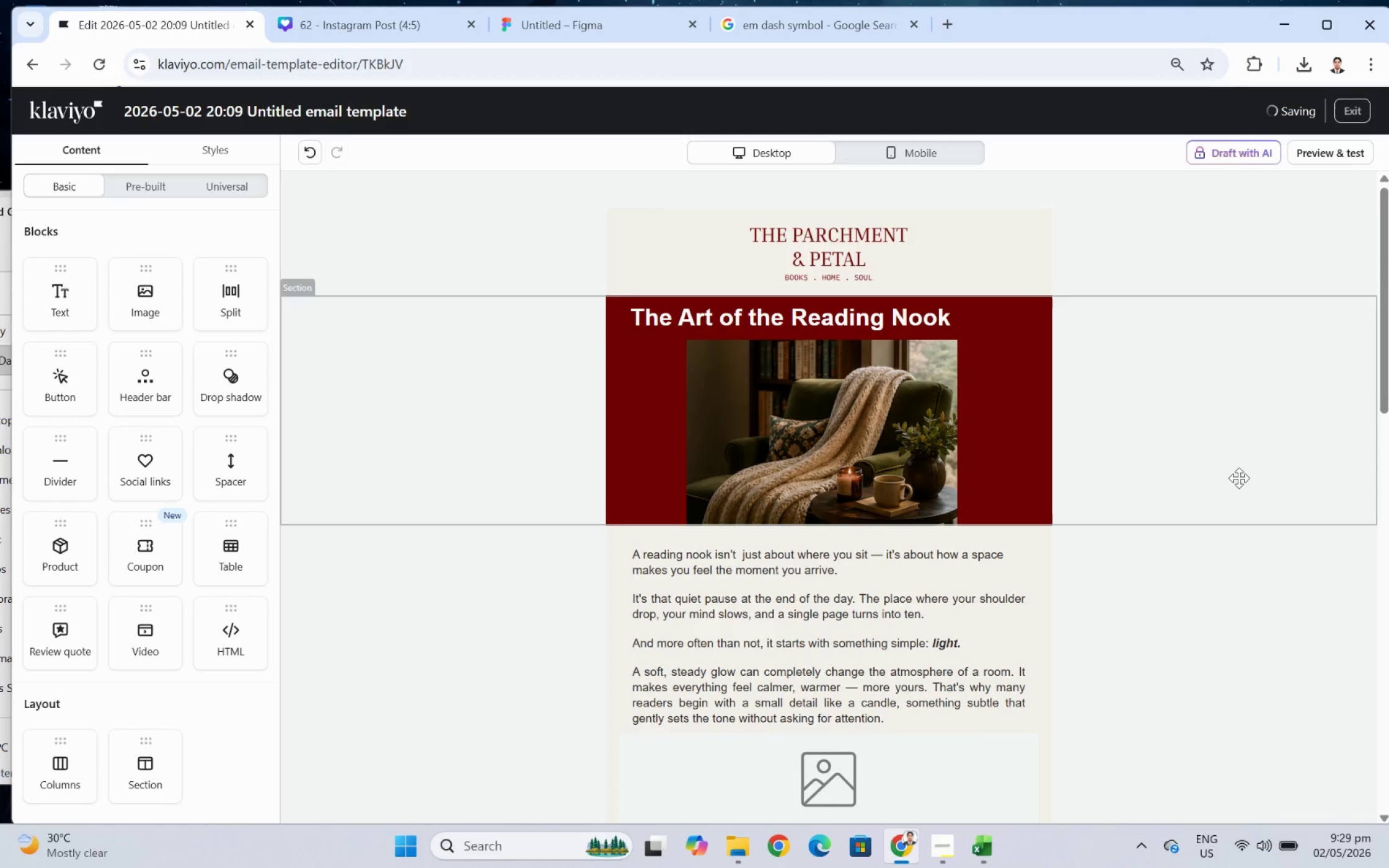 
right_click([871, 414])
 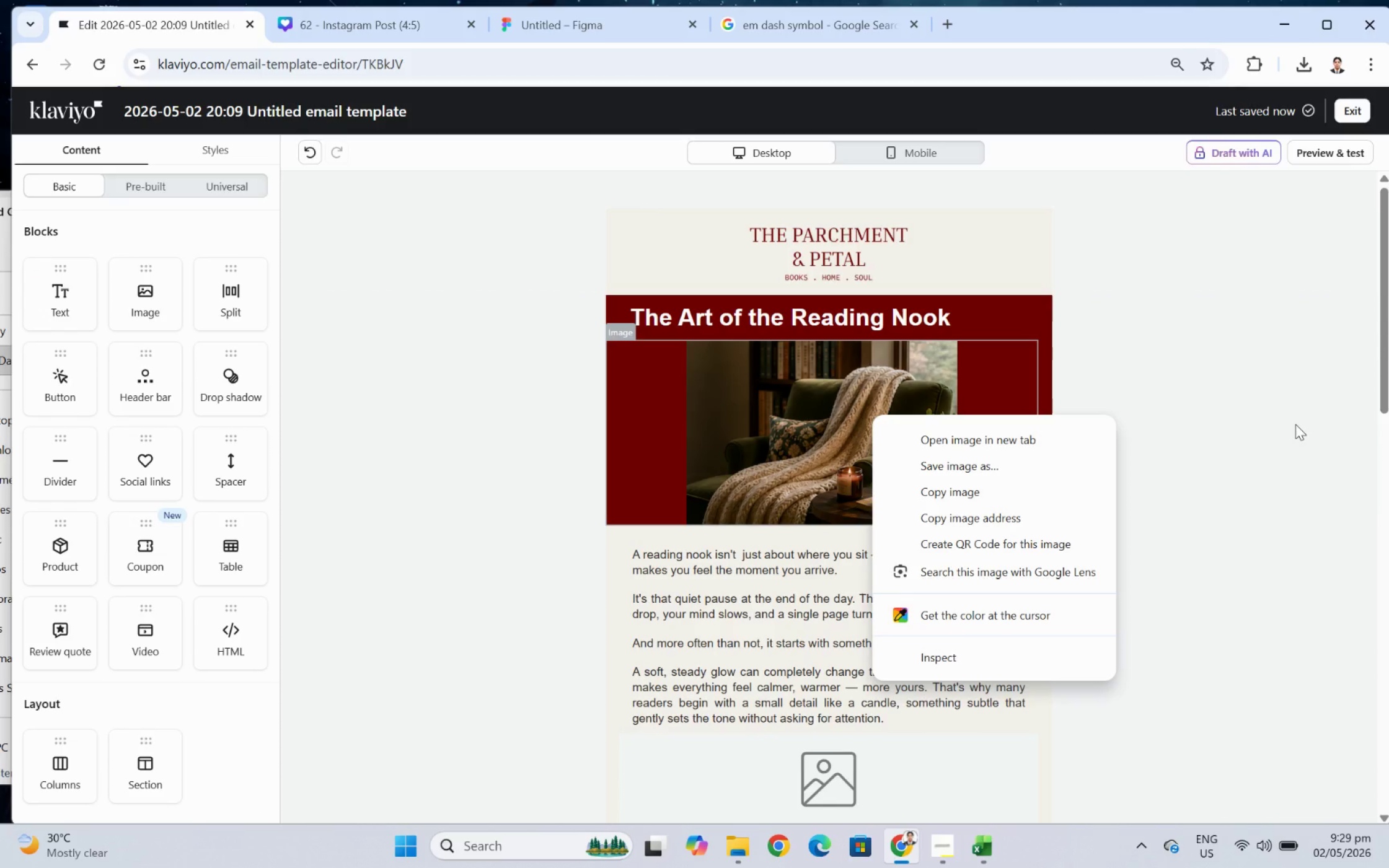 
left_click([1010, 300])
 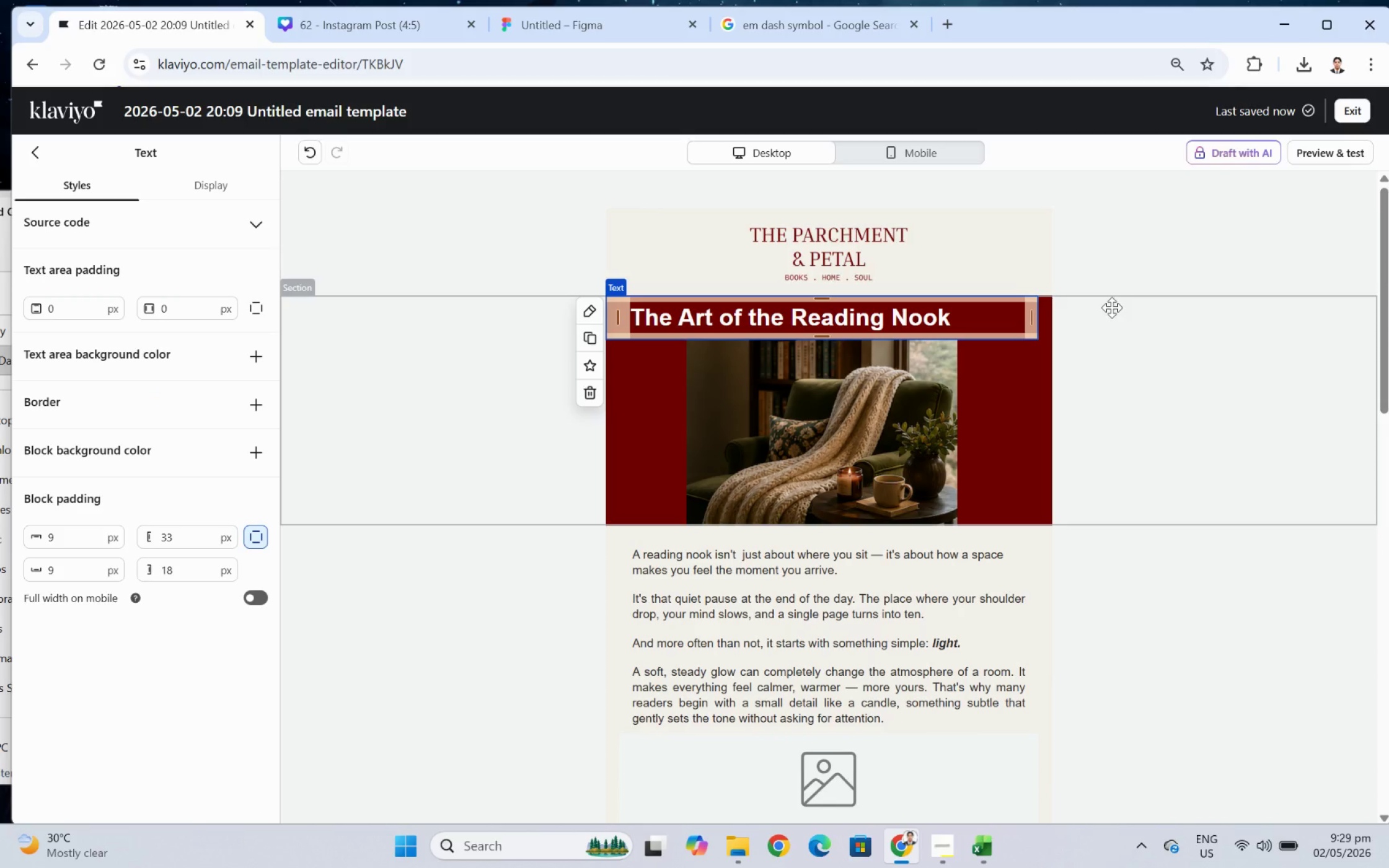 
left_click([1110, 308])
 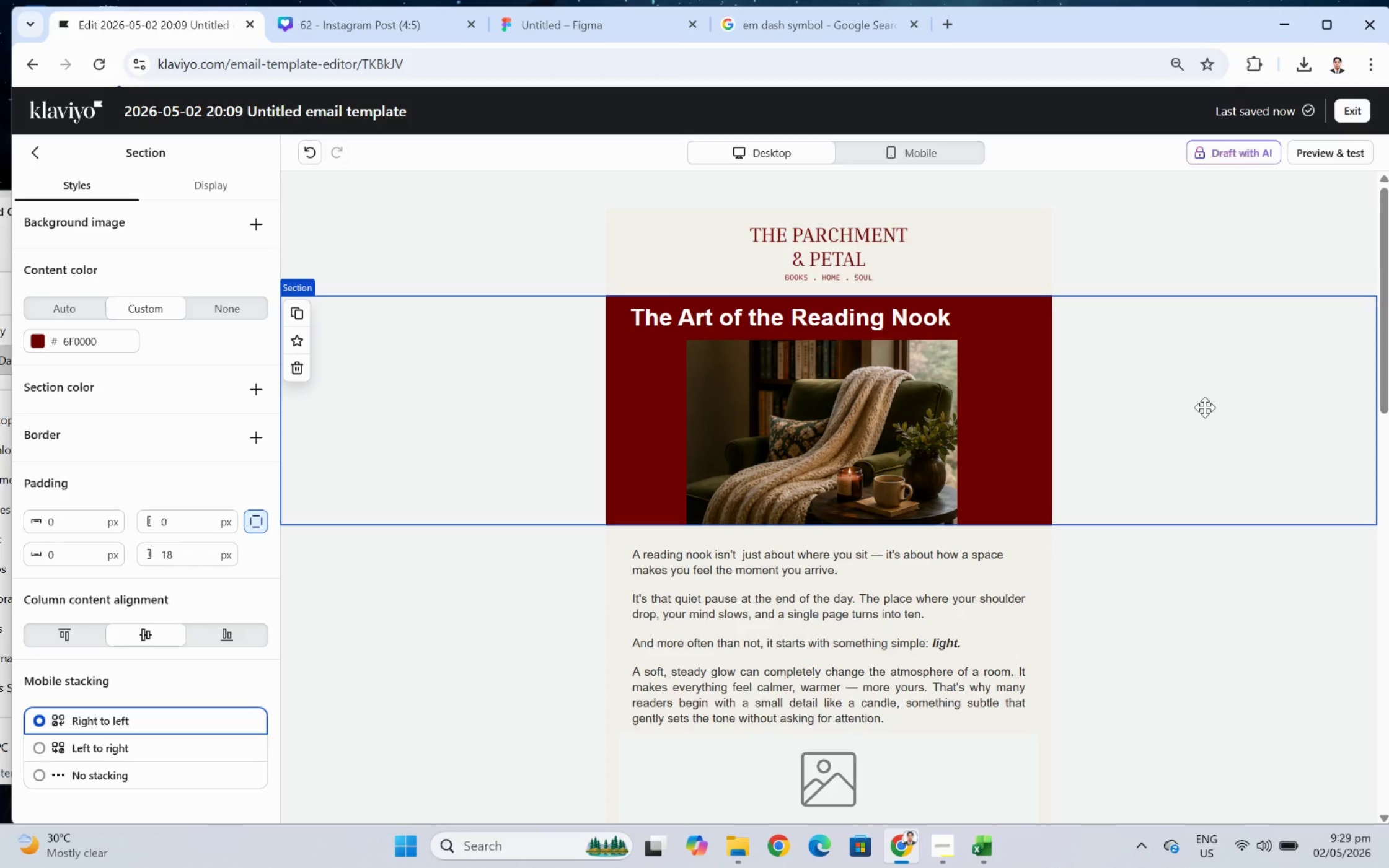 
wait(6.3)
 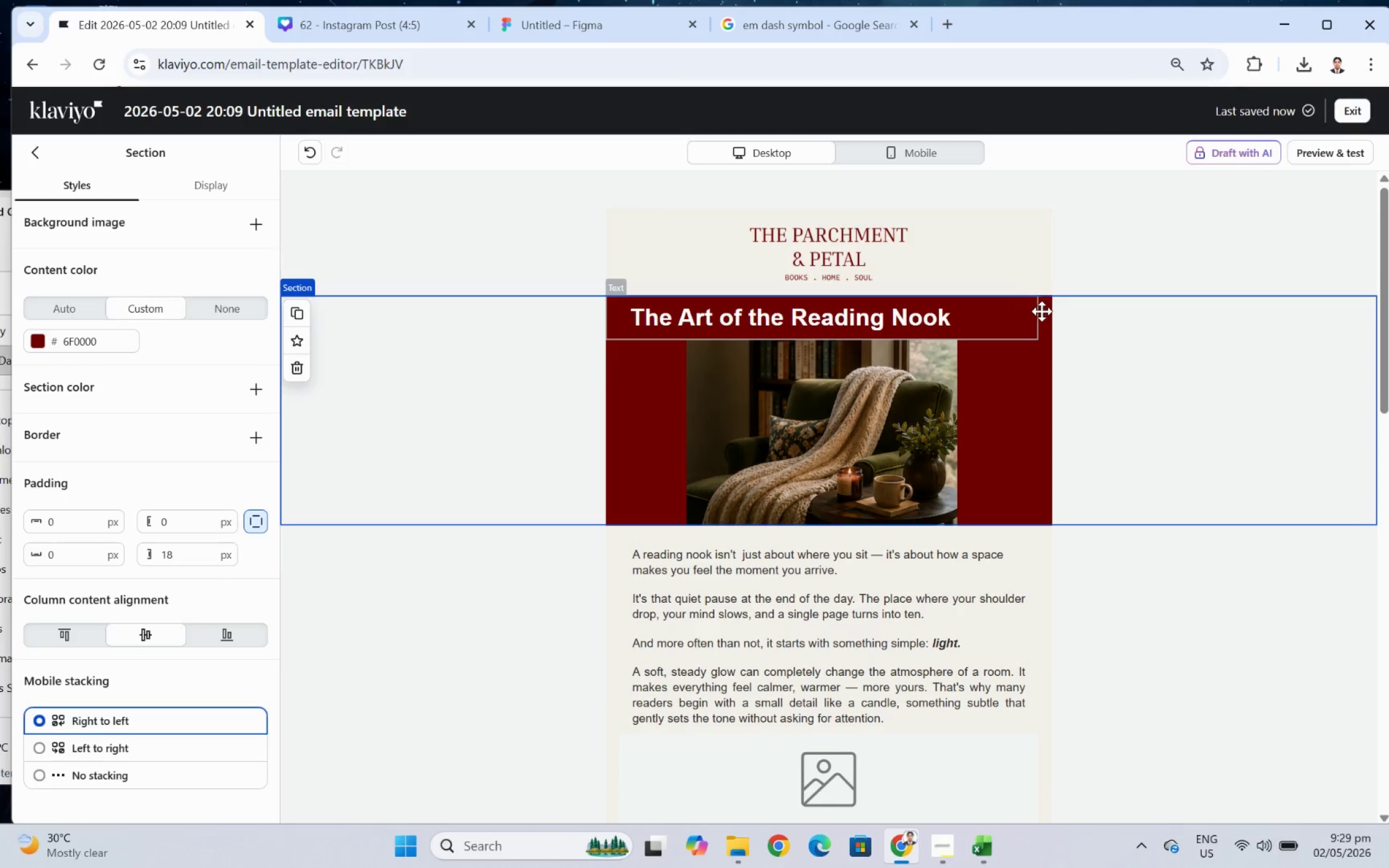 
scroll: coordinate [1149, 419], scroll_direction: up, amount: 1.0
 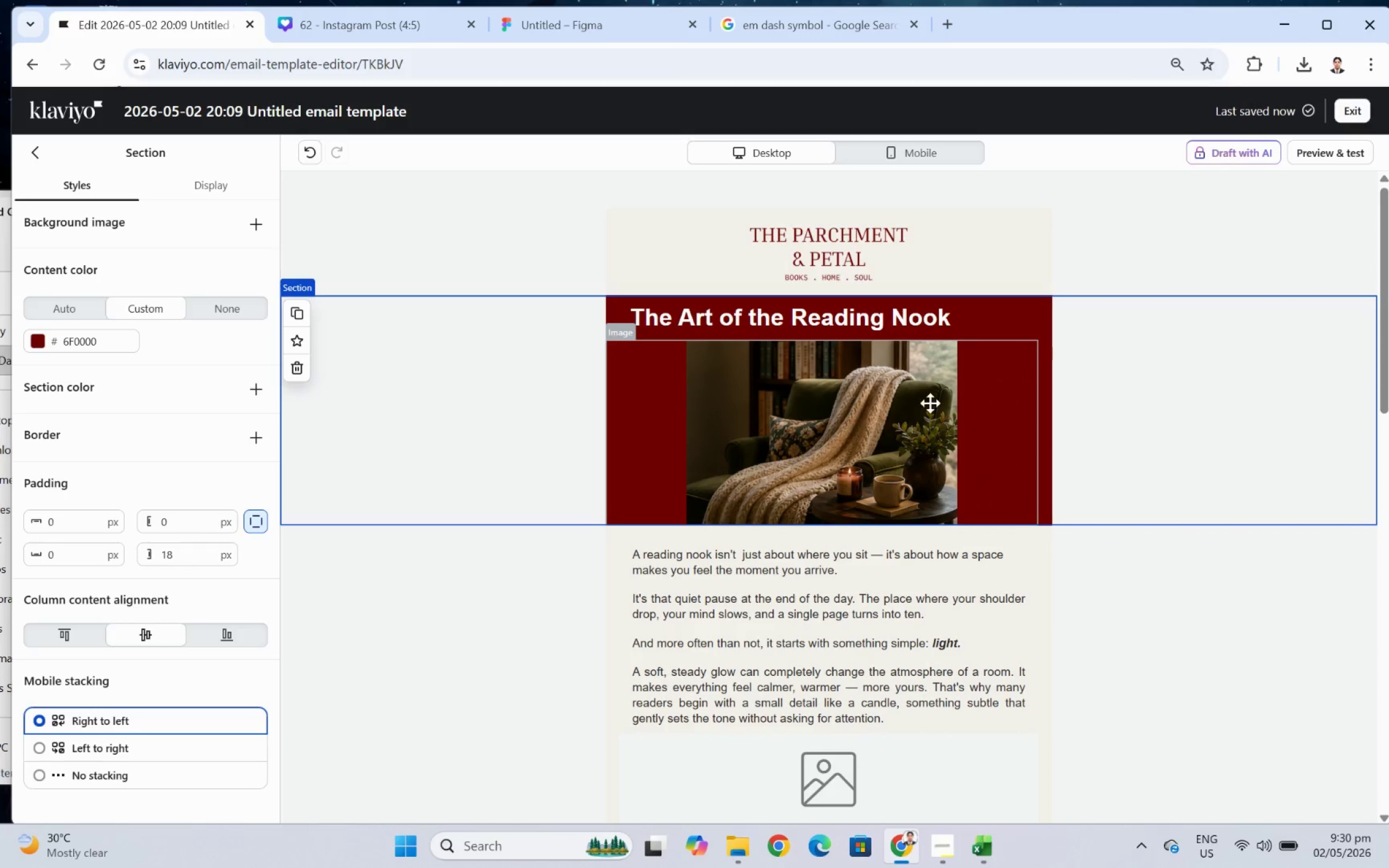 
left_click([839, 414])
 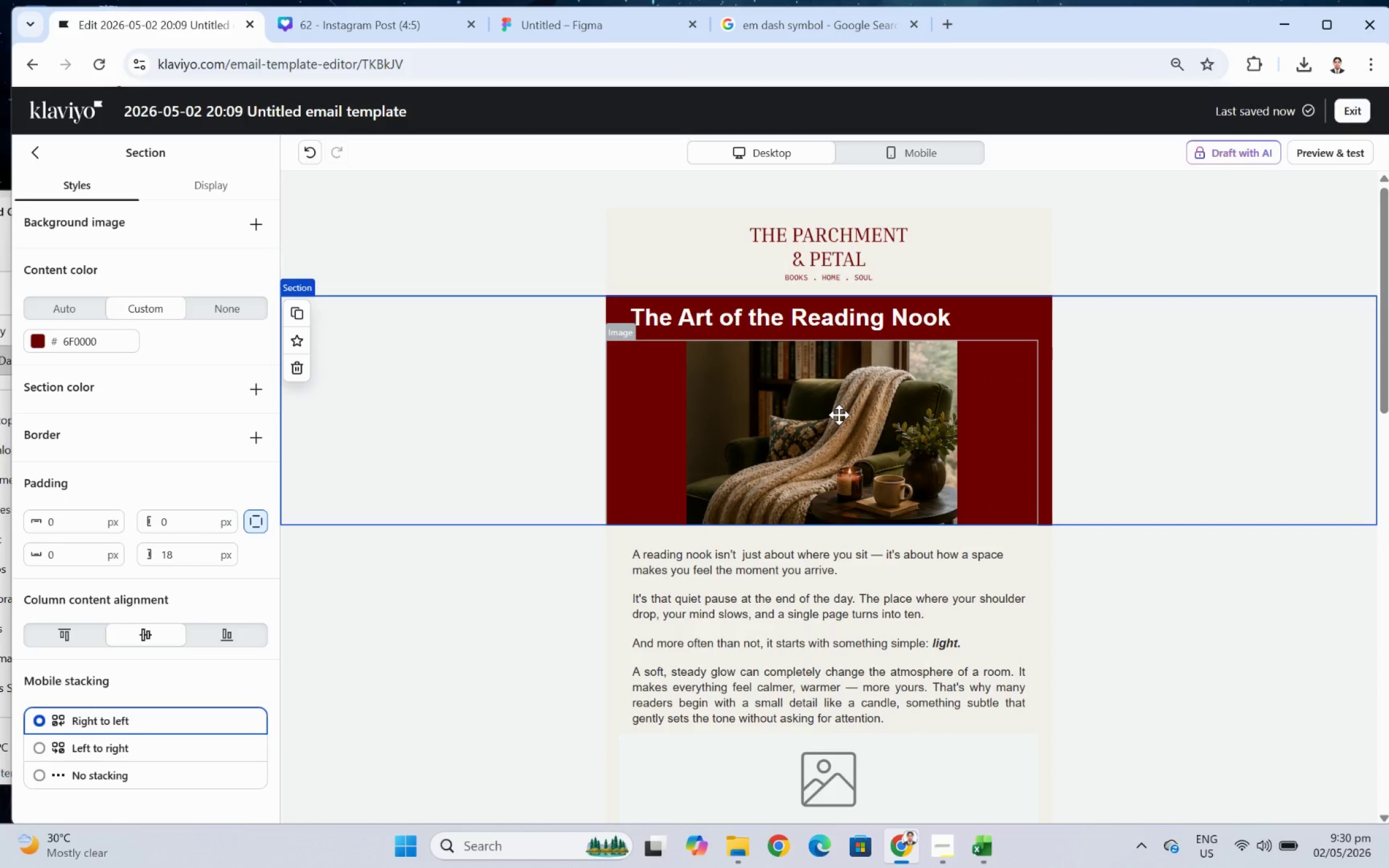 
right_click([839, 414])
 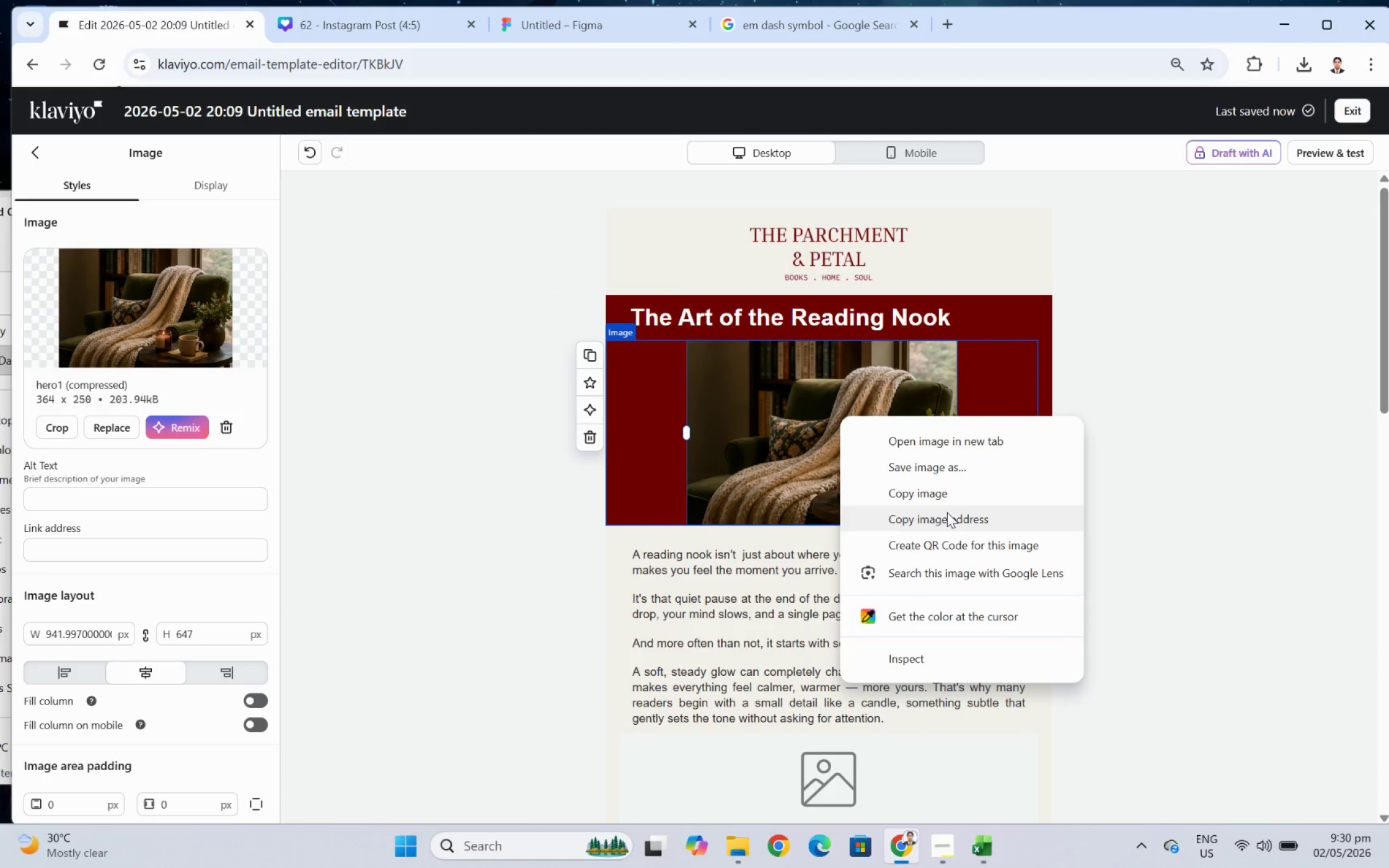 
left_click([946, 496])
 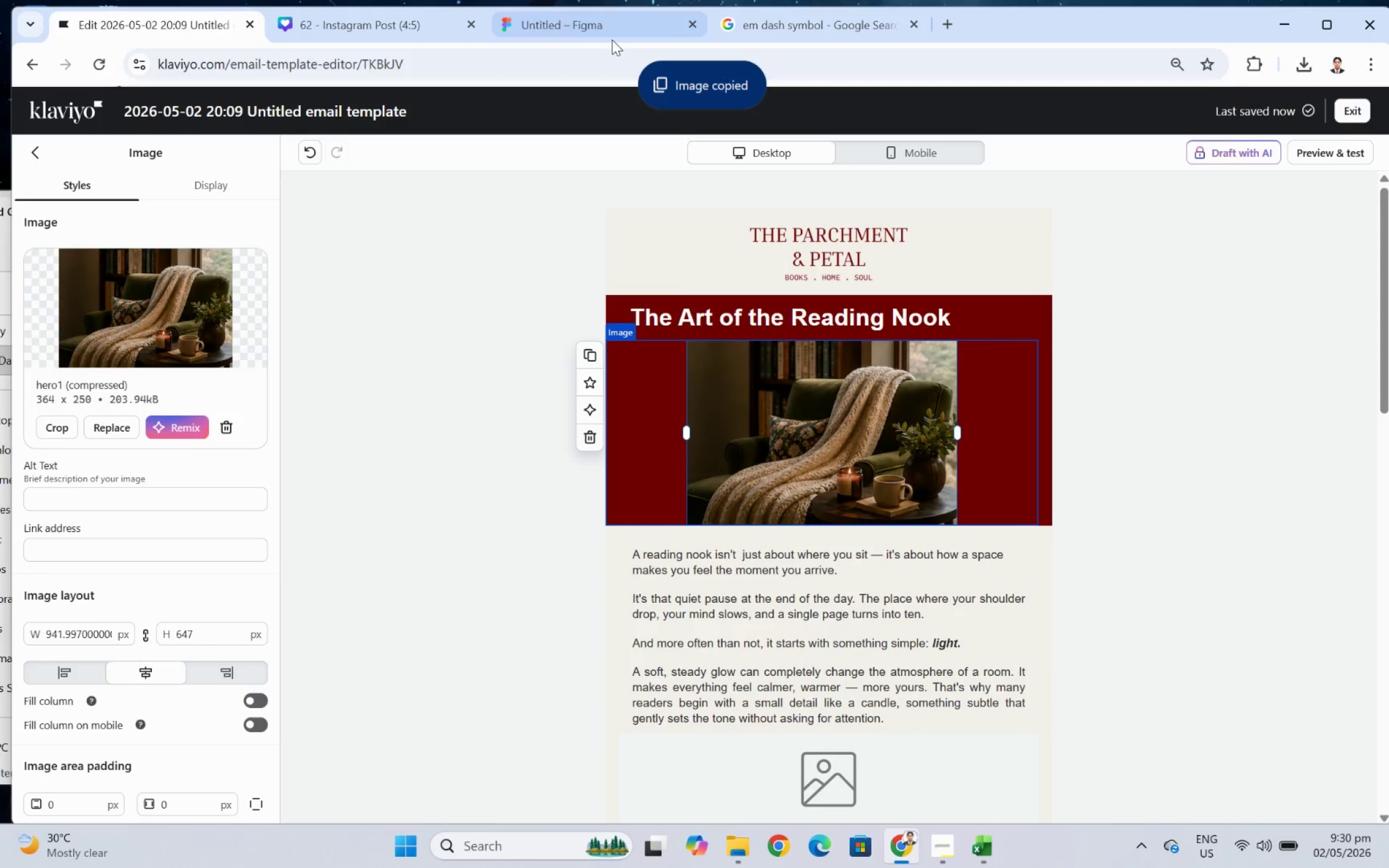 
left_click([601, 31])
 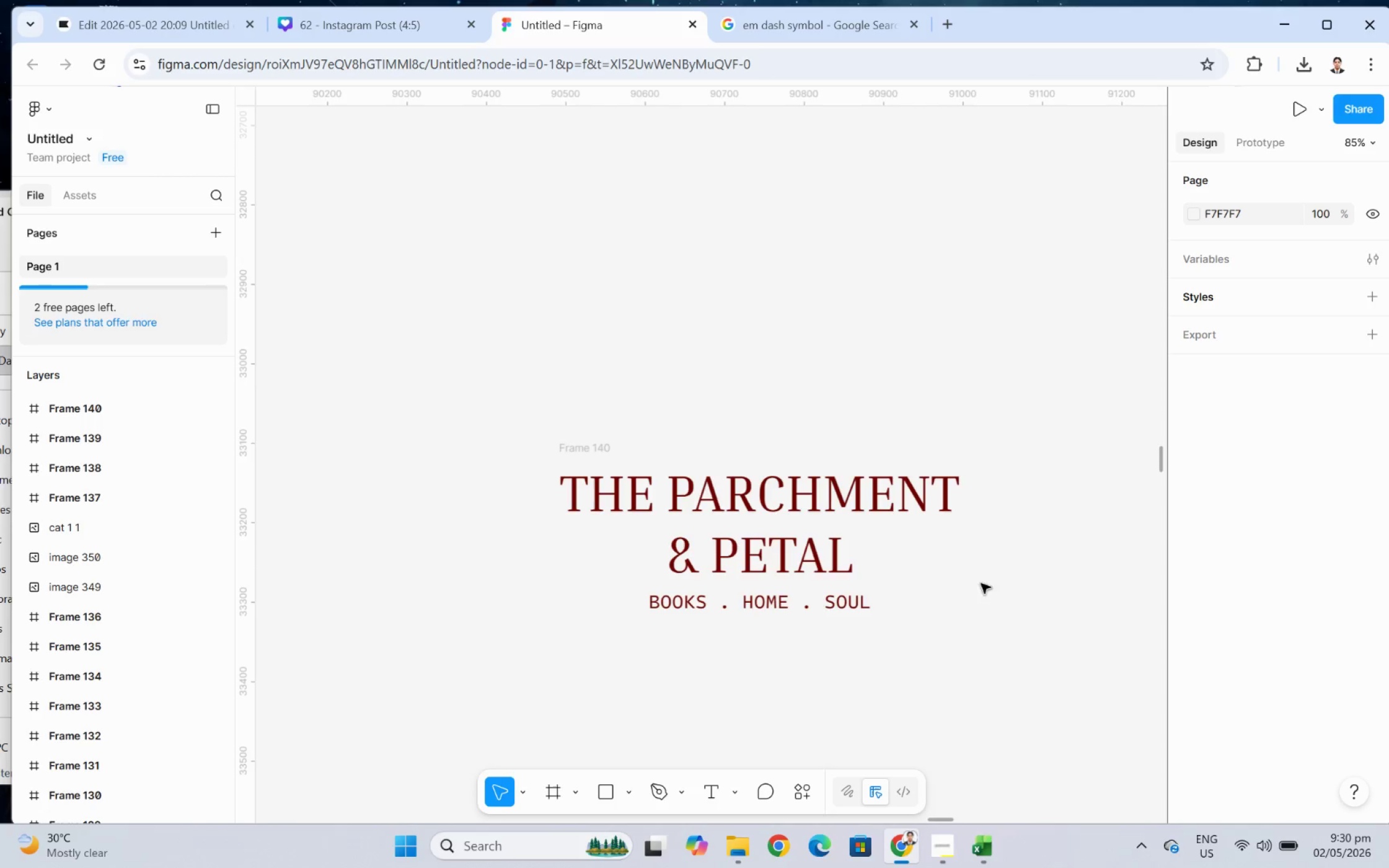 
left_click([984, 613])
 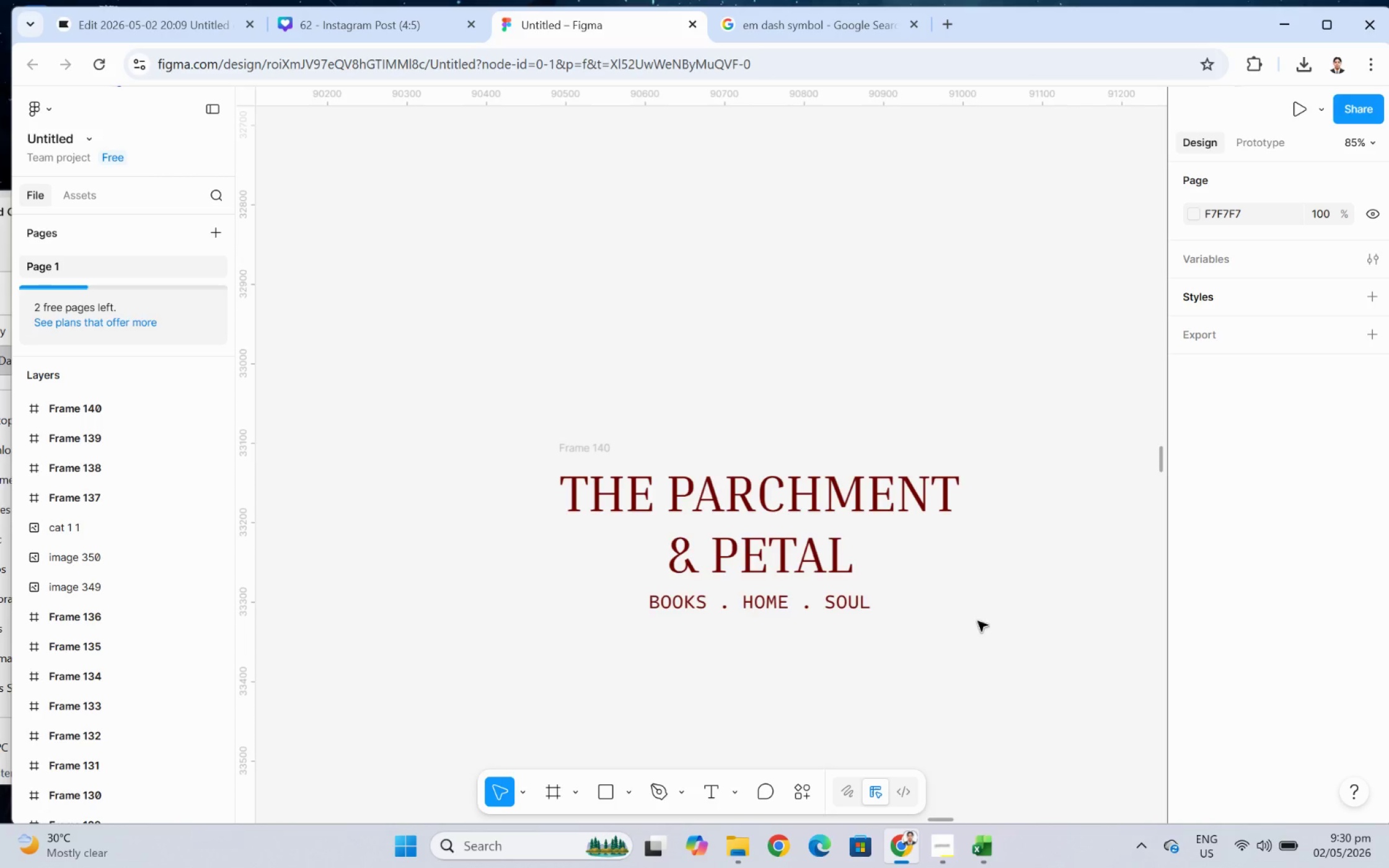 
key(Control+V)
 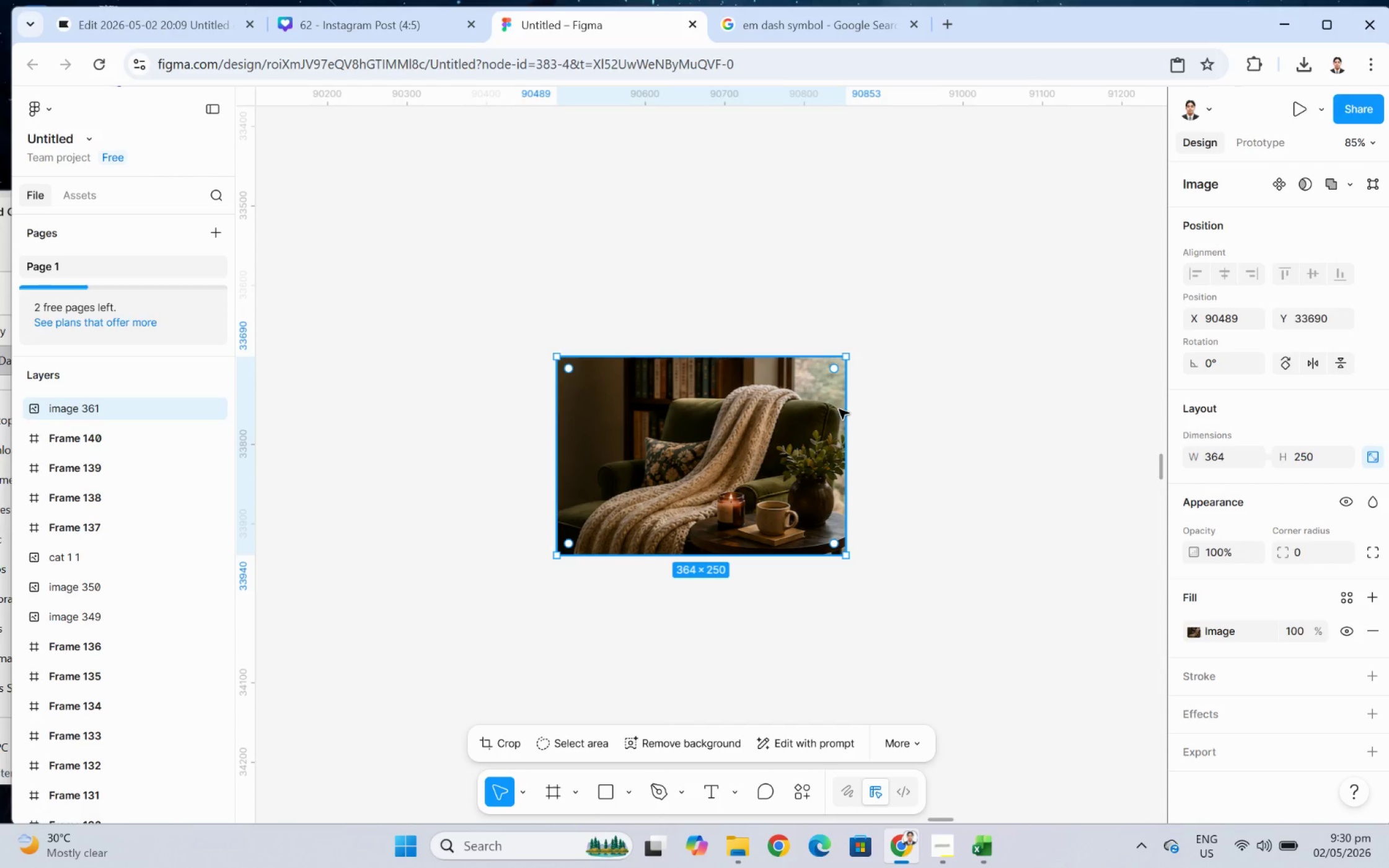 
scroll: coordinate [948, 607], scroll_direction: down, amount: 7.0
 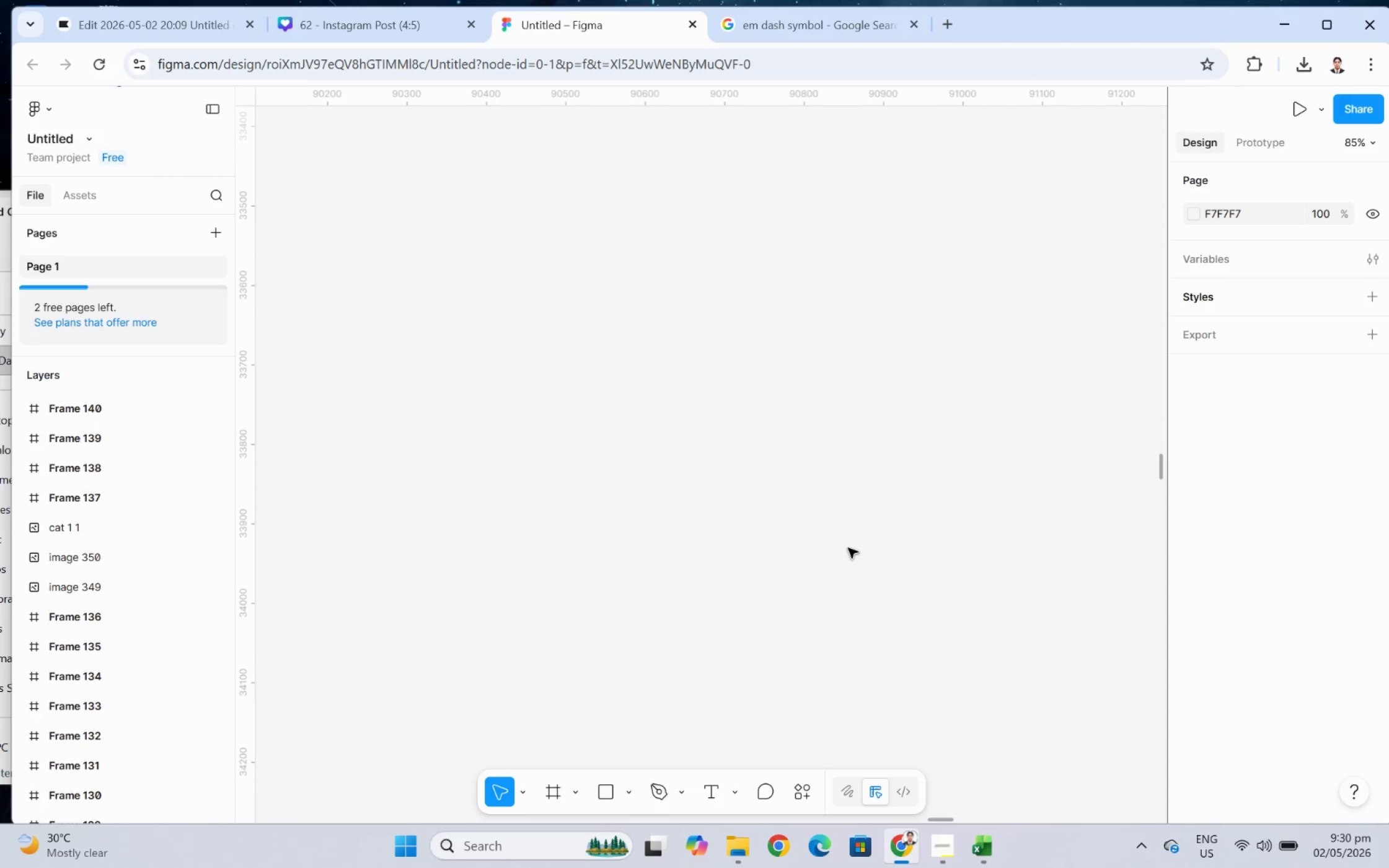 
hold_key(key=ShiftLeft, duration=2.68)
left_click_drag(start_coordinate=[845, 354], to_coordinate=[1118, 215])
 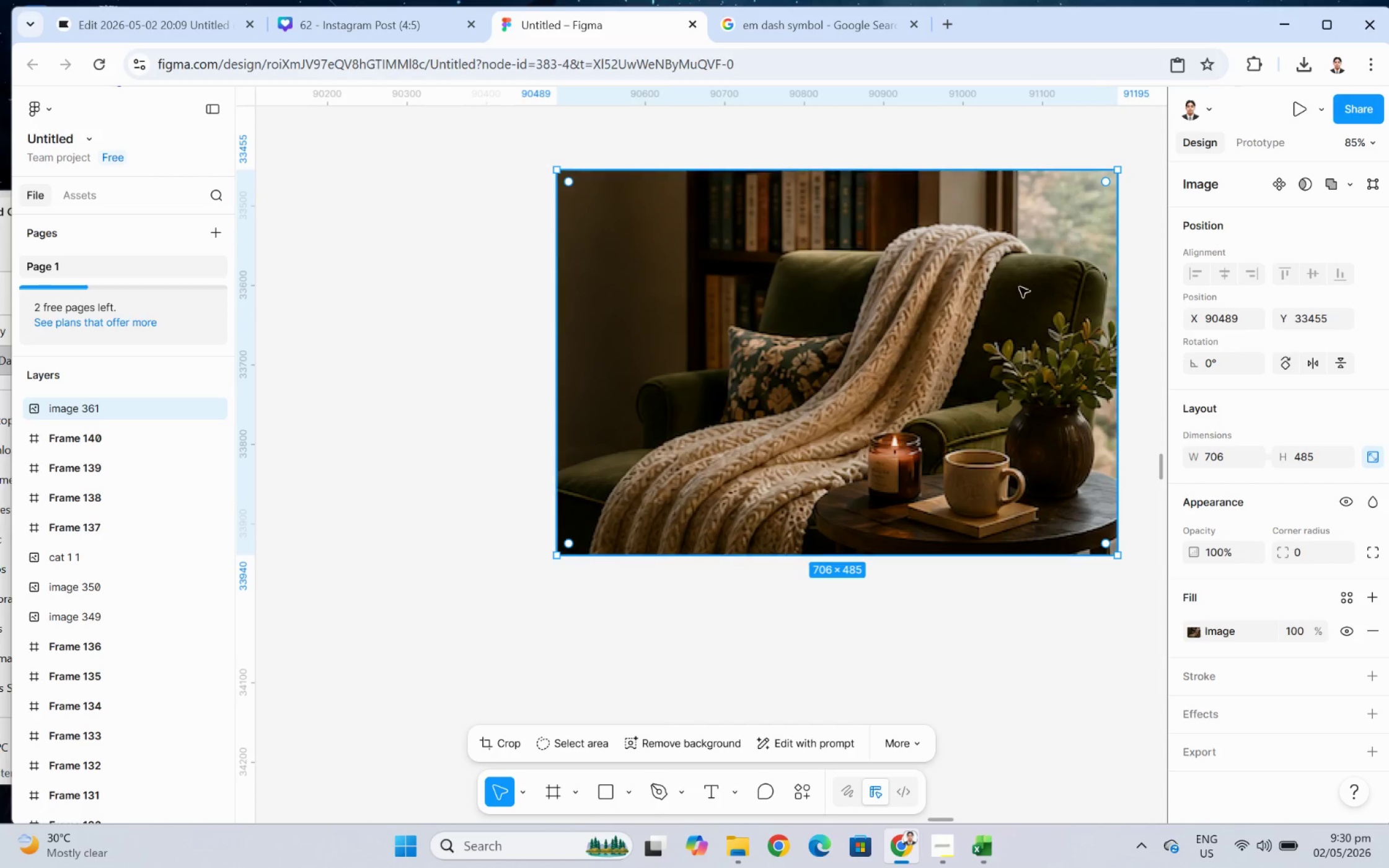 
hold_key(key=ControlLeft, duration=1.17)
scroll: coordinate [751, 490], scroll_direction: down, amount: 6.0
 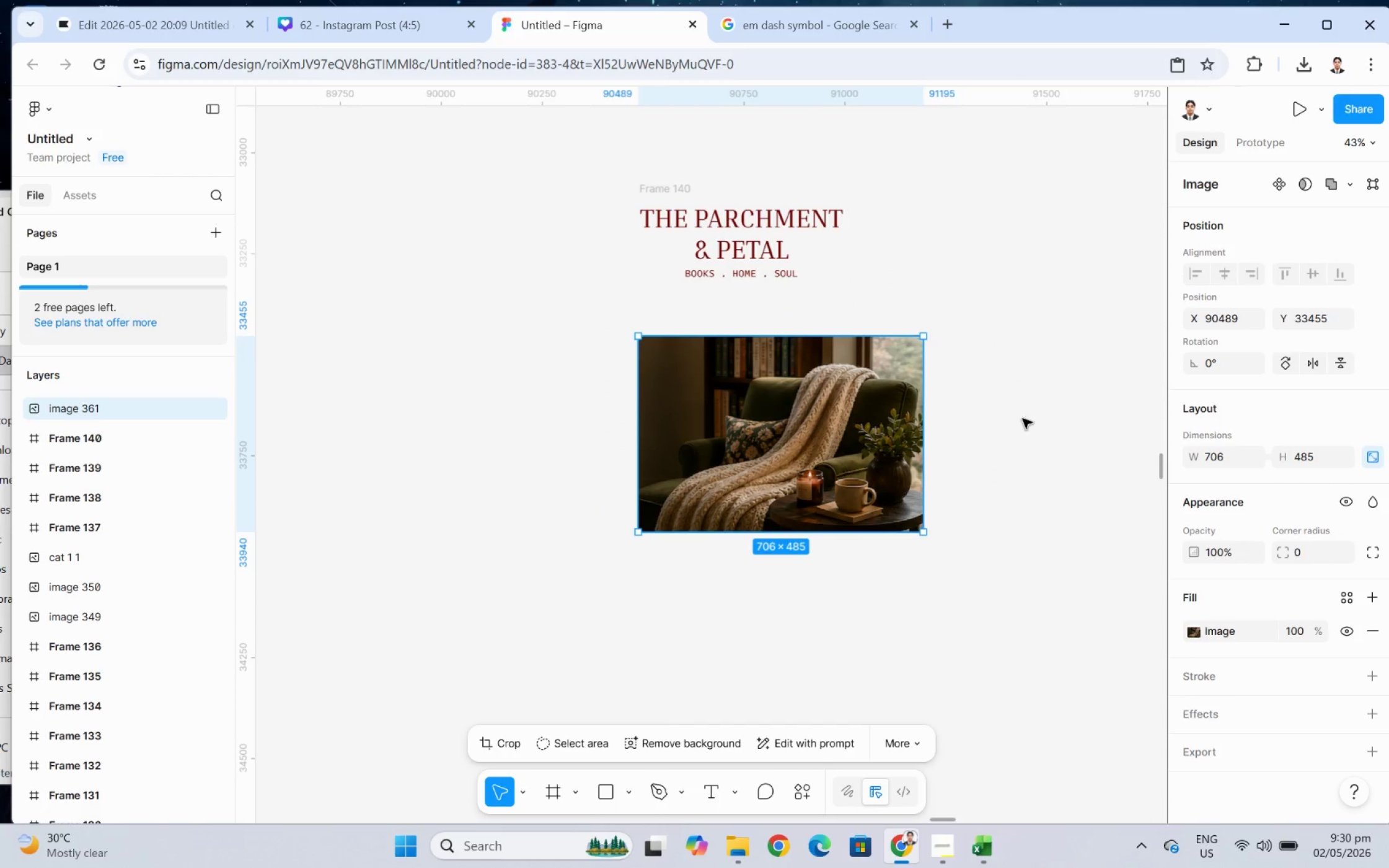 
hold_key(key=ControlLeft, duration=0.51)
scroll: coordinate [788, 503], scroll_direction: up, amount: 7.0
 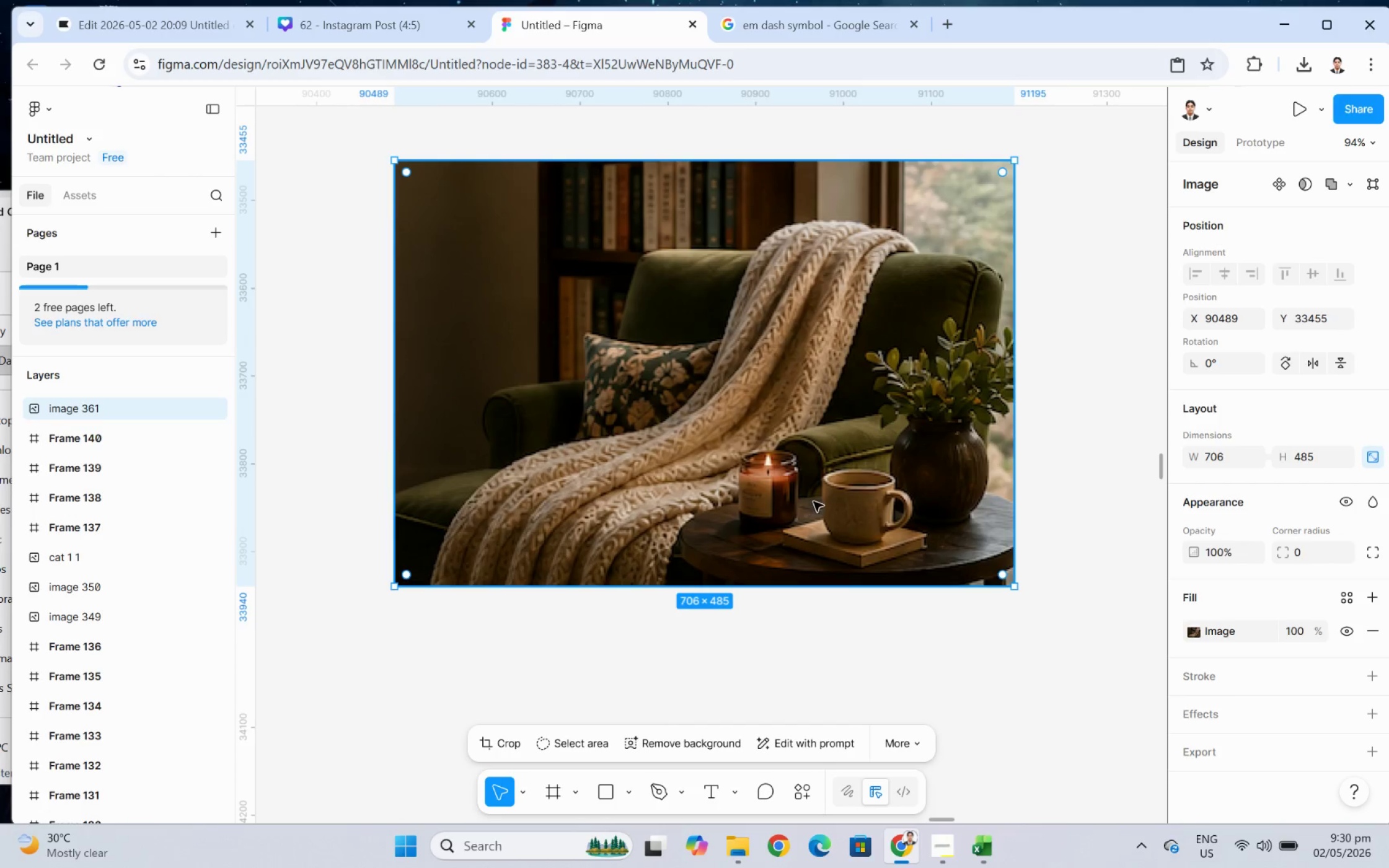 
hold_key(key=ControlLeft, duration=0.89)
scroll: coordinate [813, 500], scroll_direction: down, amount: 5.0
 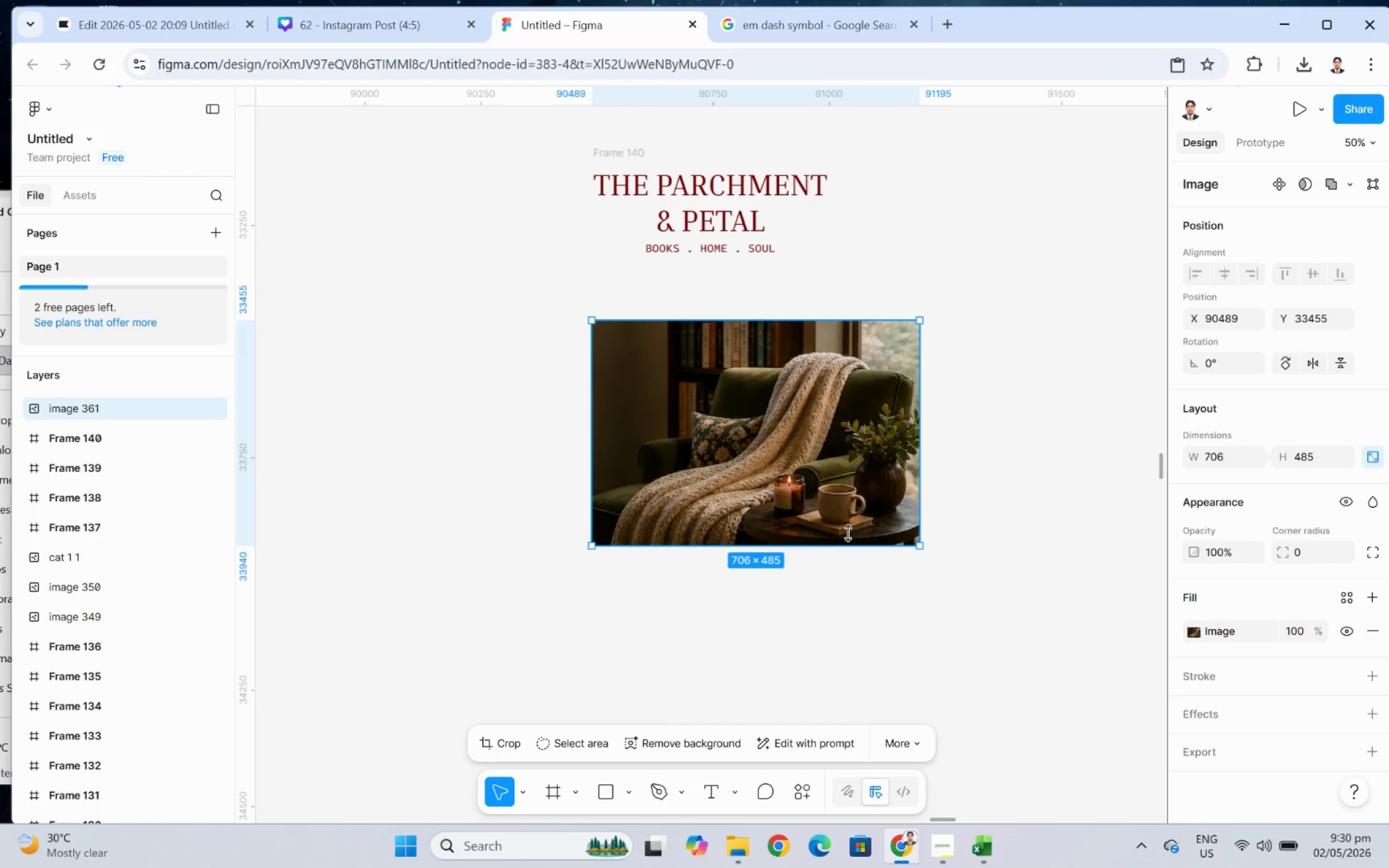 
left_click_drag(start_coordinate=[795, 499], to_coordinate=[783, 569])
 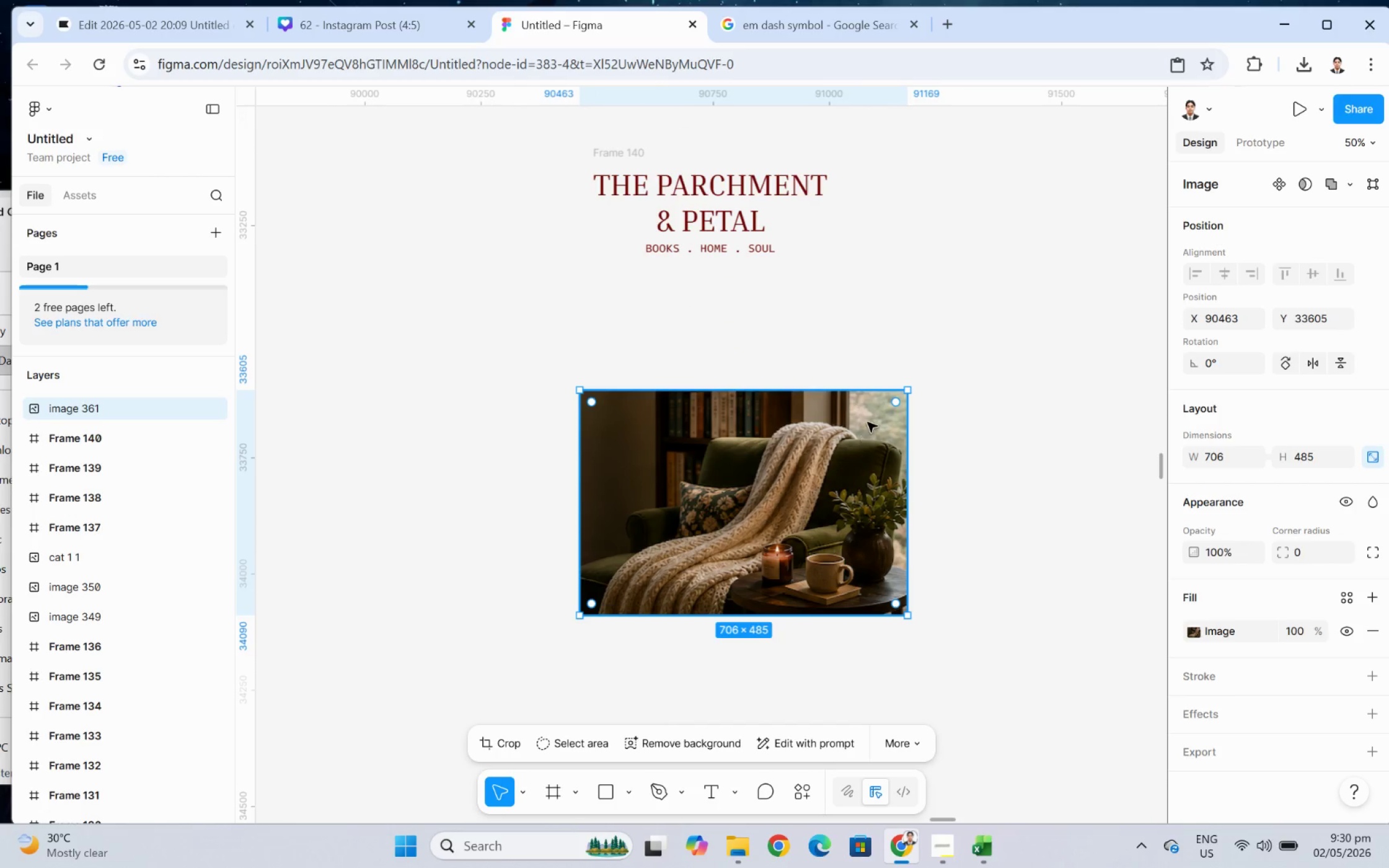 
hold_key(key=ShiftLeft, duration=9.41)
left_click_drag(start_coordinate=[909, 385], to_coordinate=[1057, 293])
 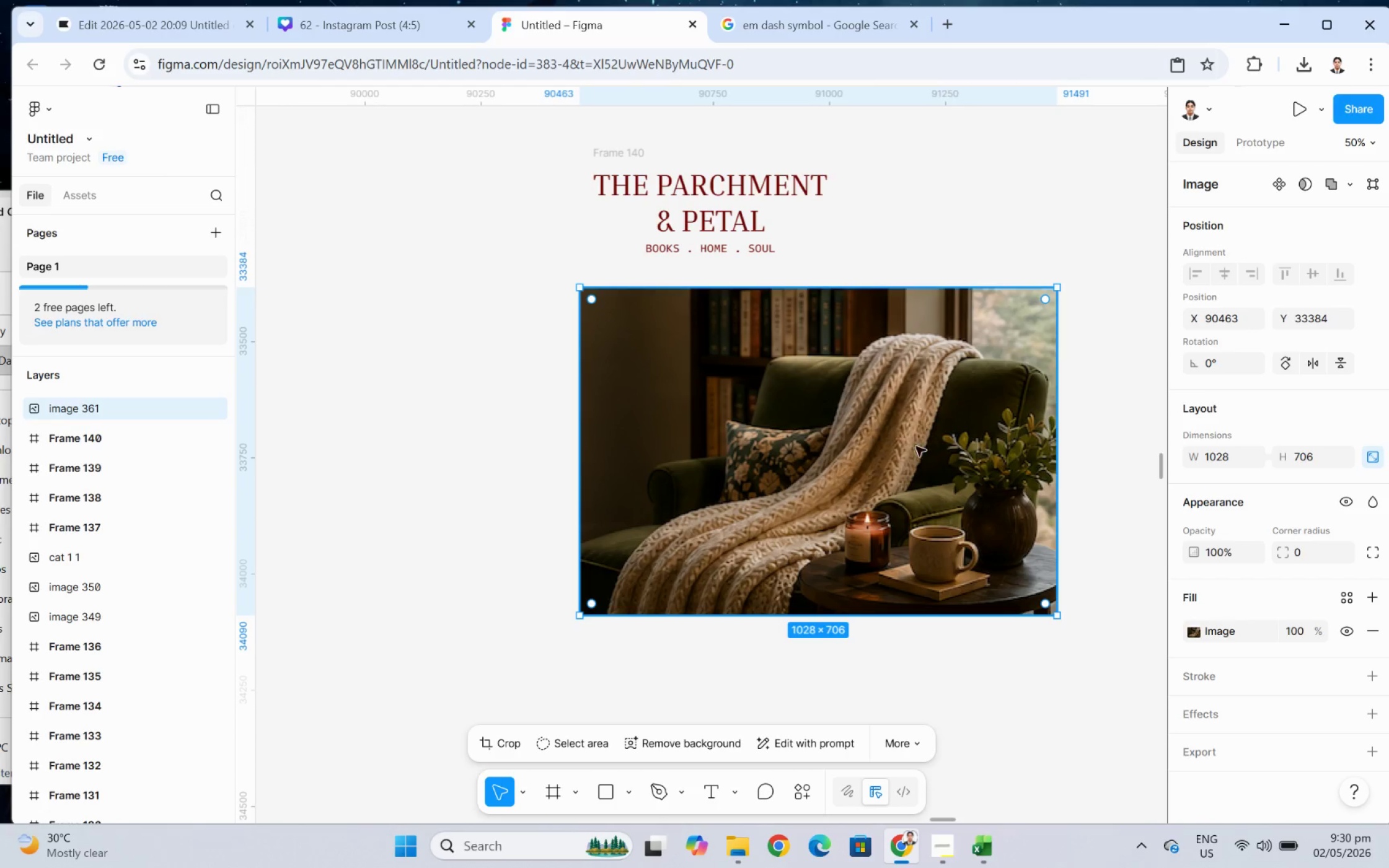 
left_click_drag(start_coordinate=[914, 447], to_coordinate=[829, 594])
 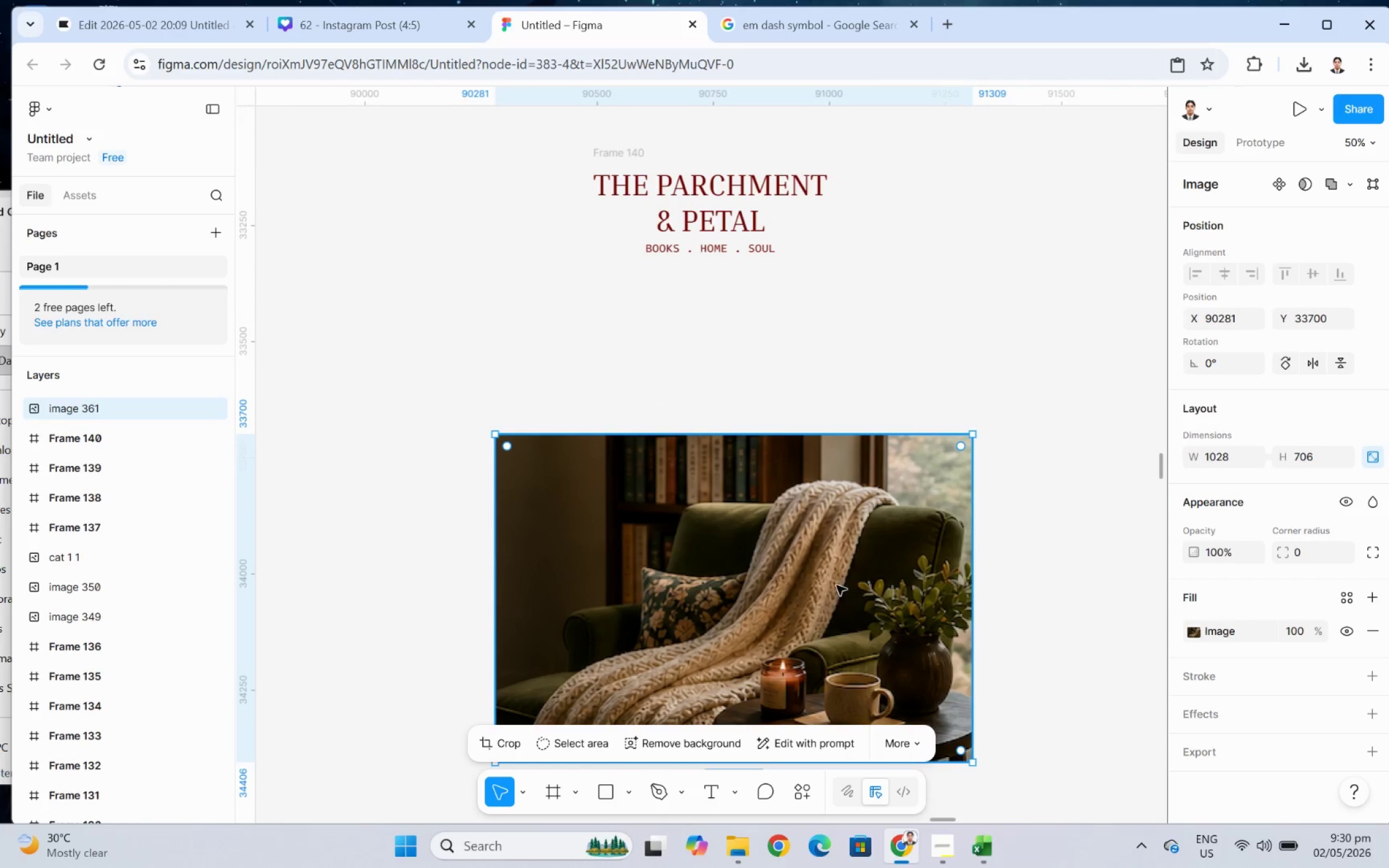 
hold_key(key=ControlLeft, duration=0.38)
 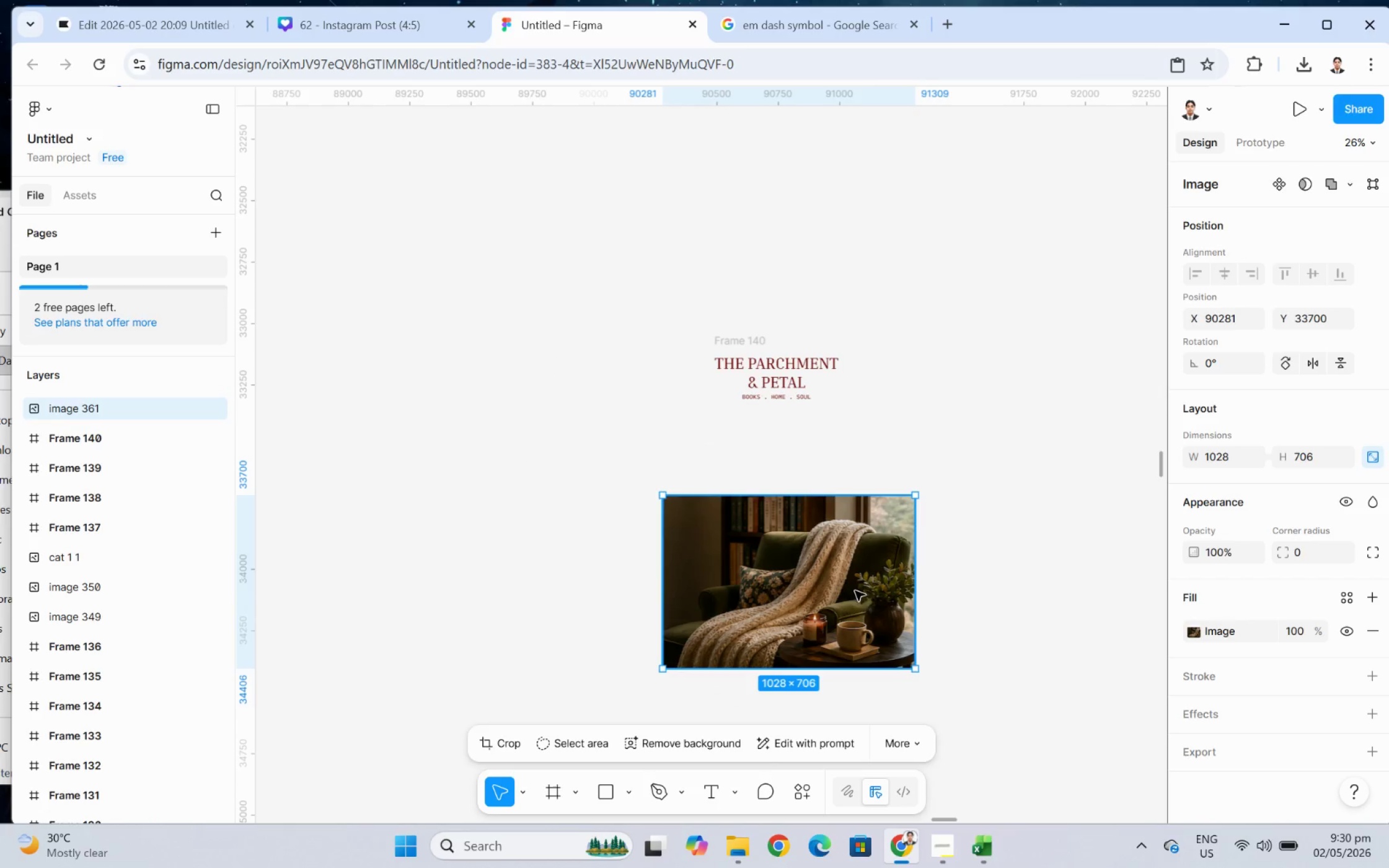 
hold_key(key=ControlLeft, duration=0.46)
 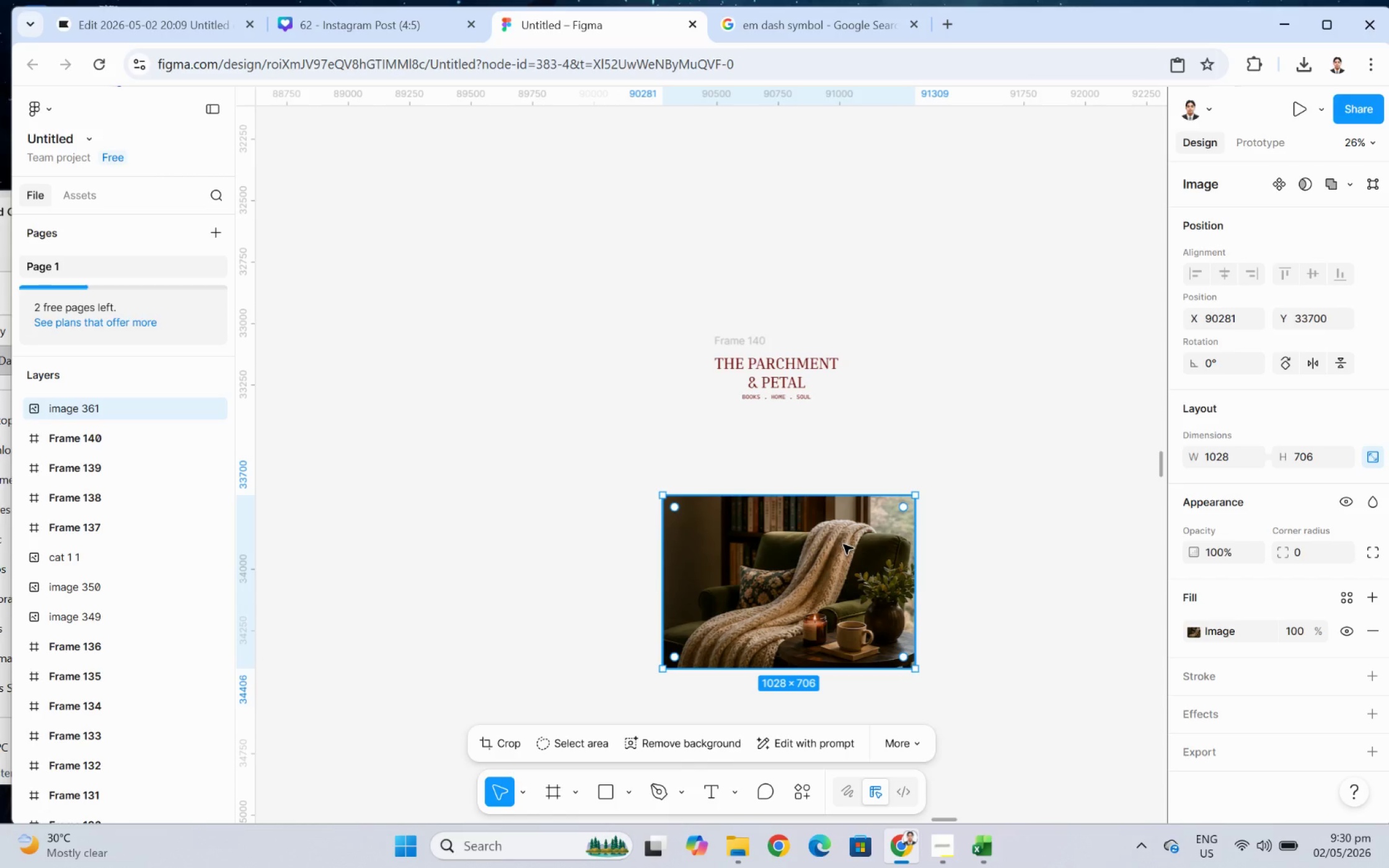 
scroll: coordinate [851, 563], scroll_direction: down, amount: 5.0
 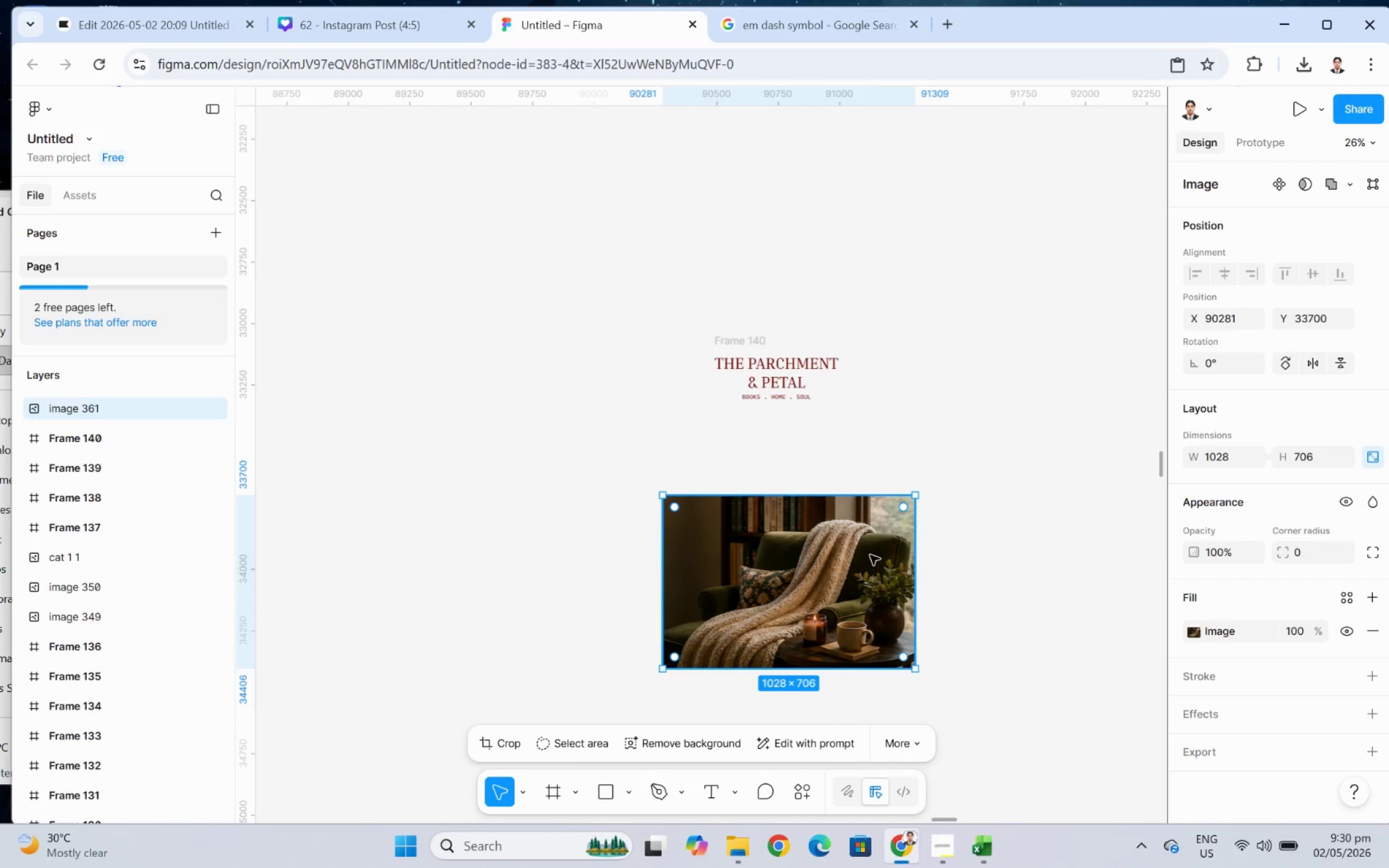 
left_click_drag(start_coordinate=[854, 585], to_coordinate=[858, 609])
 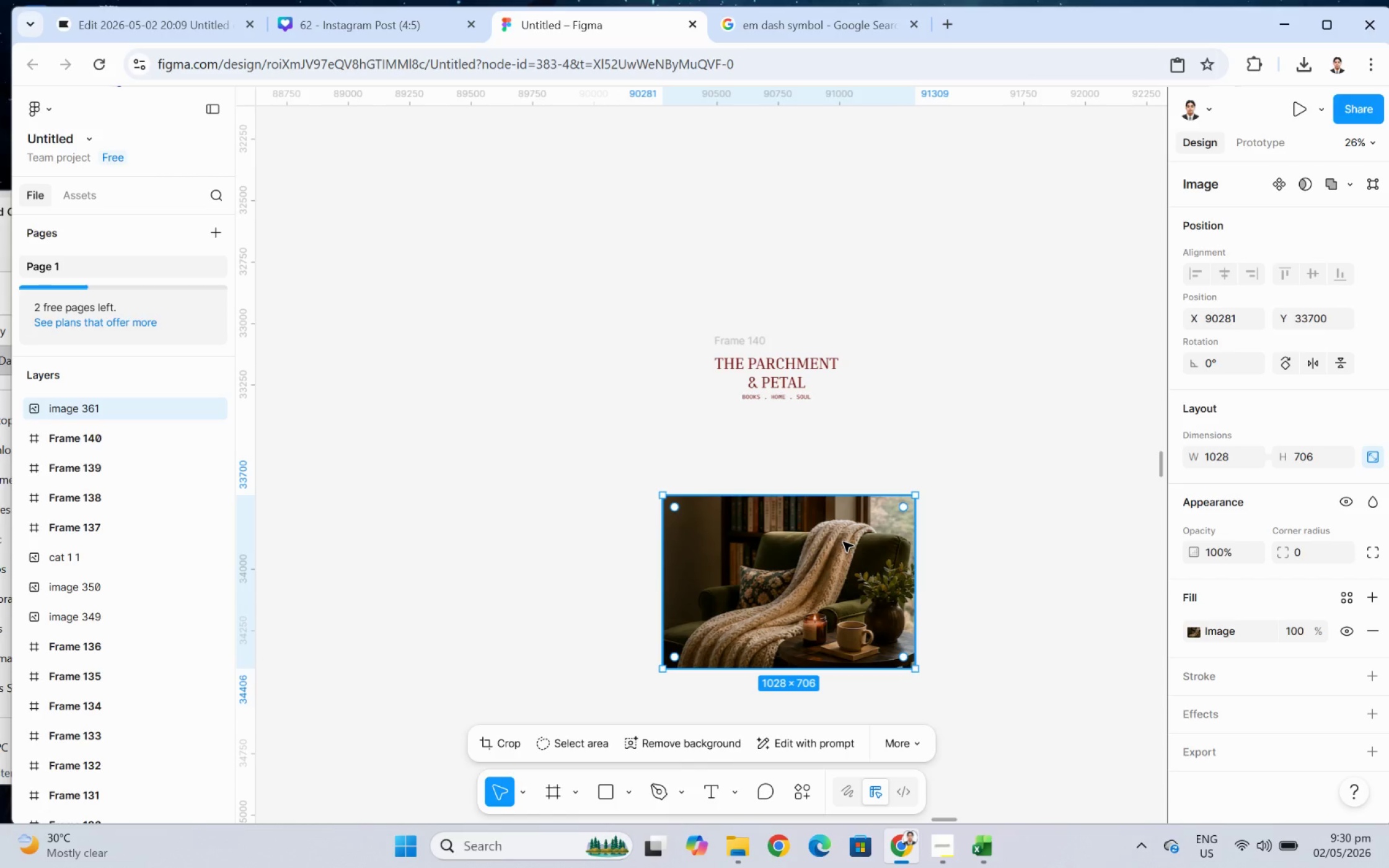 
left_click_drag(start_coordinate=[843, 541], to_coordinate=[843, 576])
 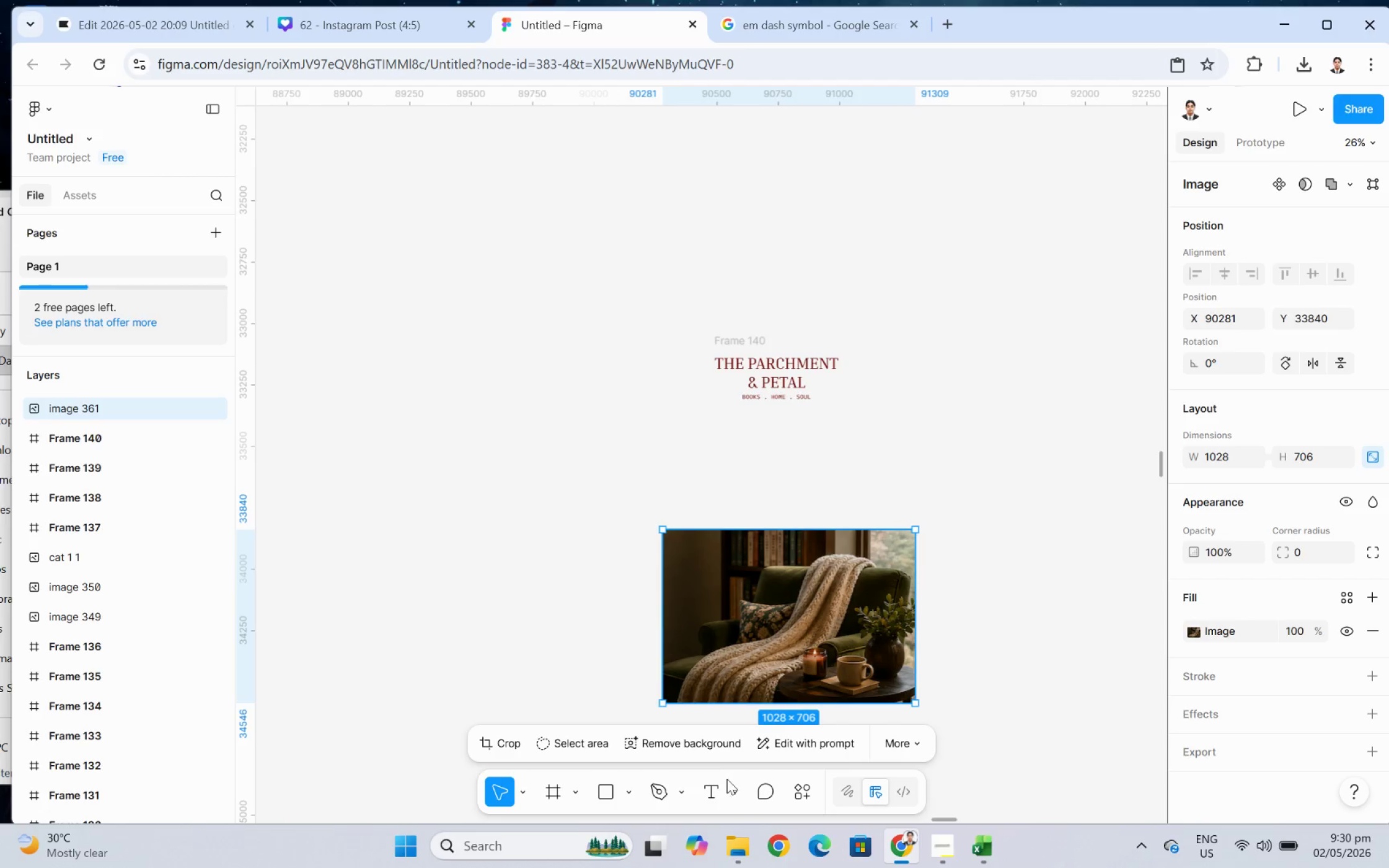 
left_click([606, 794])
 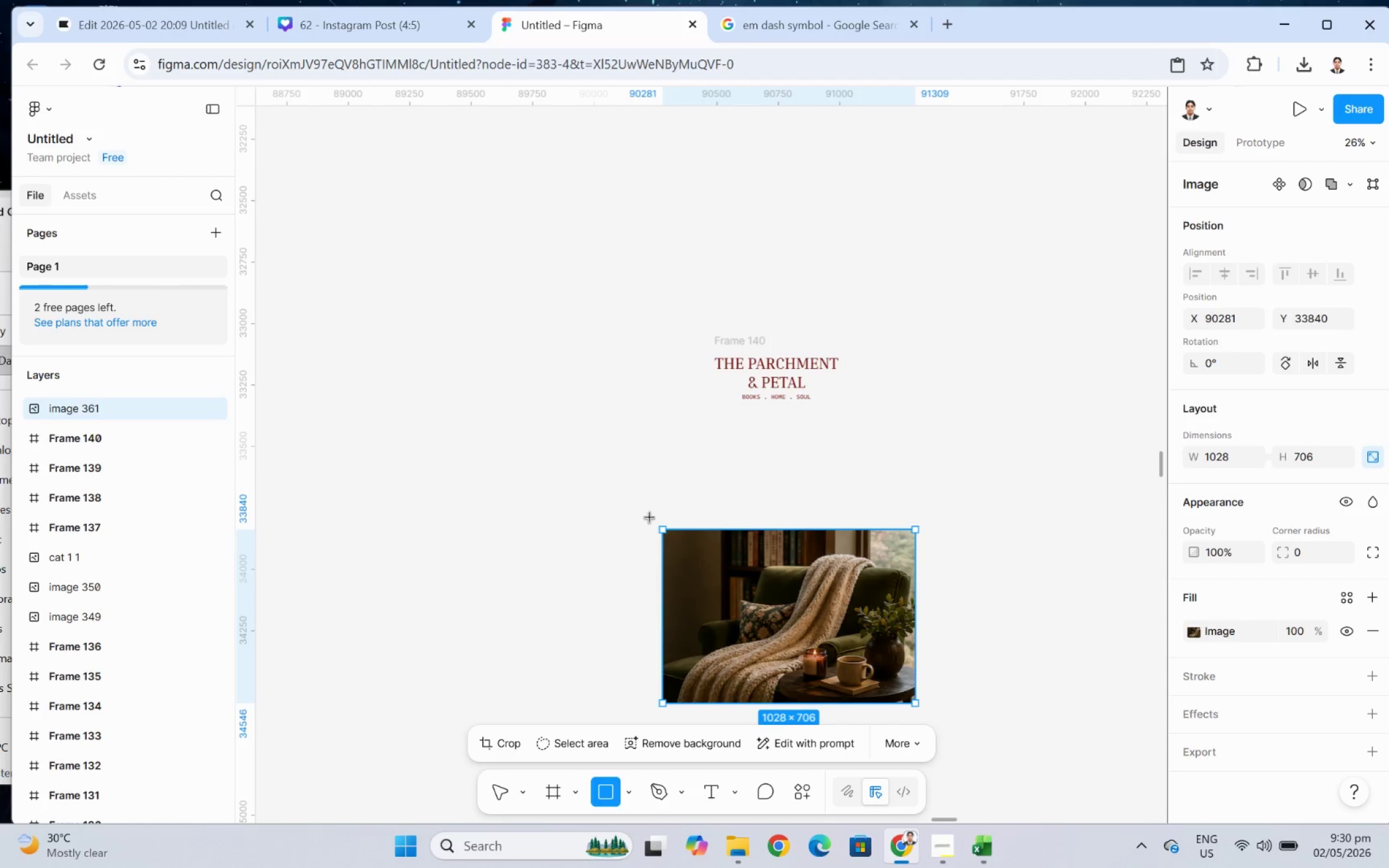 
left_click_drag(start_coordinate=[661, 475], to_coordinate=[916, 539])
 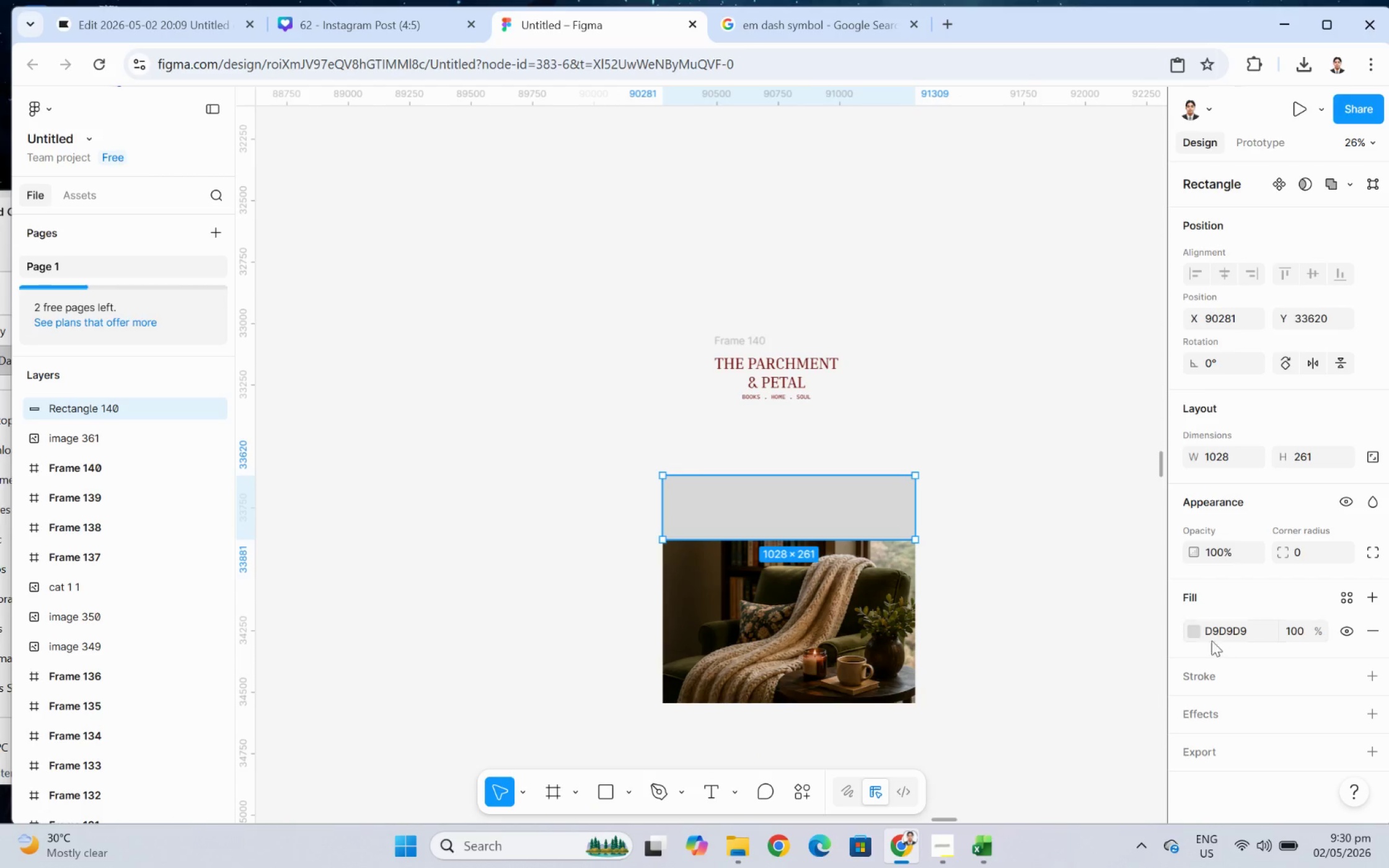 
left_click([1192, 632])
 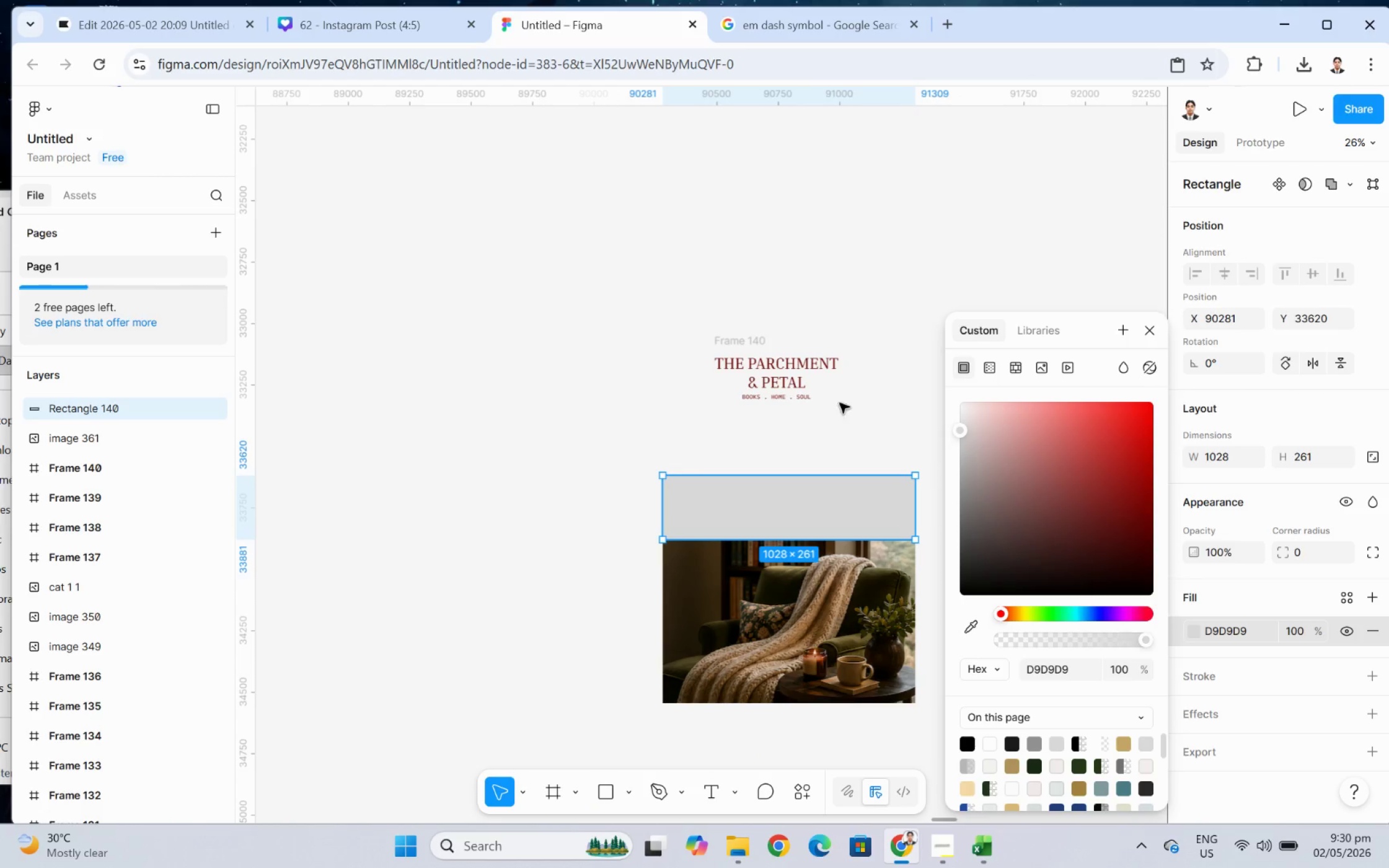 
double_click([812, 367])
 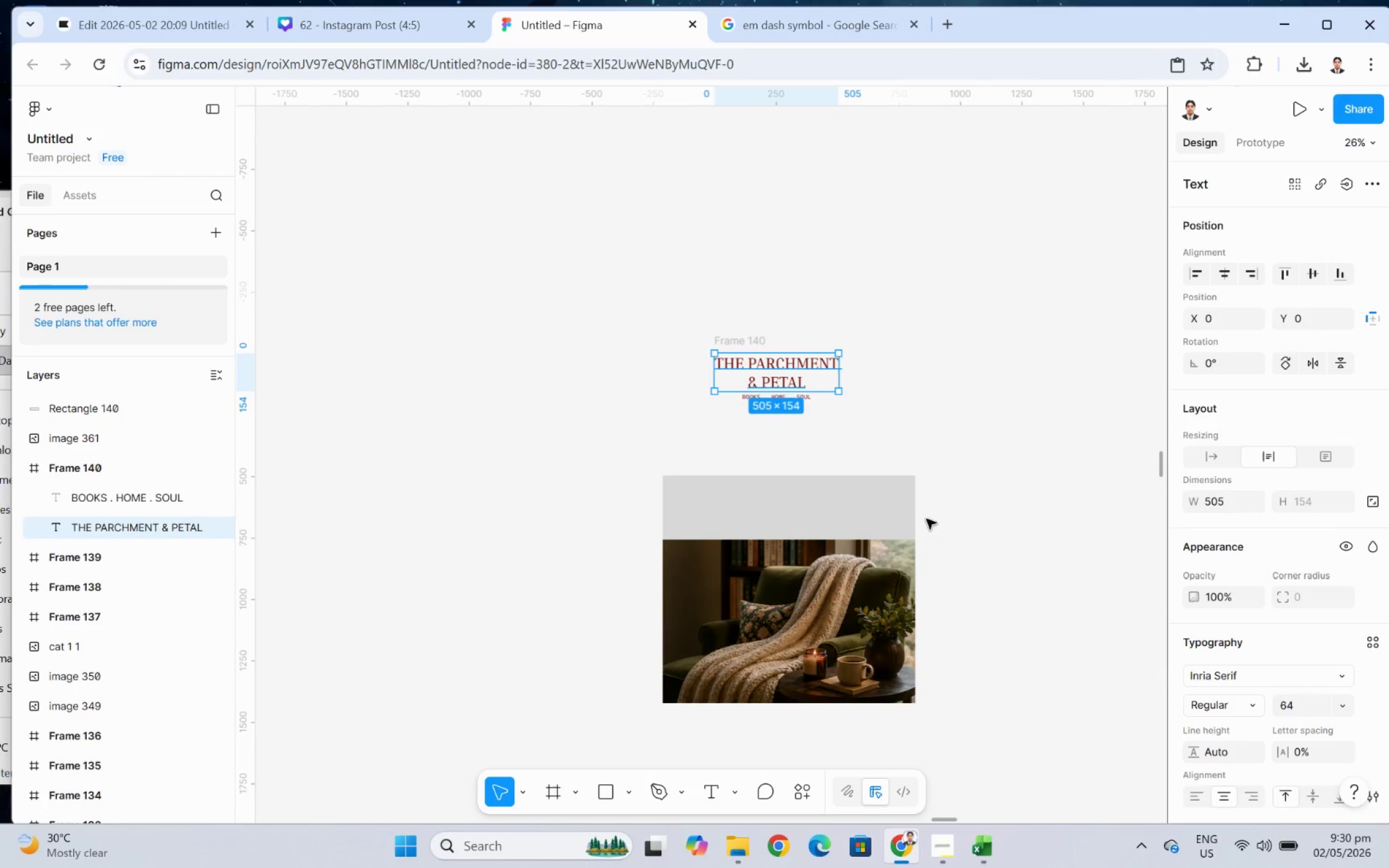 
double_click([793, 366])
 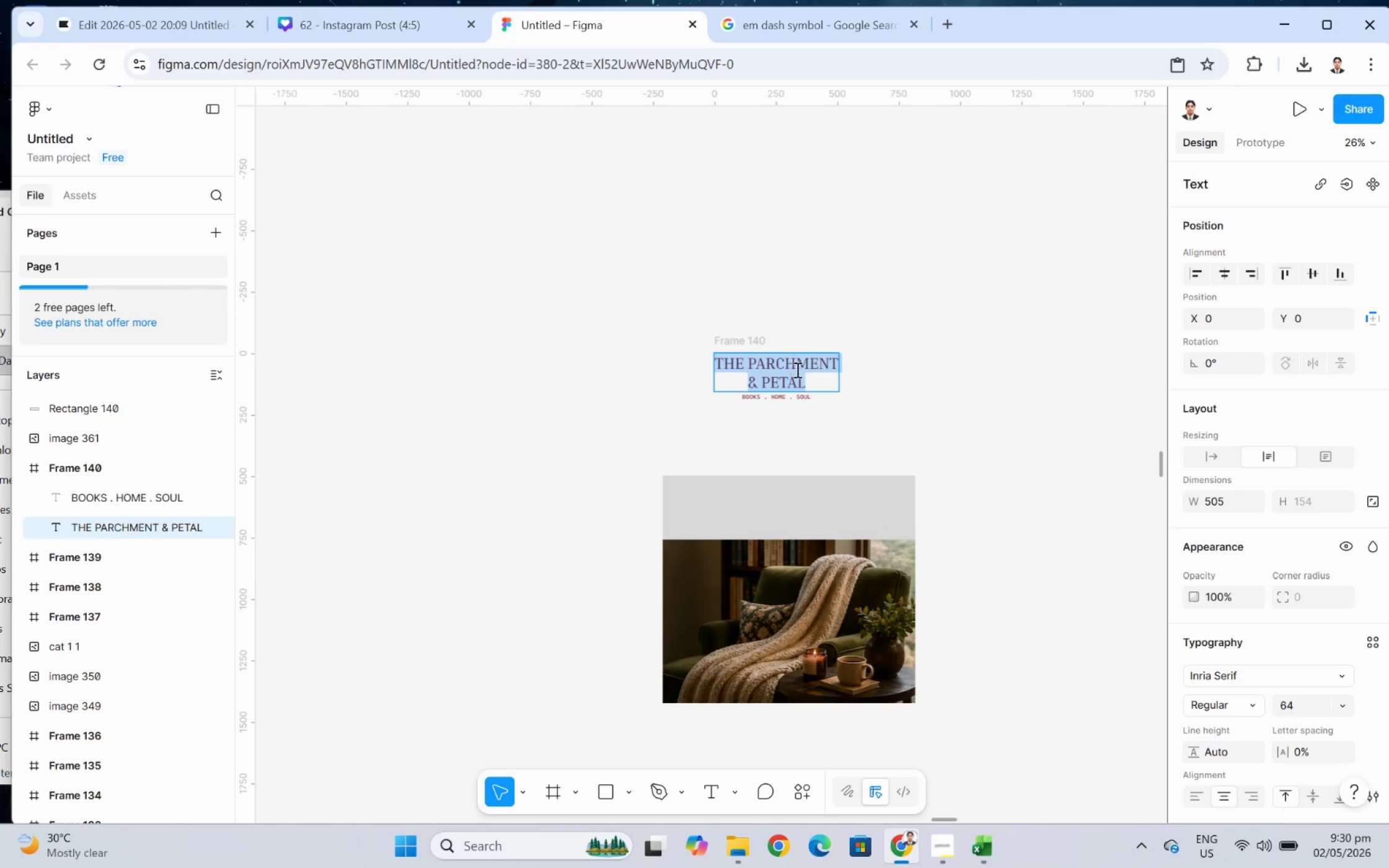 
hold_key(key=ControlLeft, duration=0.51)
 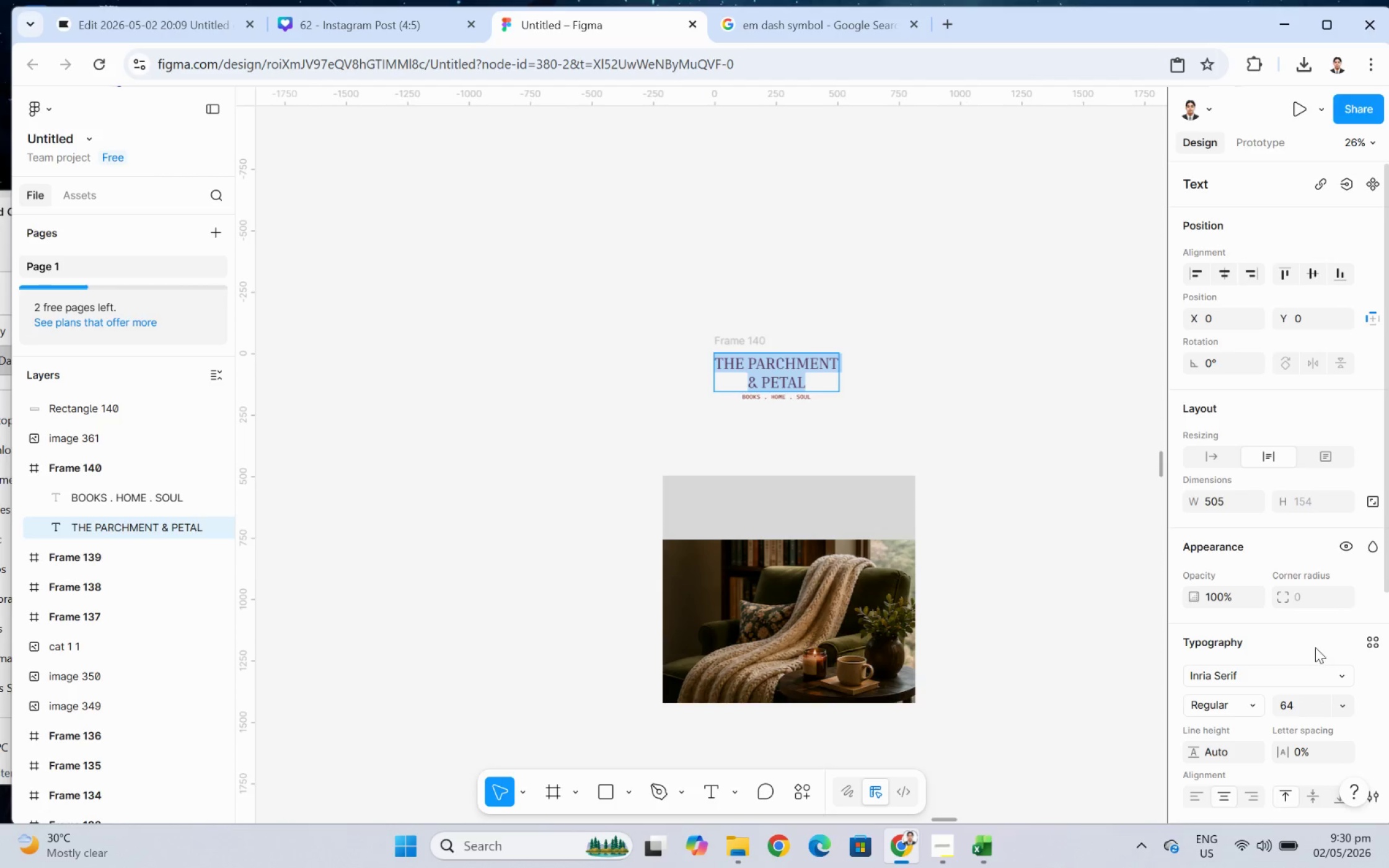 
left_click([1314, 647])
 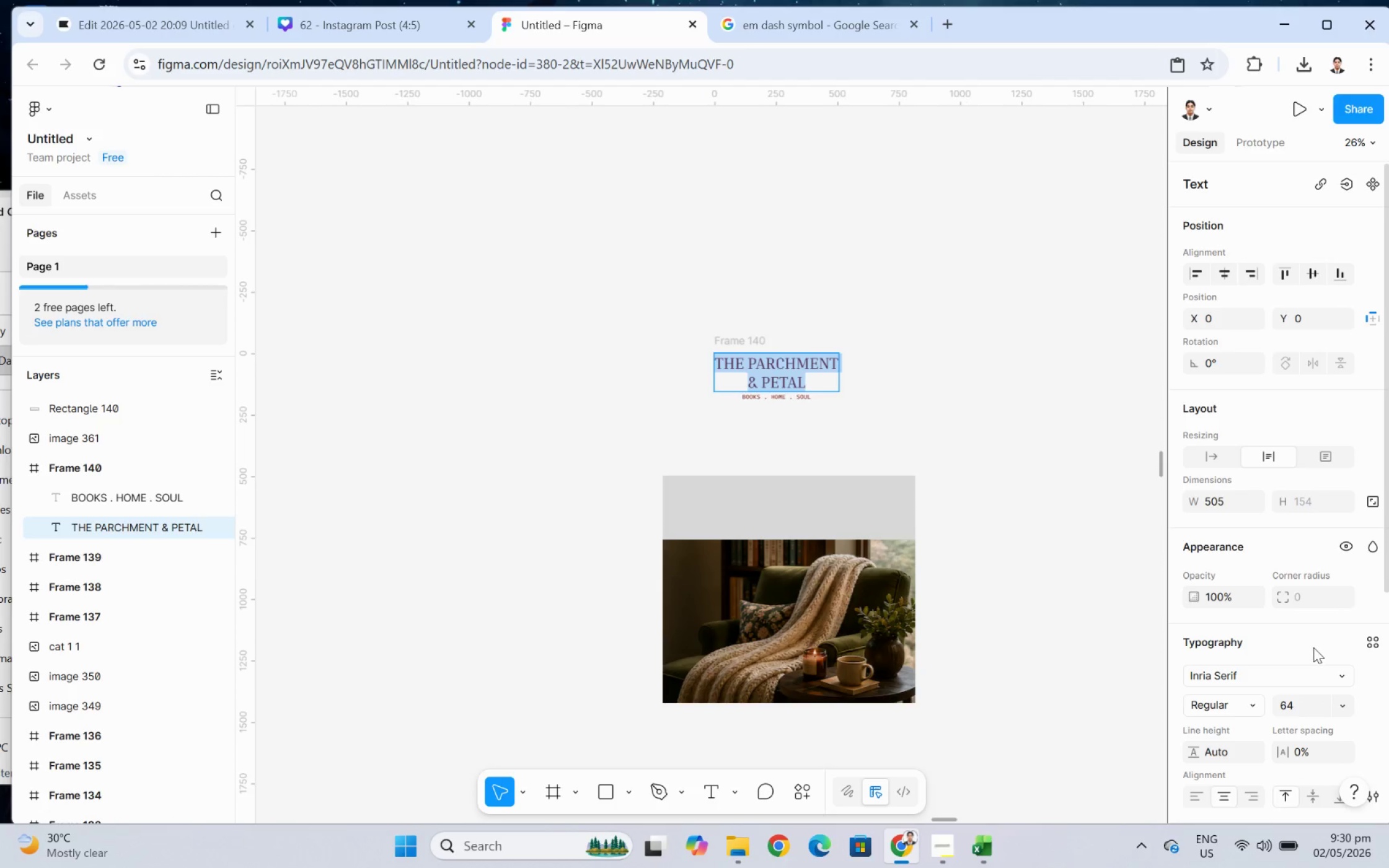 
scroll: coordinate [1311, 647], scroll_direction: down, amount: 3.0
 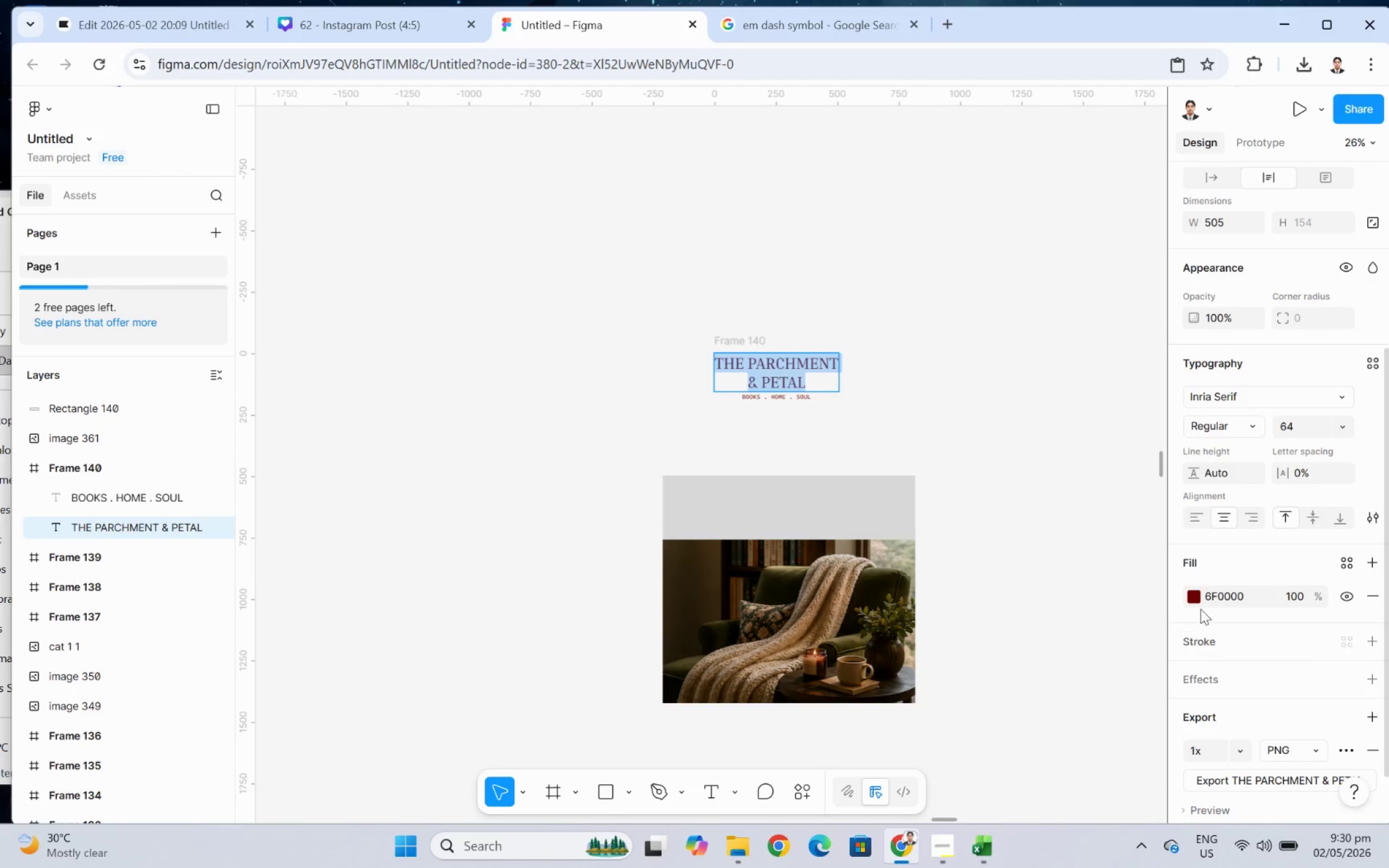 
left_click([1219, 595])
 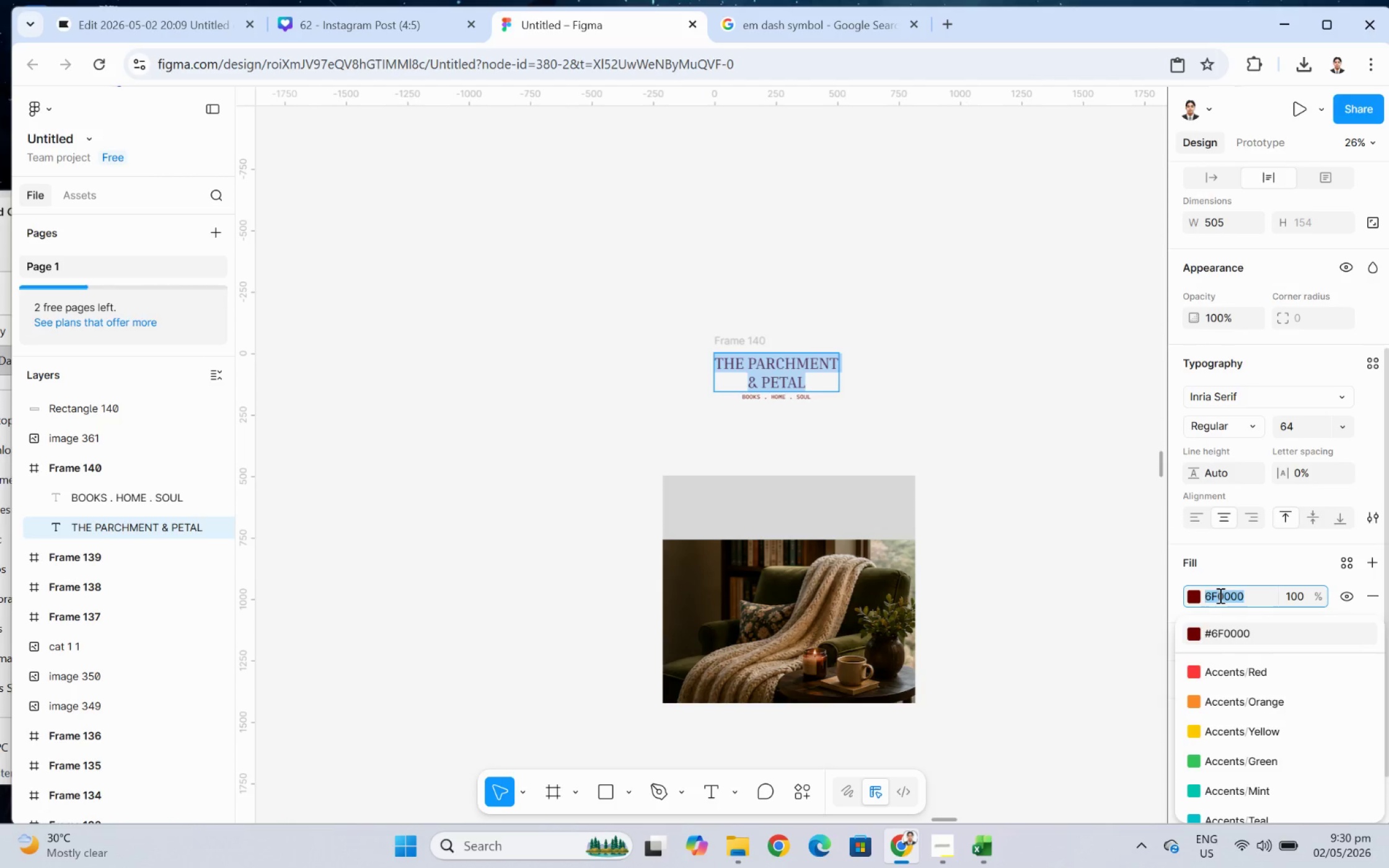 
key(Control+C)
 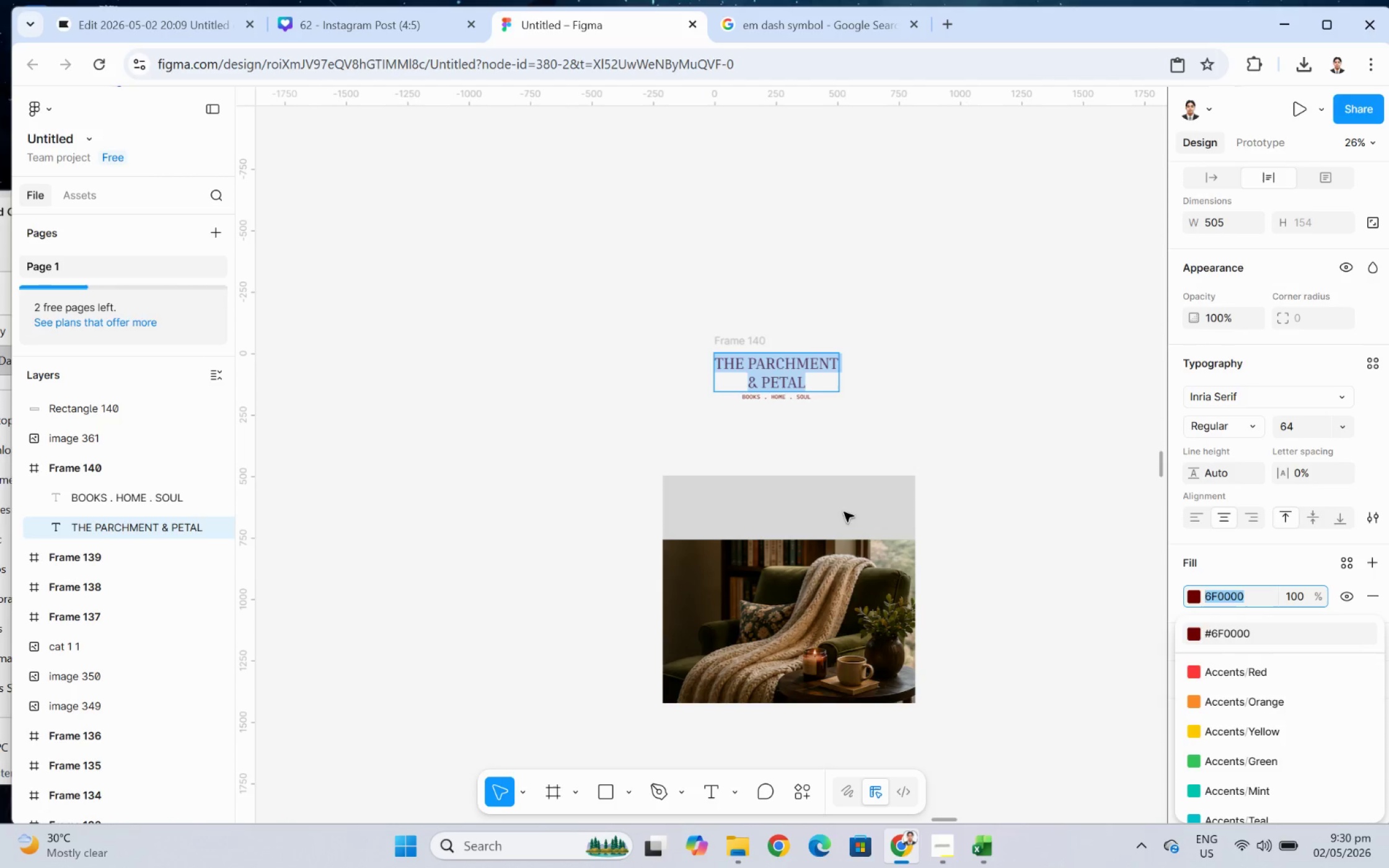 
left_click([795, 481])
 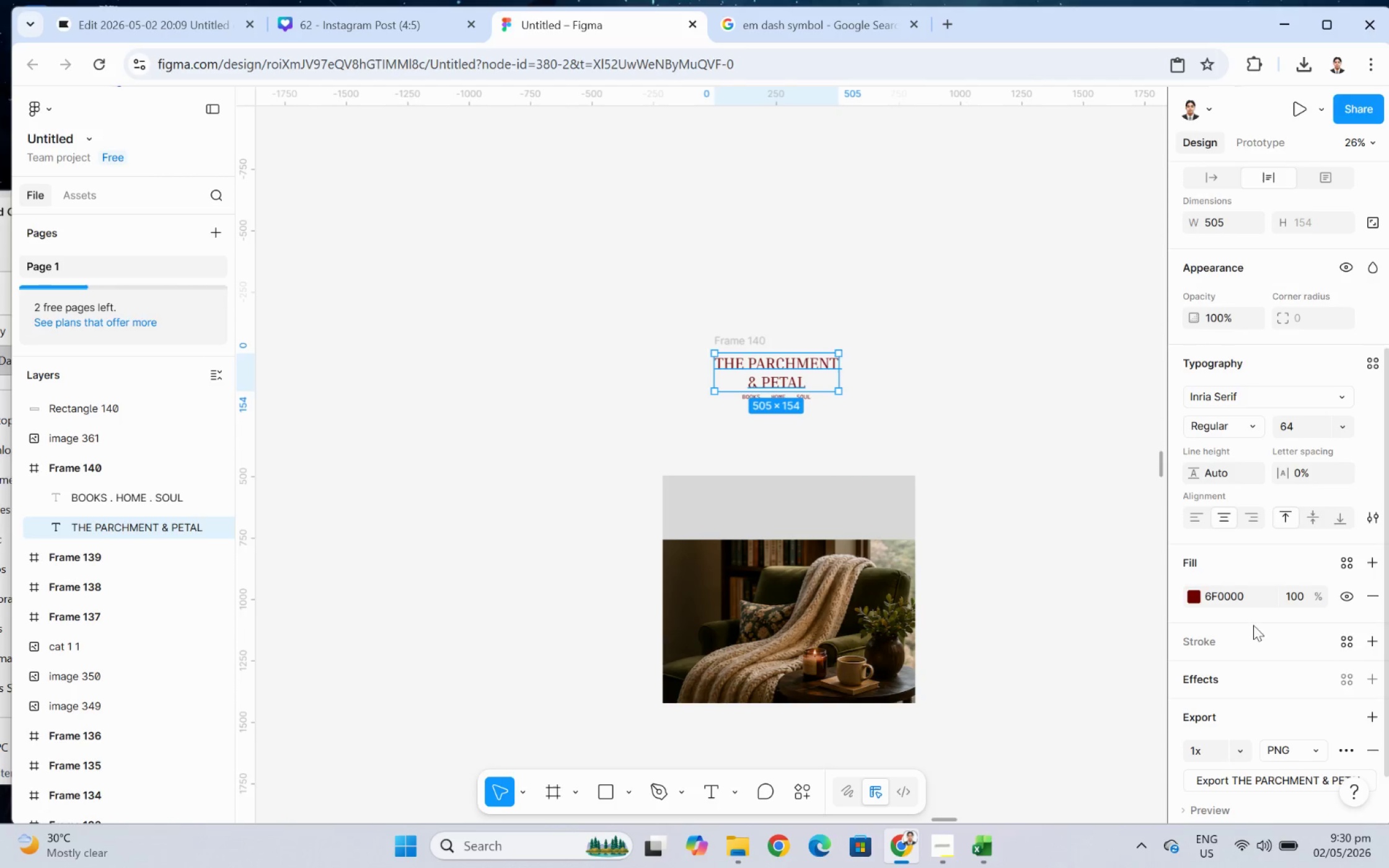 
left_click([1239, 593])
 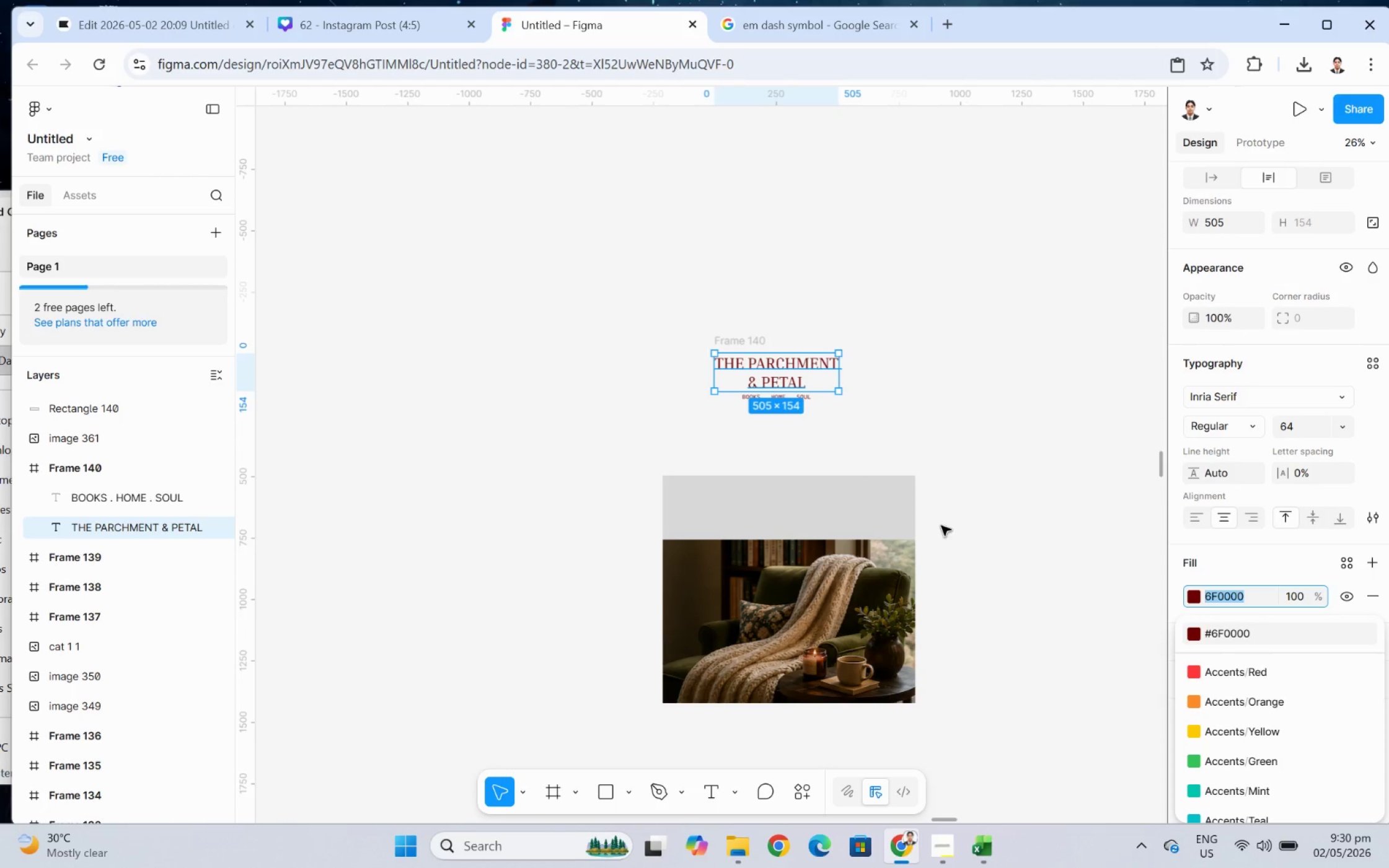 
left_click([899, 504])
 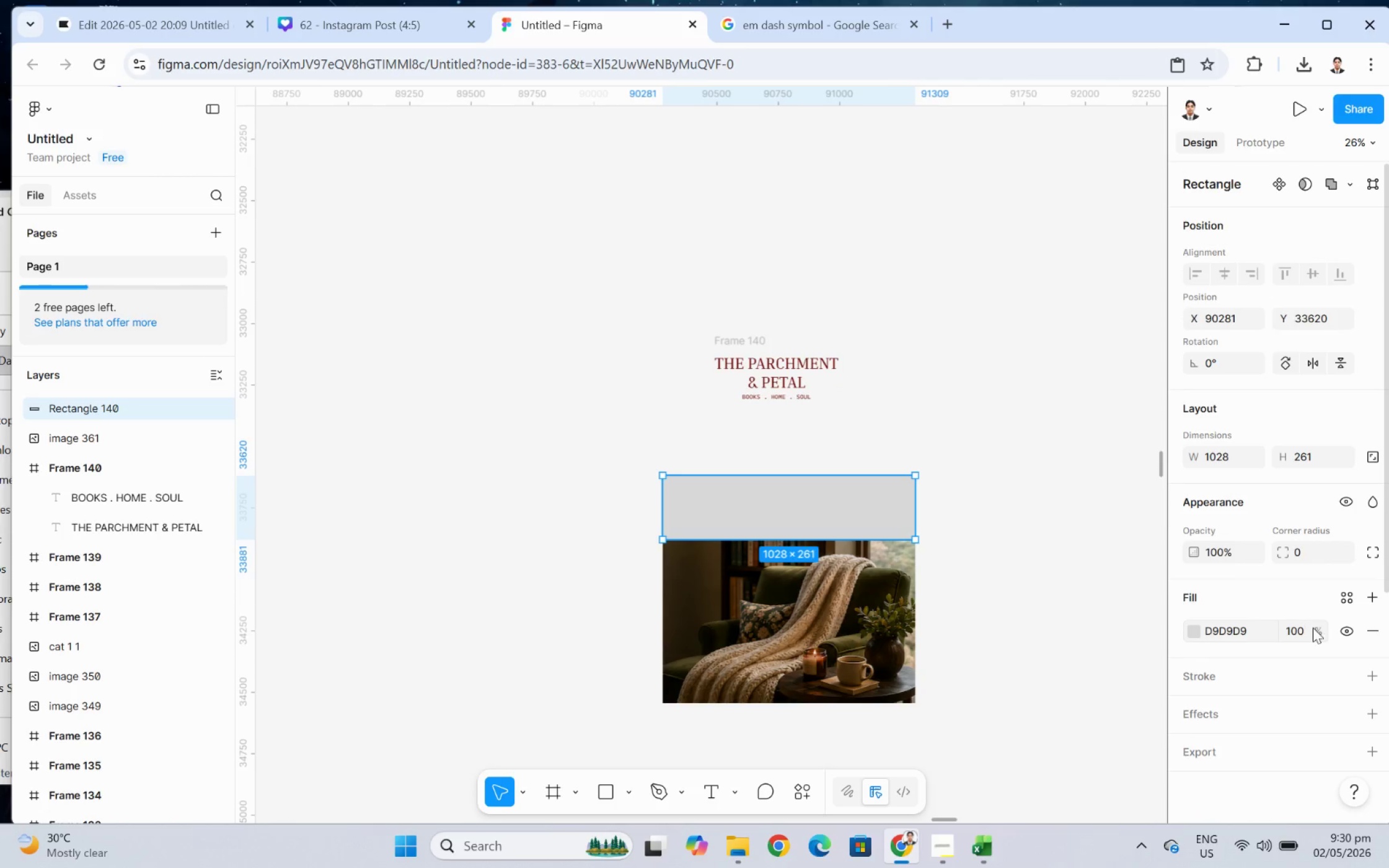 
left_click([1245, 636])
 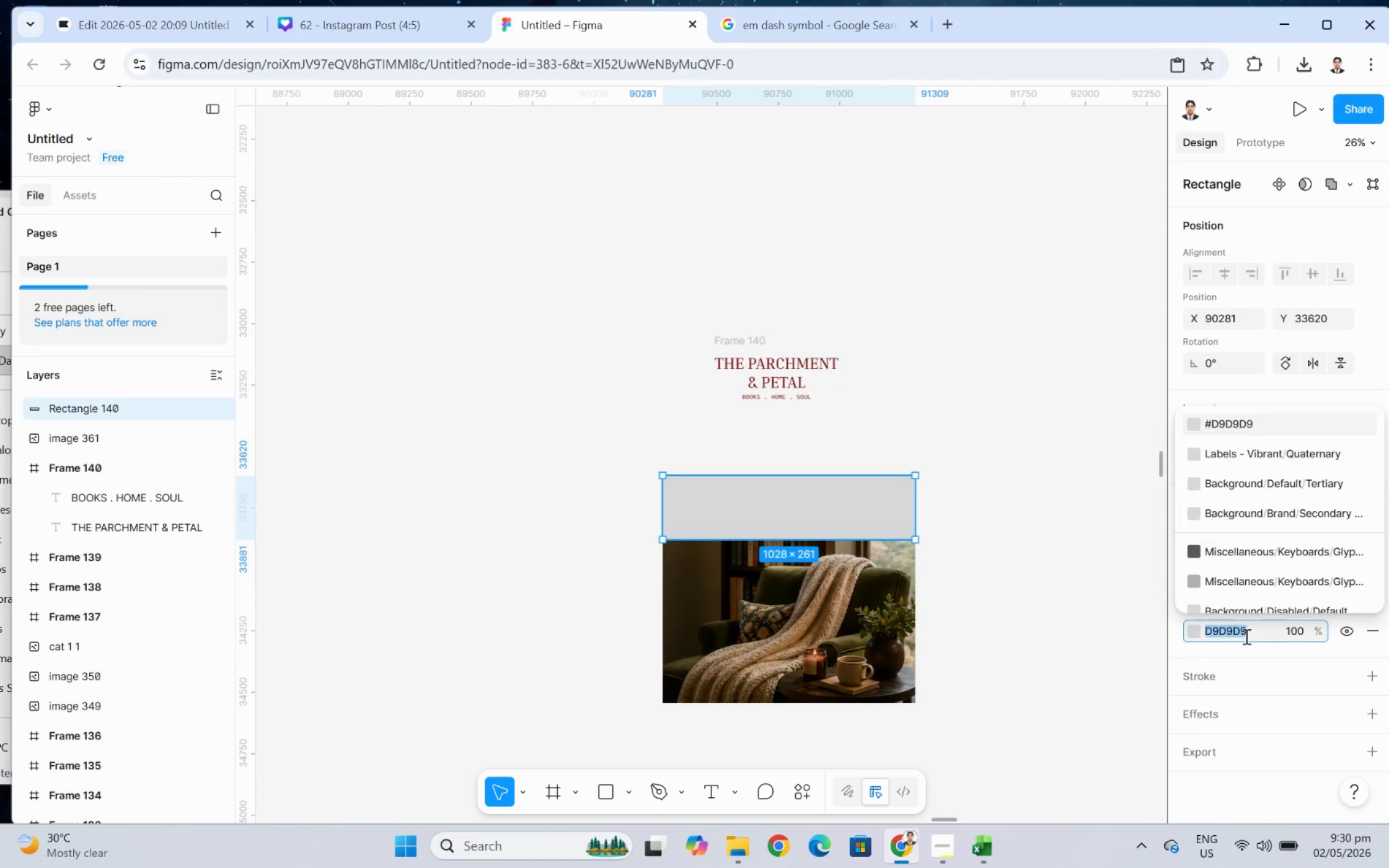 
key(Control+V)
 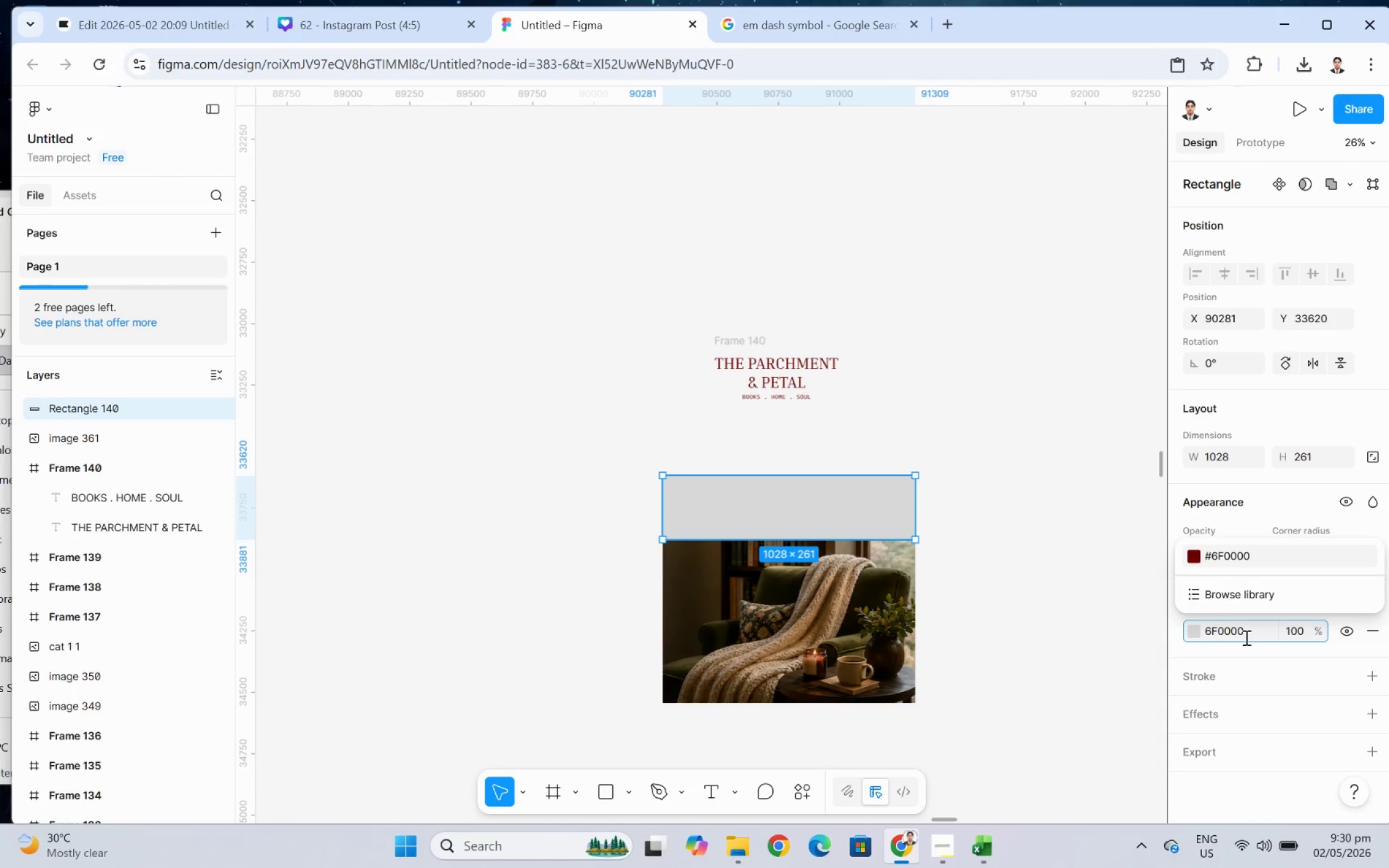 
key(Enter)
 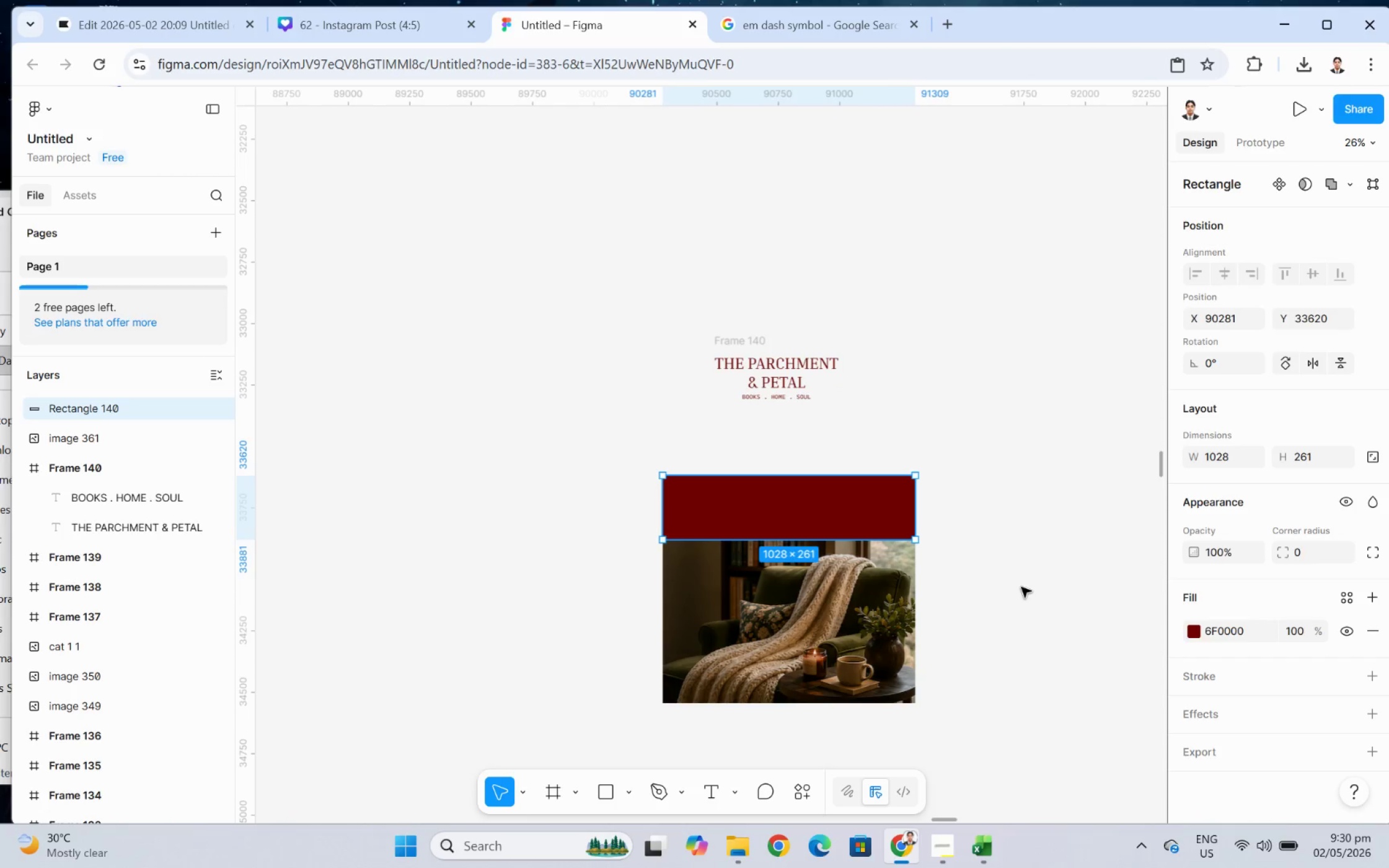 
hold_key(key=ControlLeft, duration=0.4)
scroll: coordinate [948, 561], scroll_direction: up, amount: 5.0
 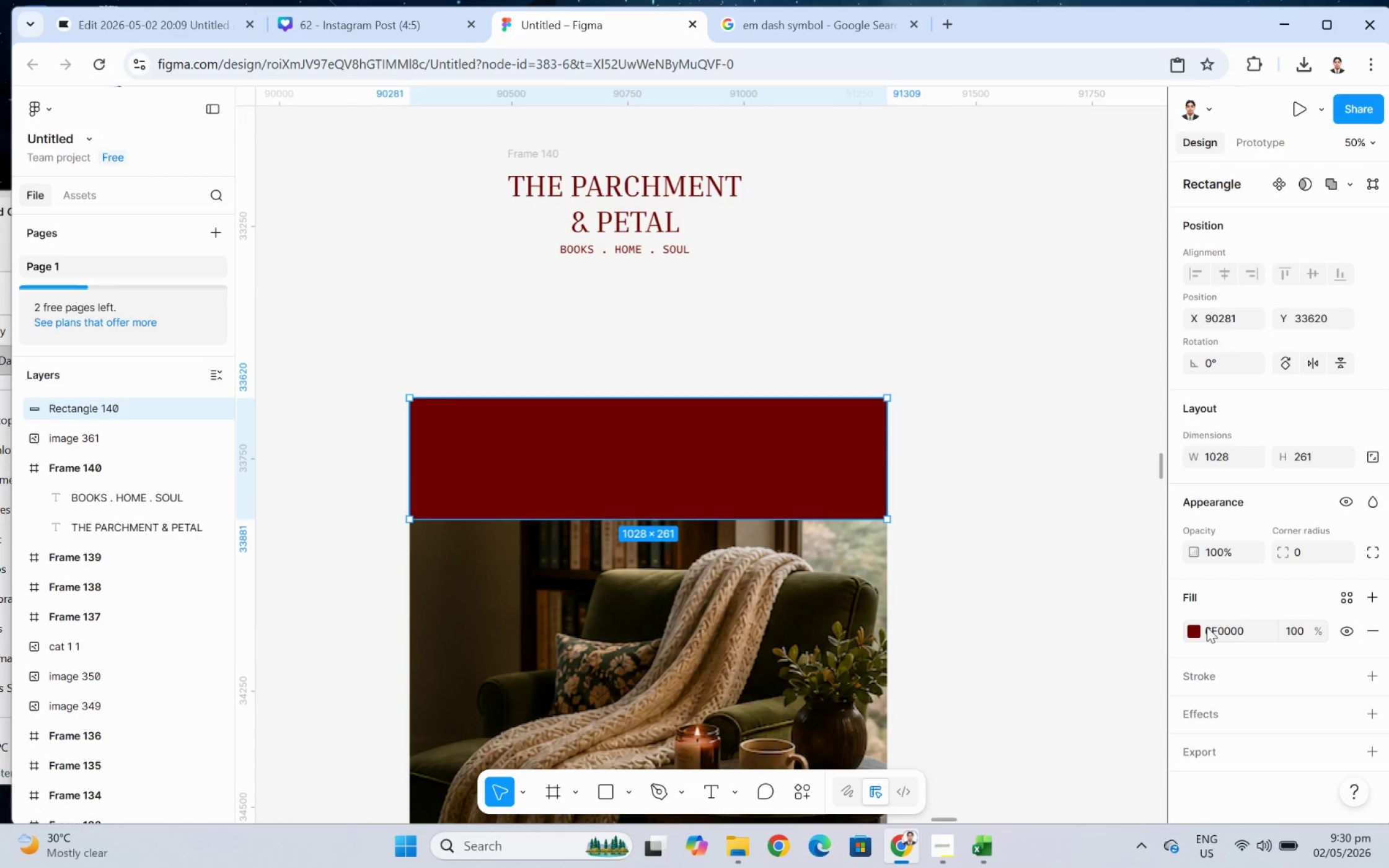 
left_click([1201, 628])
 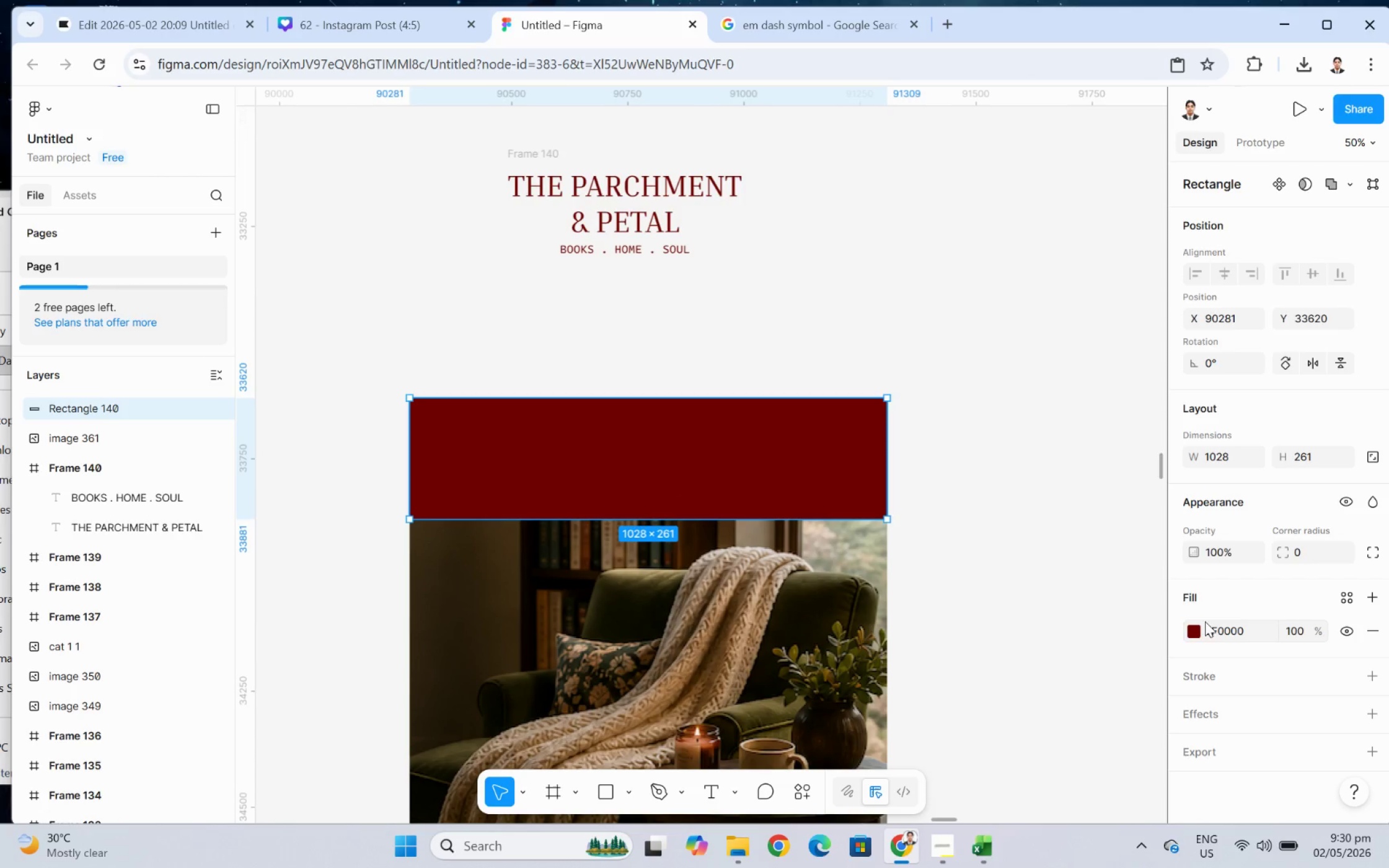 
left_click([1196, 627])
 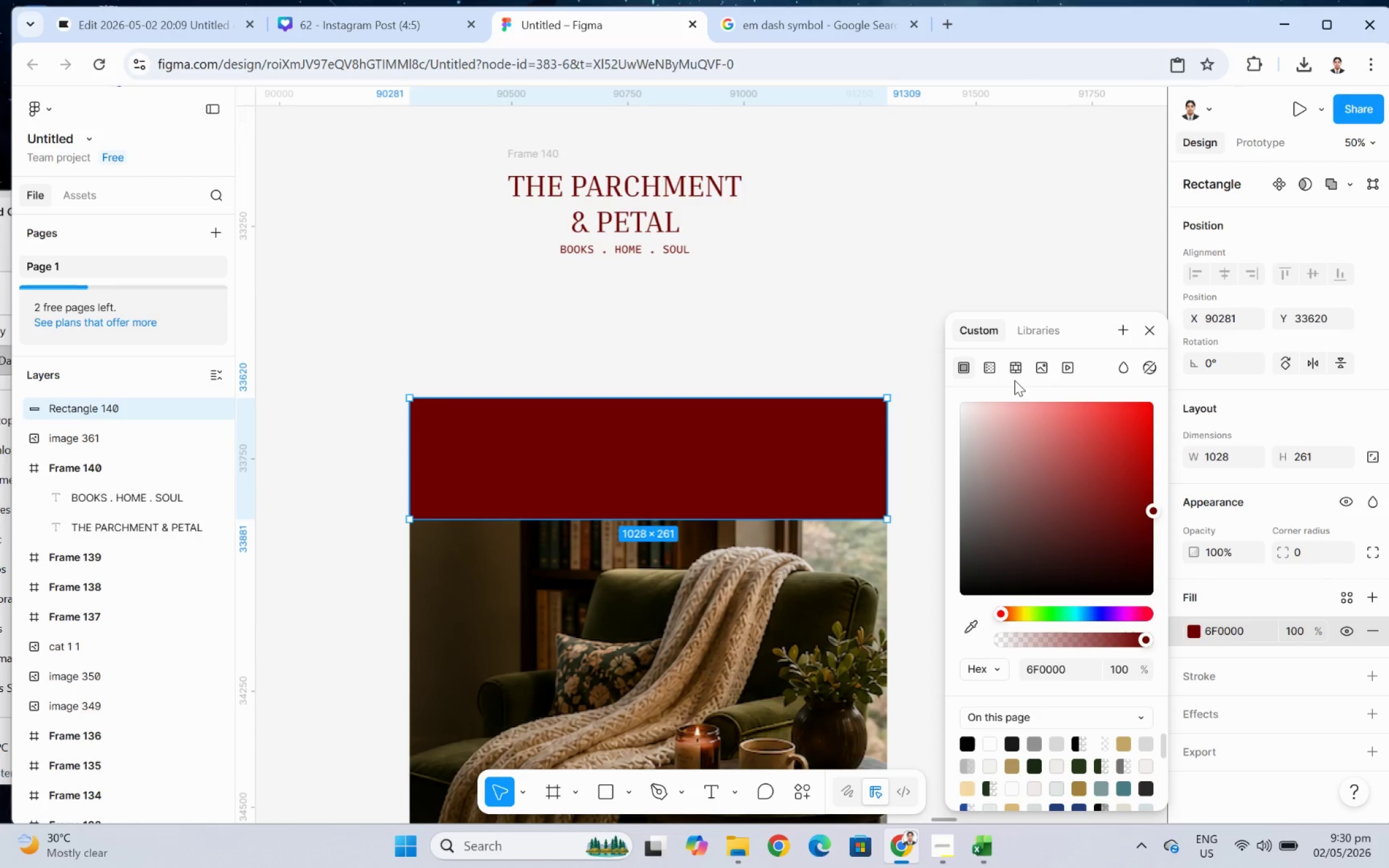 
left_click([995, 373])
 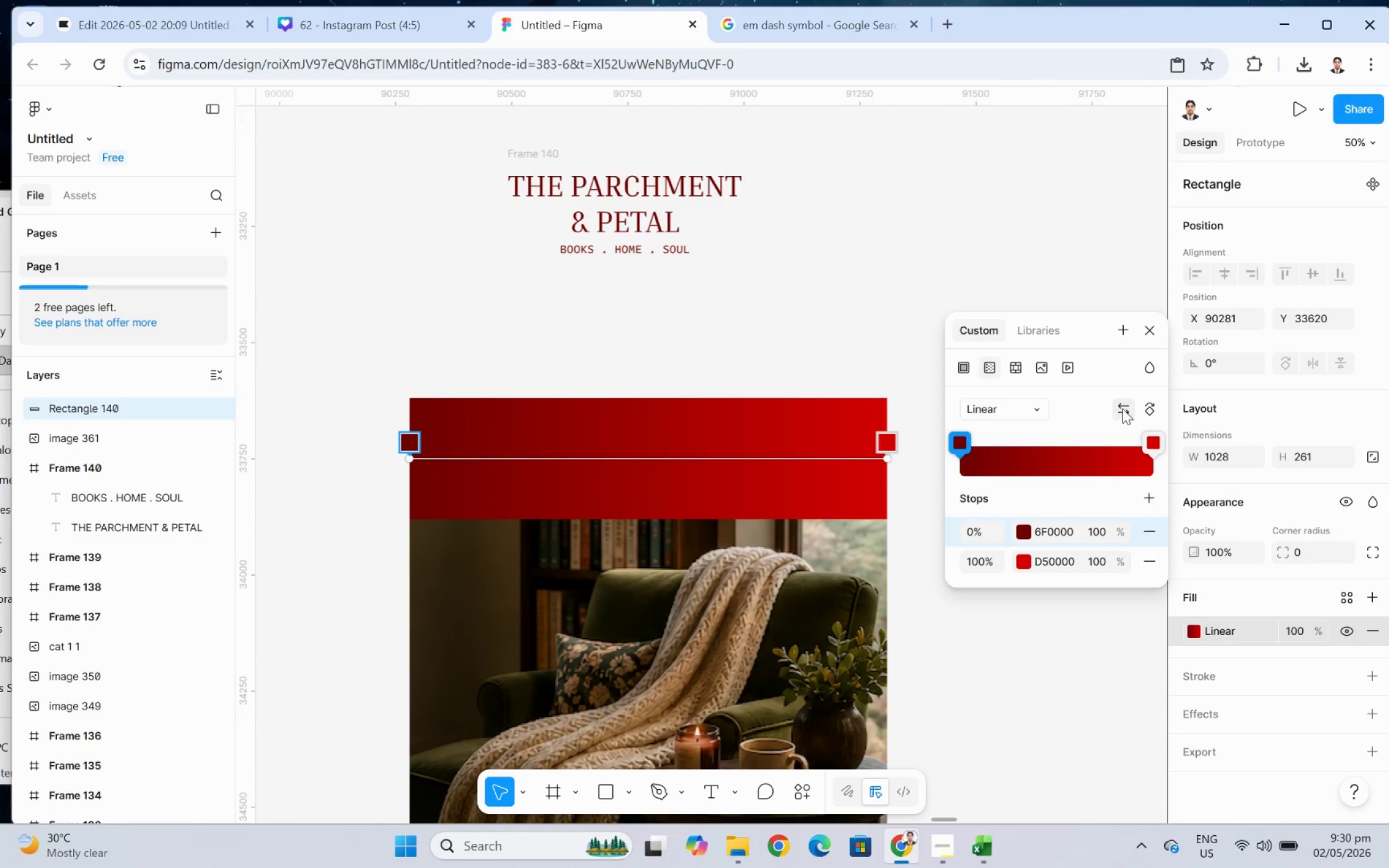 
left_click([1149, 408])
 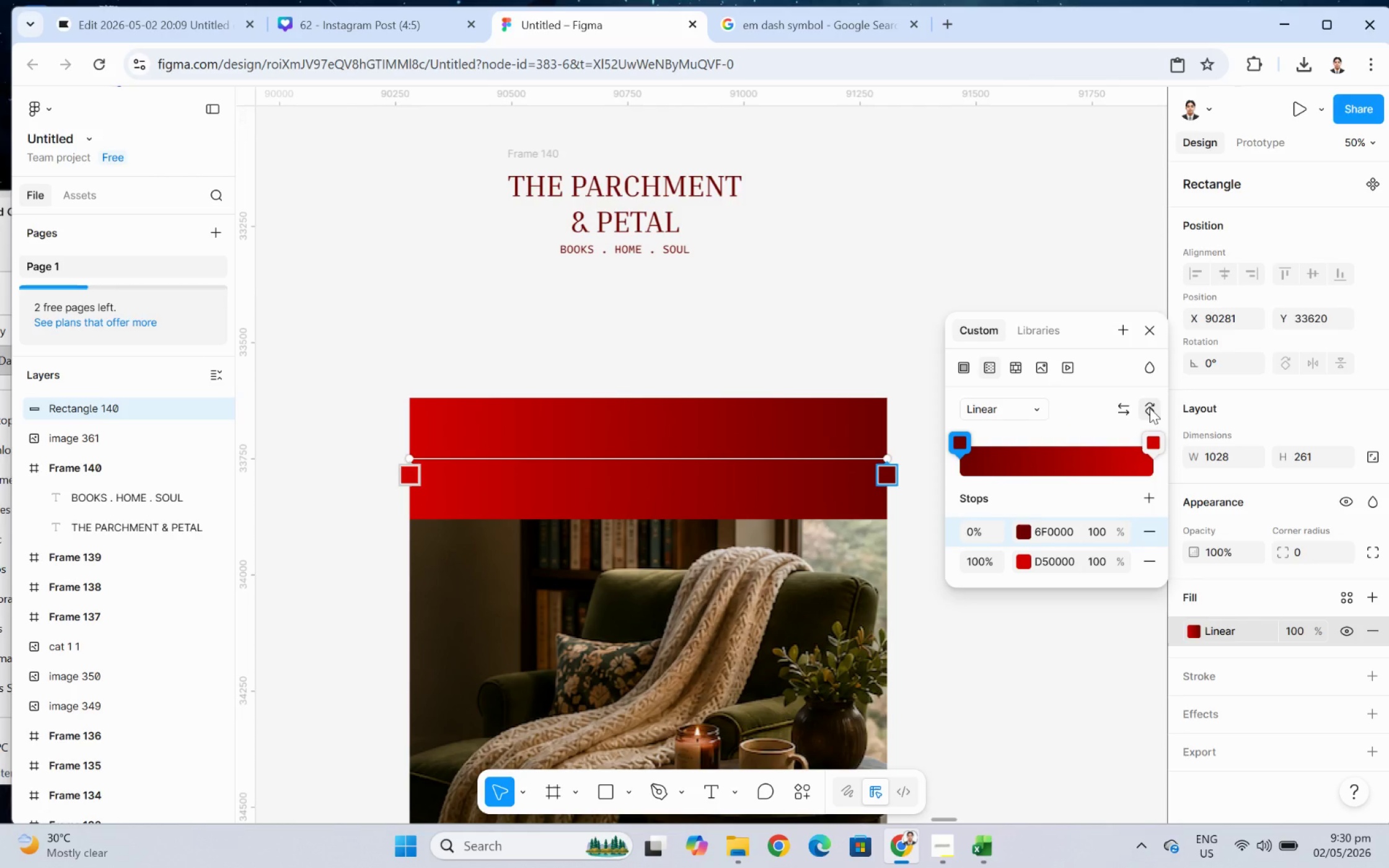 
left_click([1149, 408])
 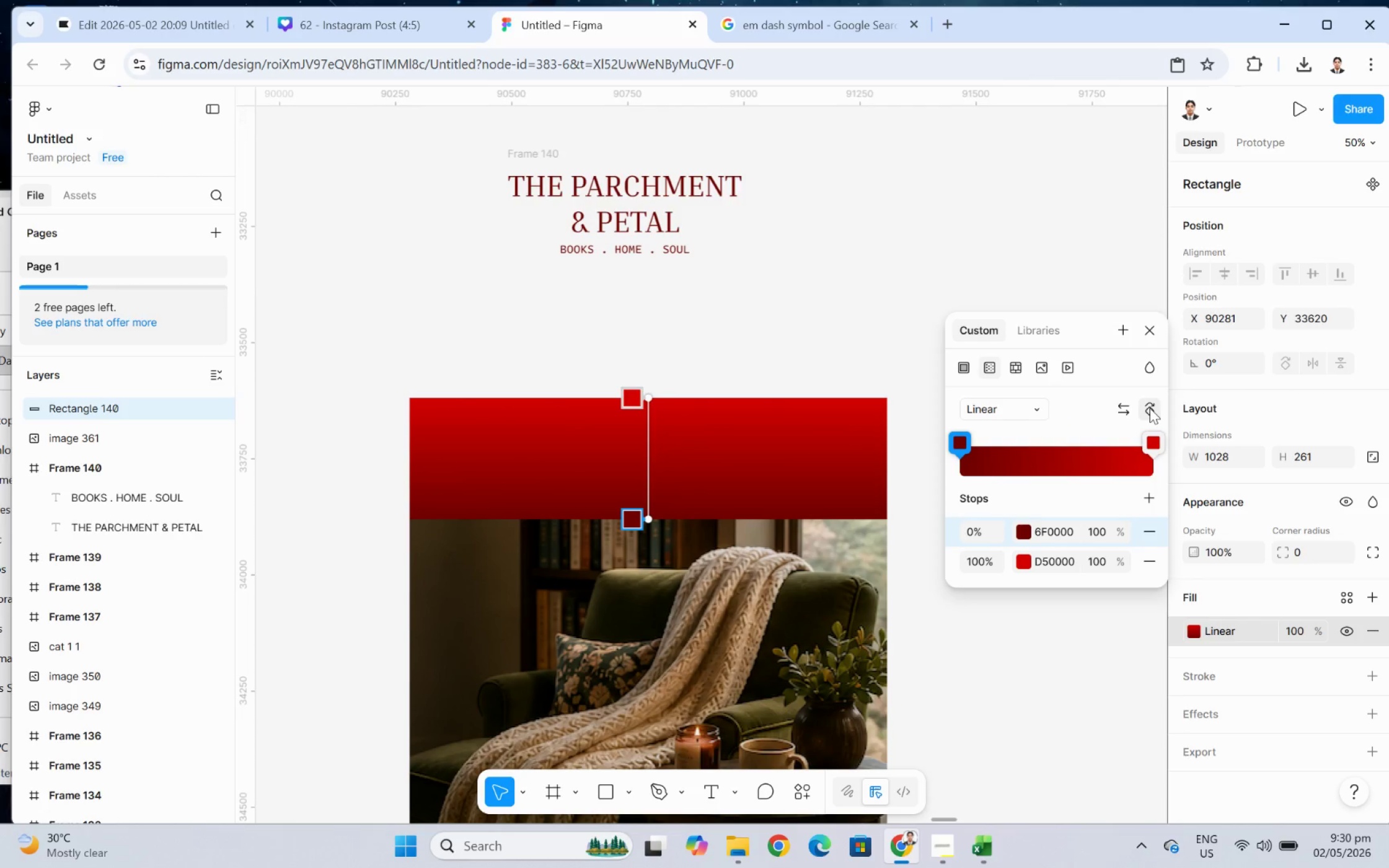 
left_click([1149, 408])
 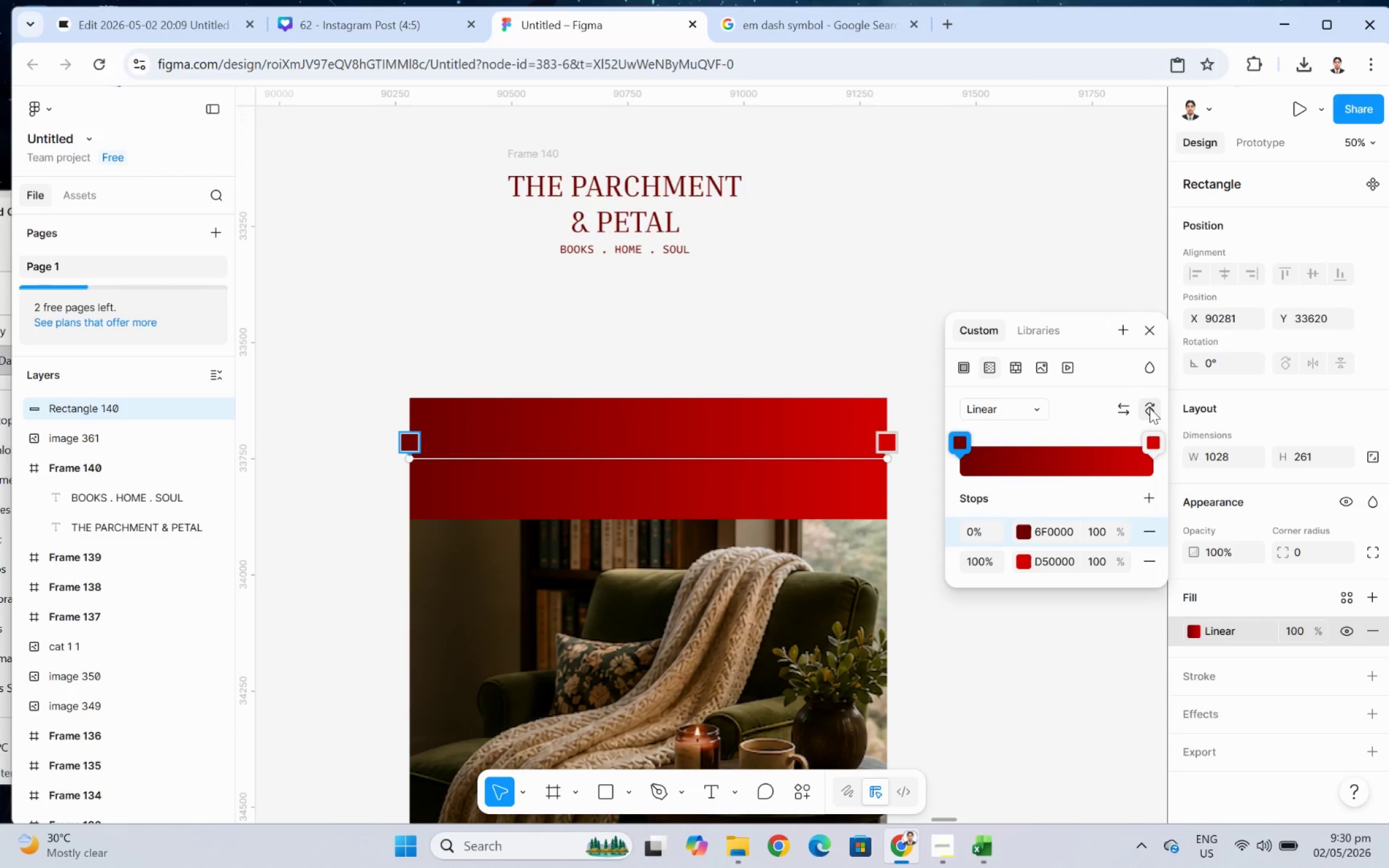 
left_click([1149, 408])
 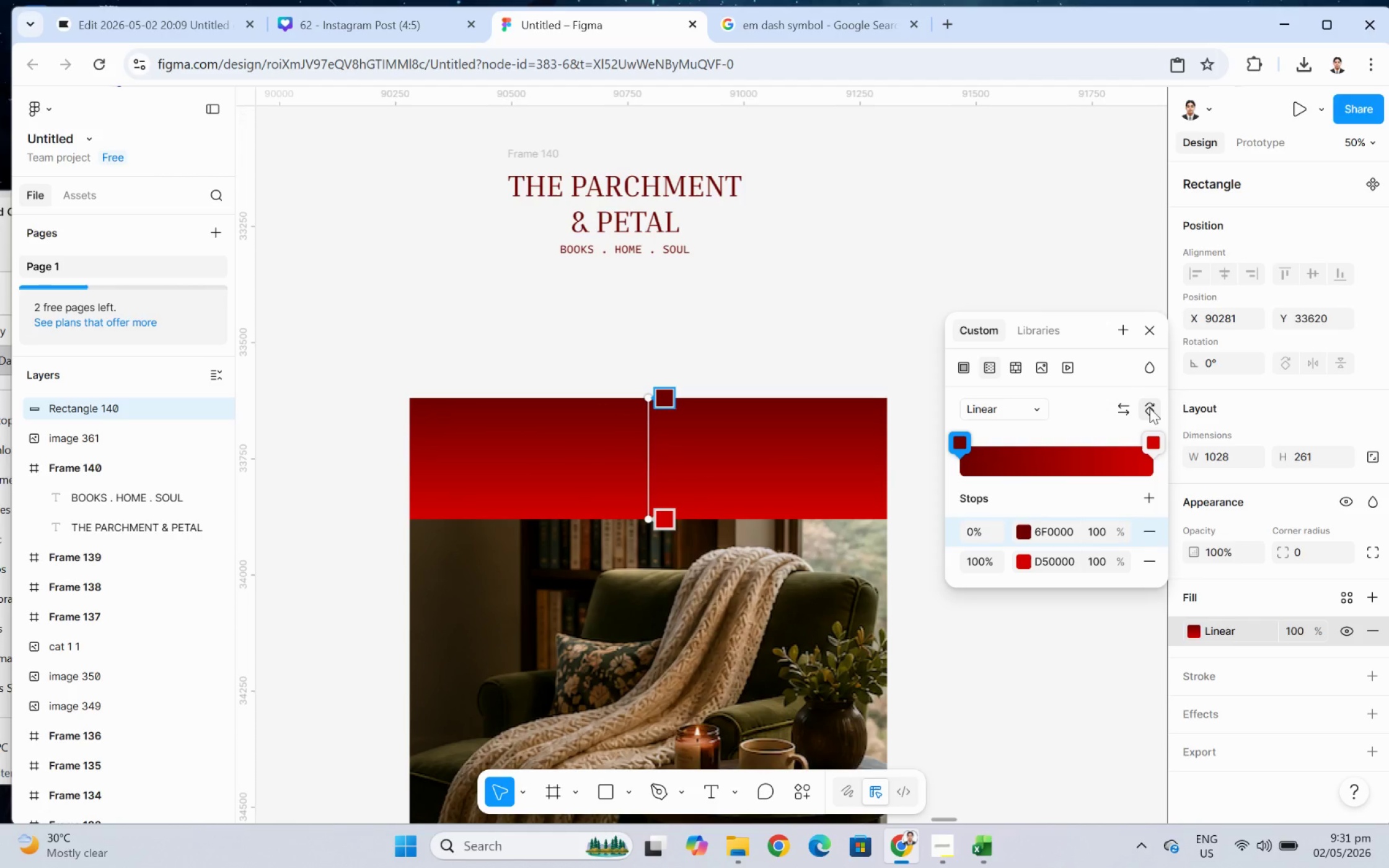 
double_click([1149, 408])
 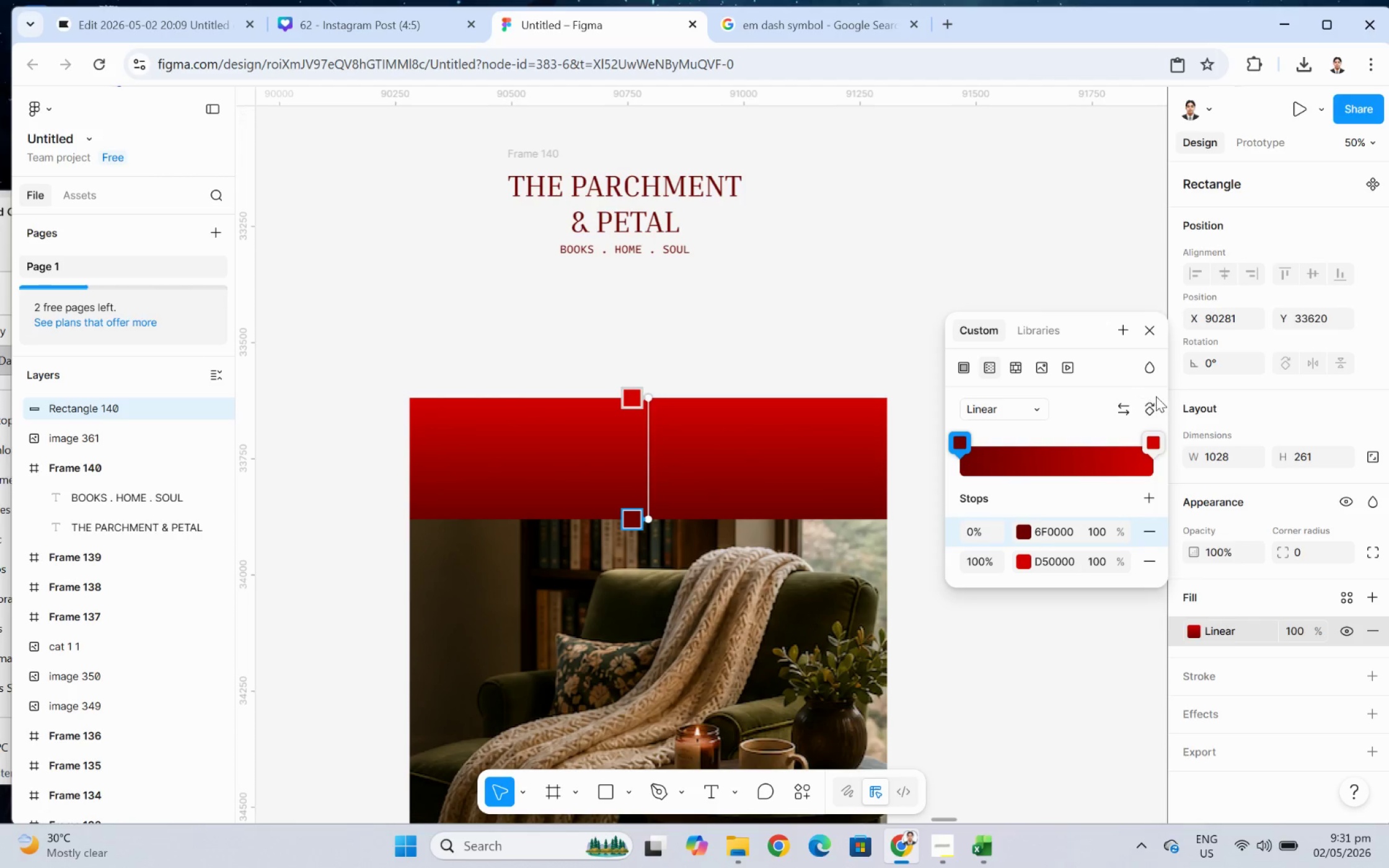 
wait(5.75)
 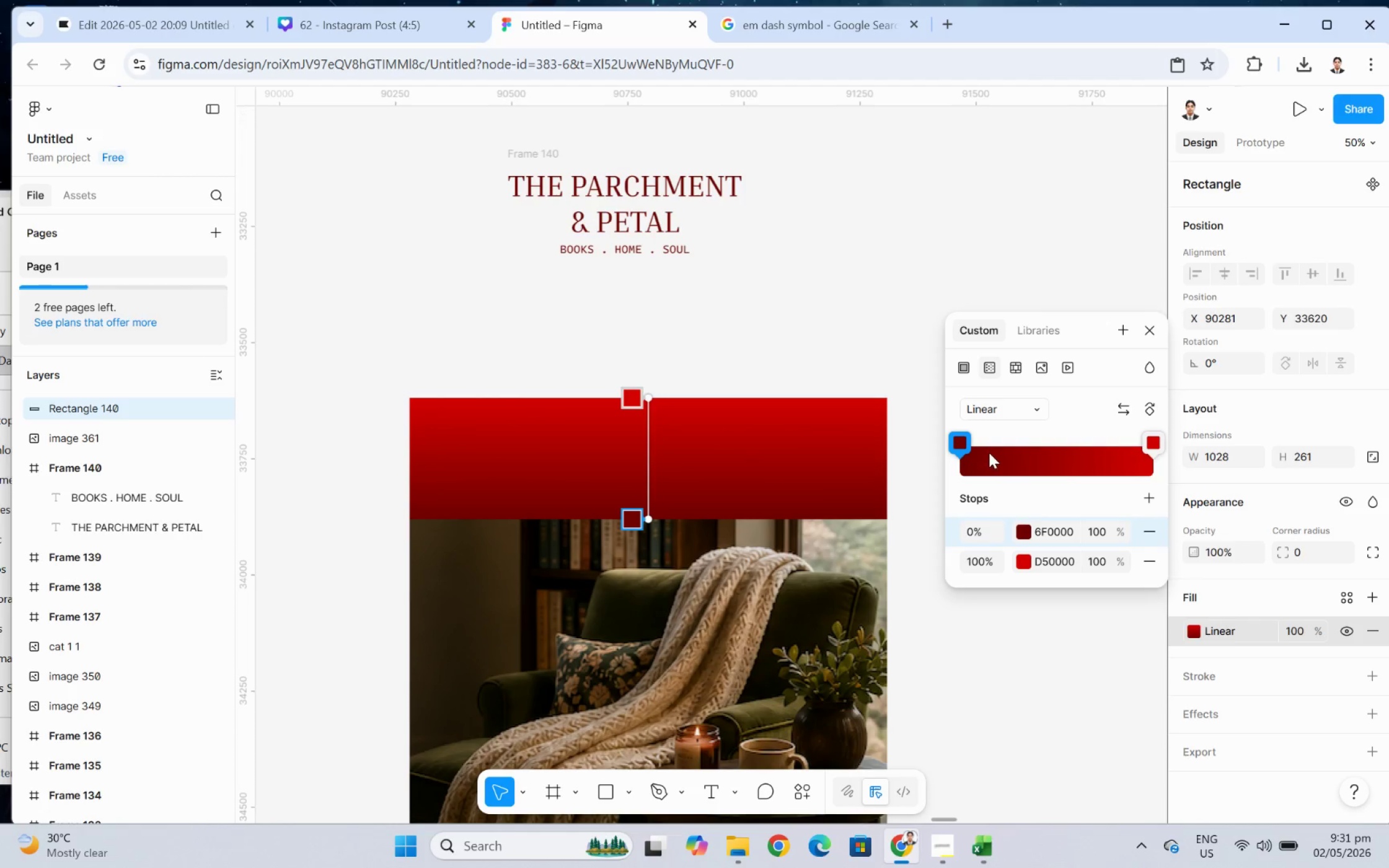 
double_click([1155, 403])
 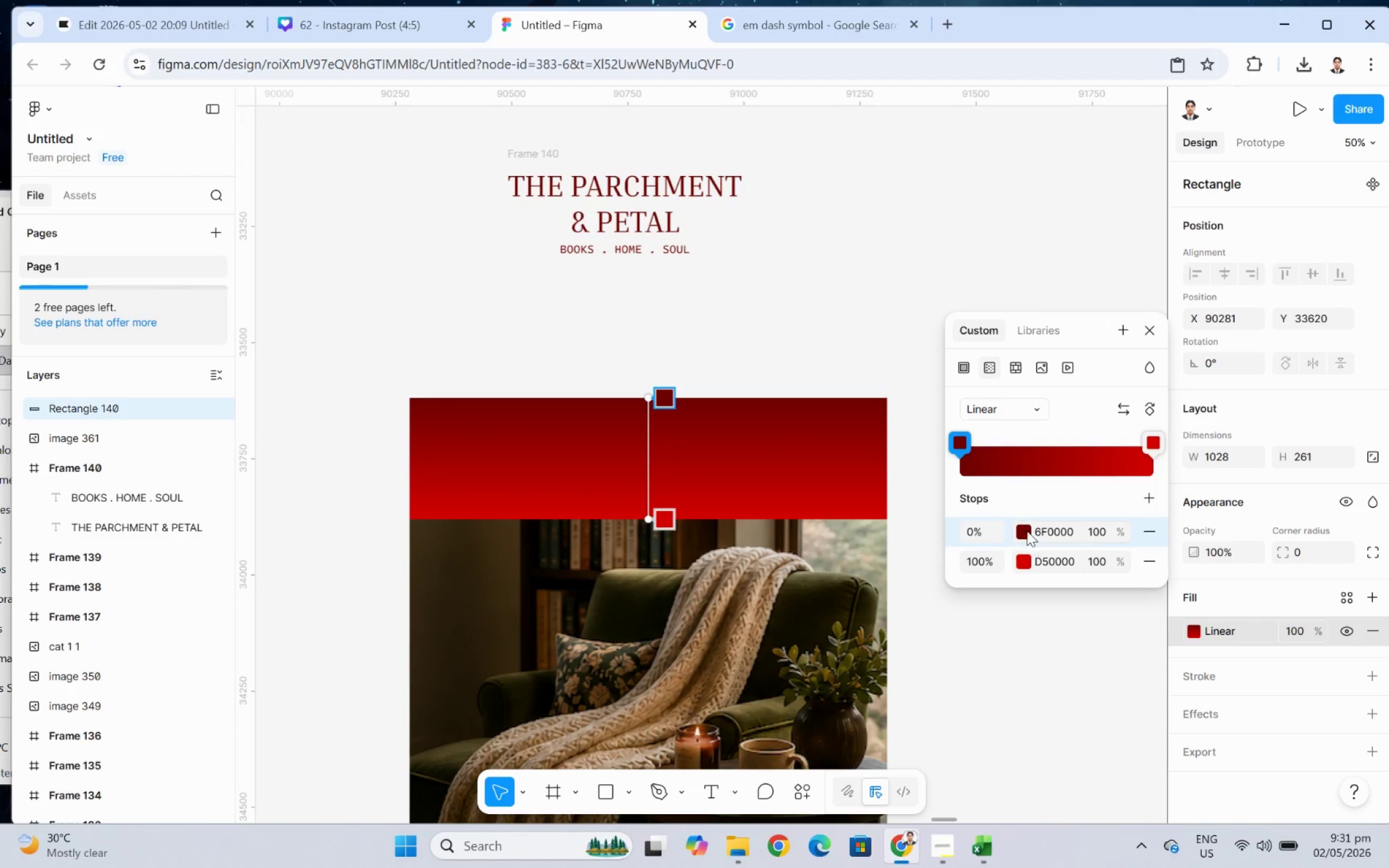 
left_click([1026, 530])
 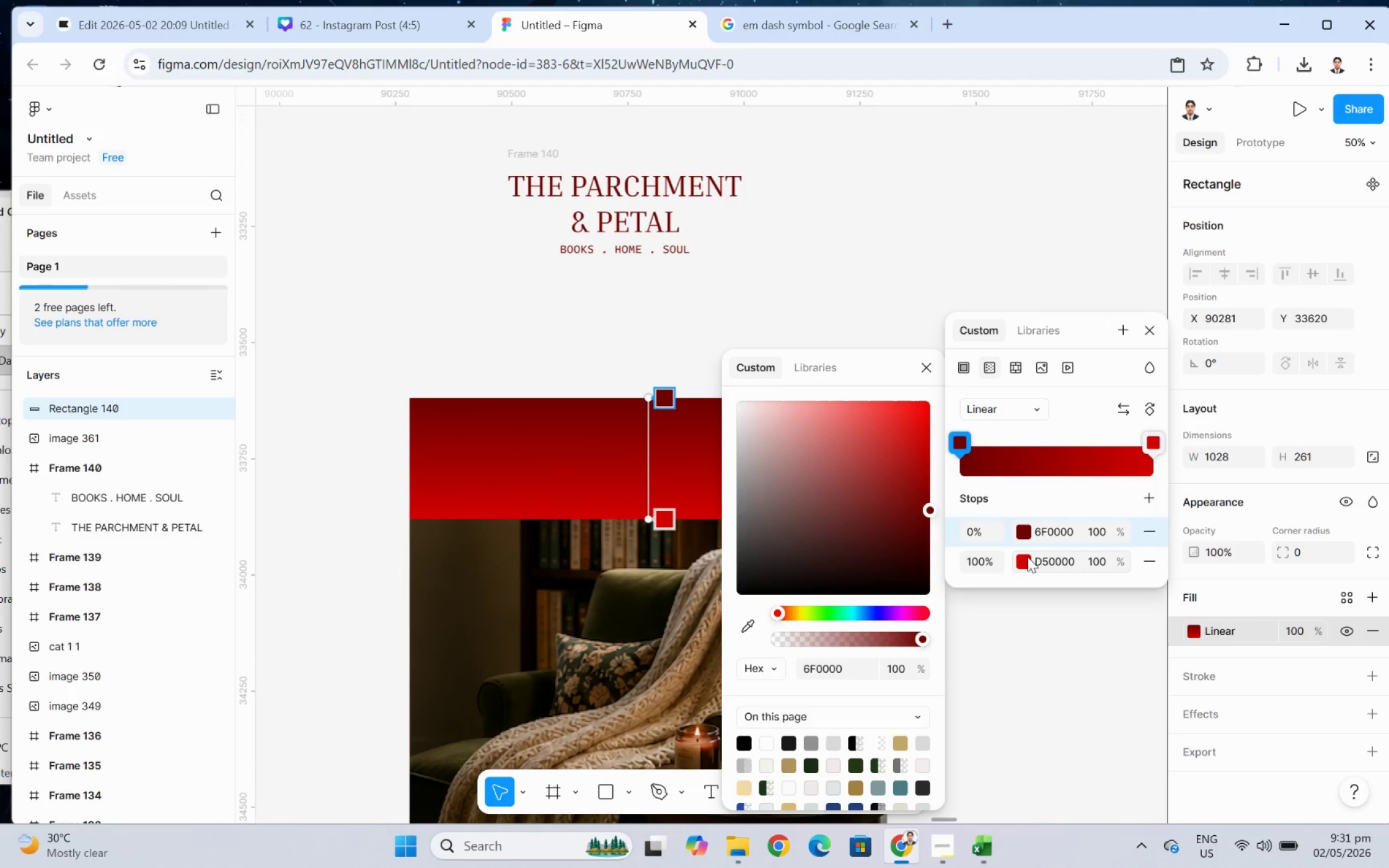 
left_click([1025, 560])
 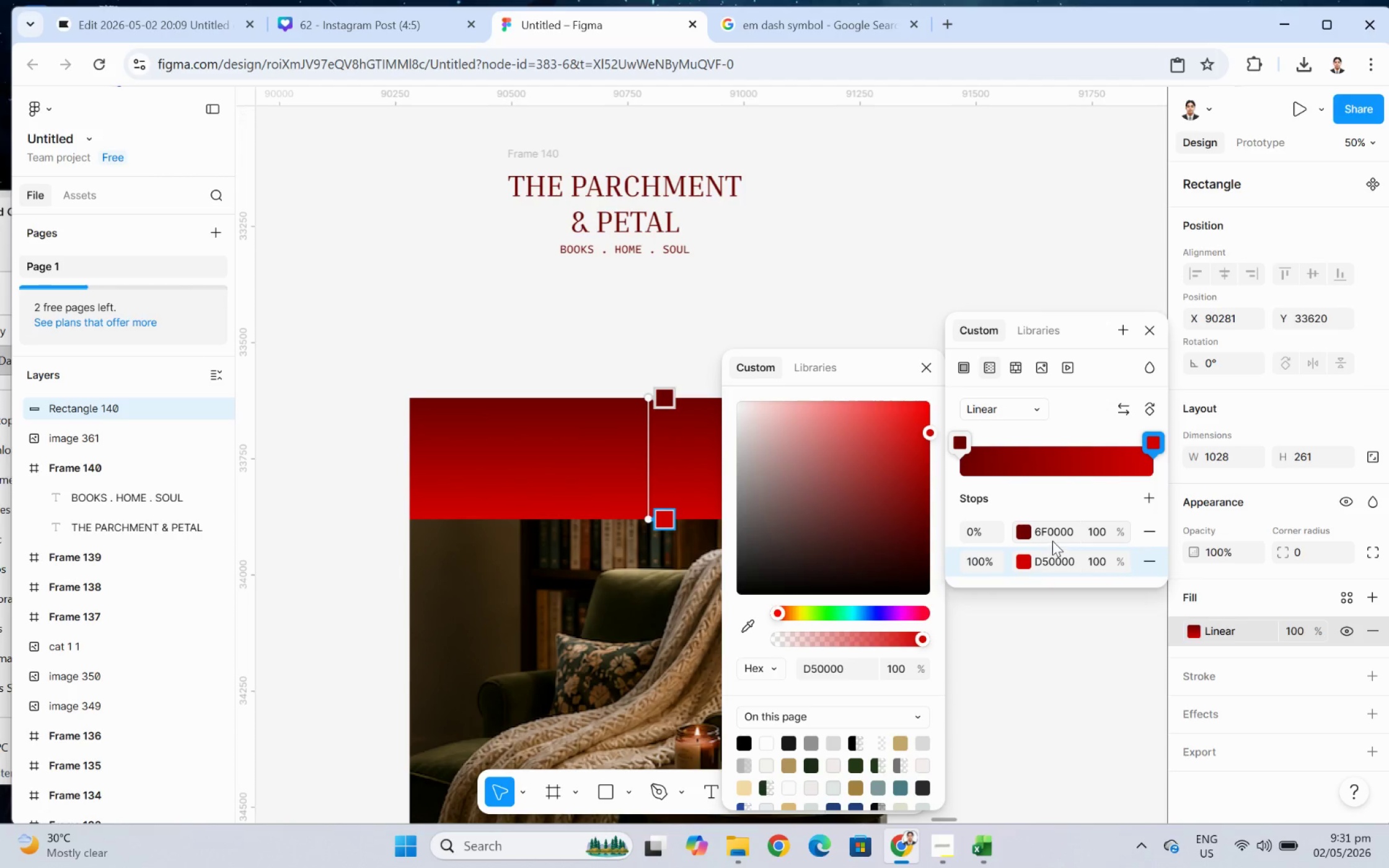 
left_click([1061, 532])
 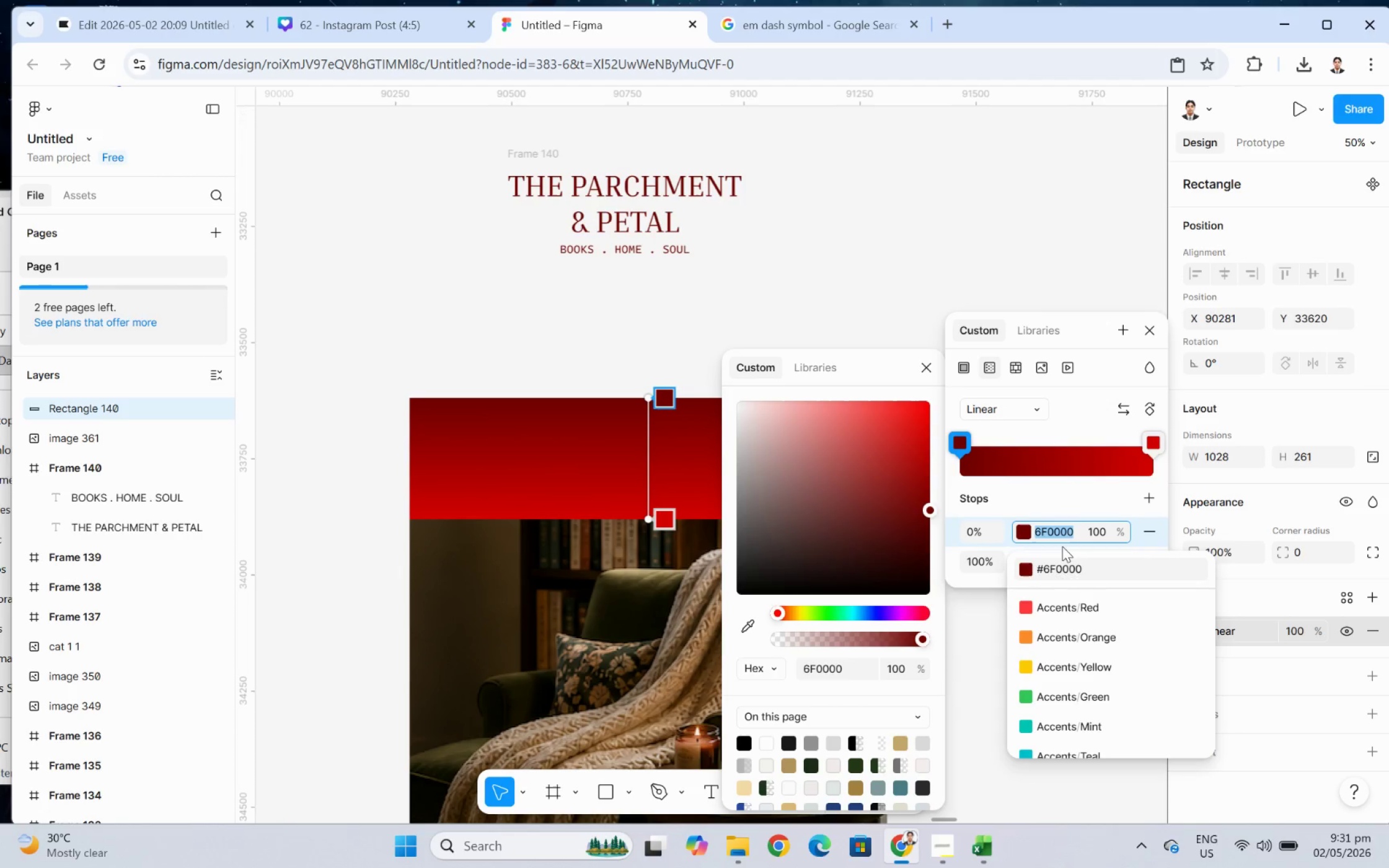 
key(Control+C)
 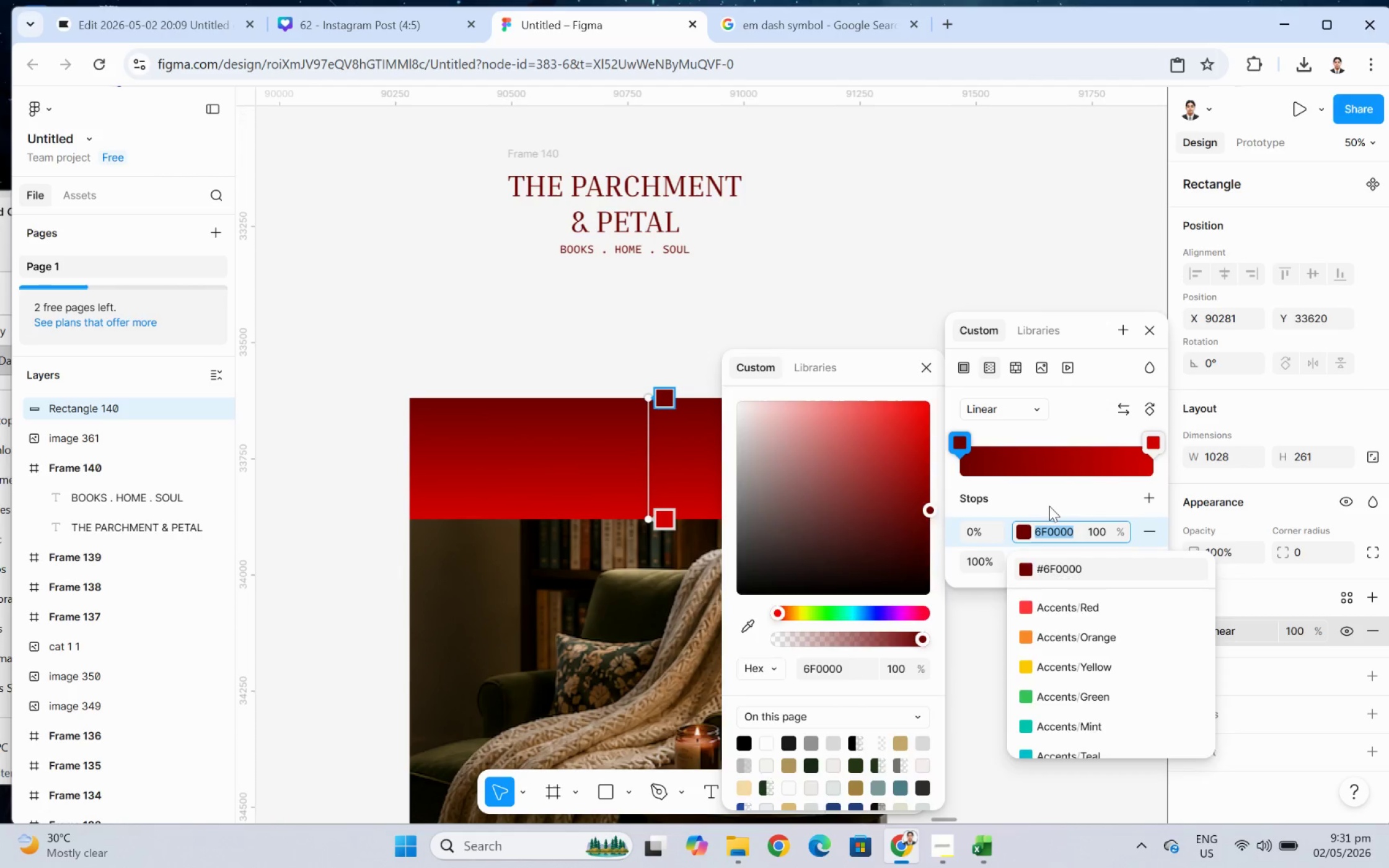 
left_click([1049, 502])
 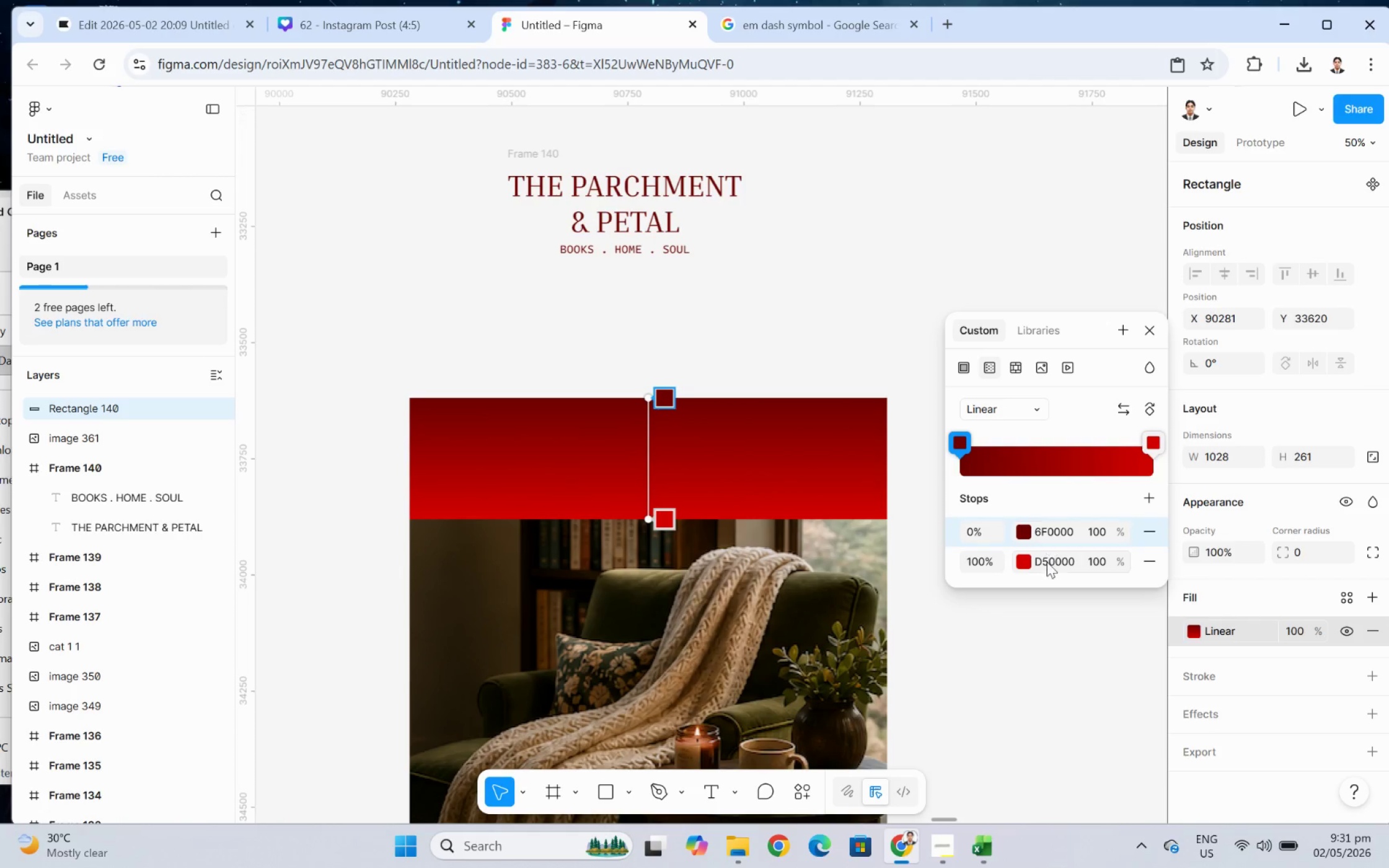 
left_click([1049, 567])
 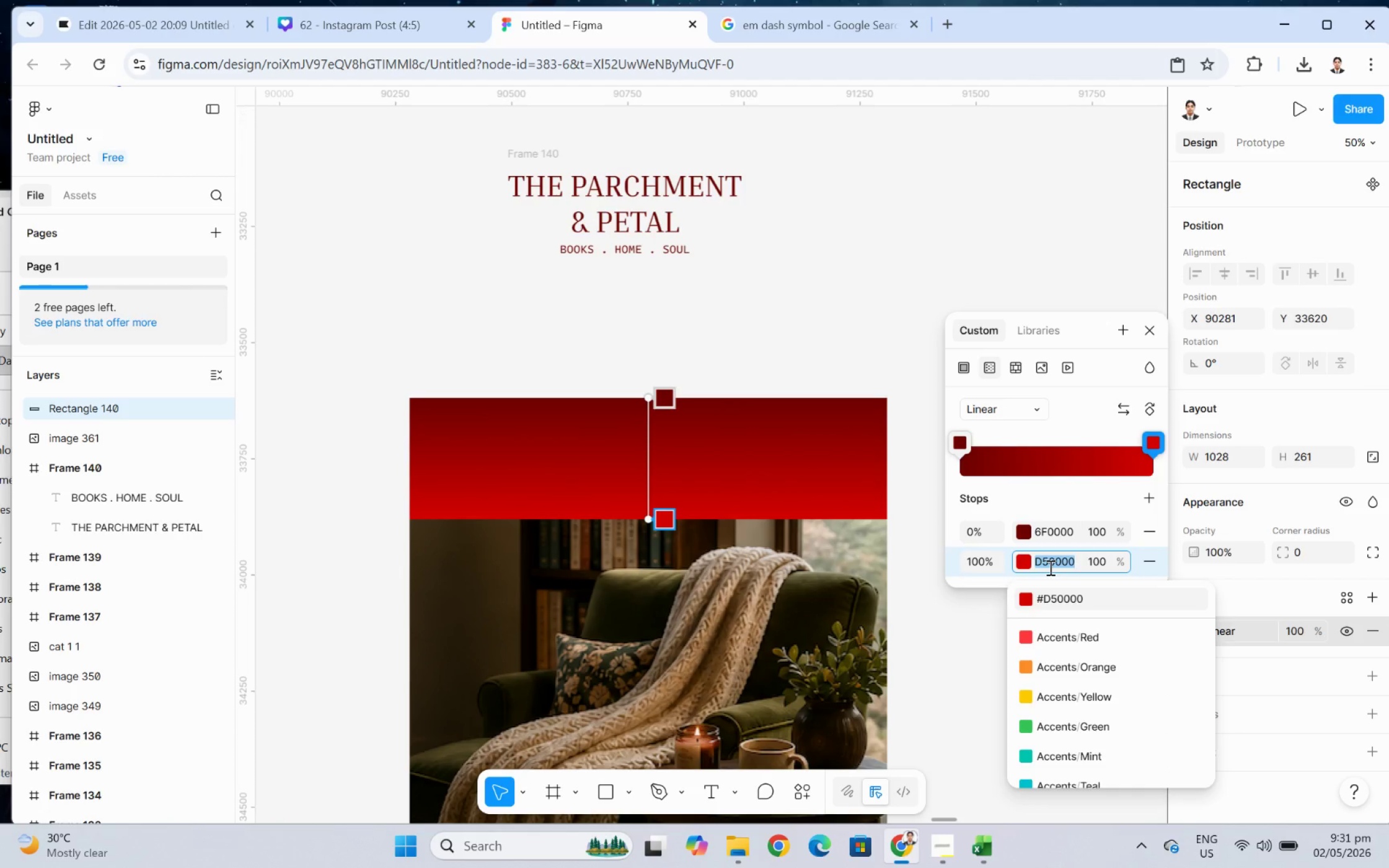 
key(Control+ControlLeft)
 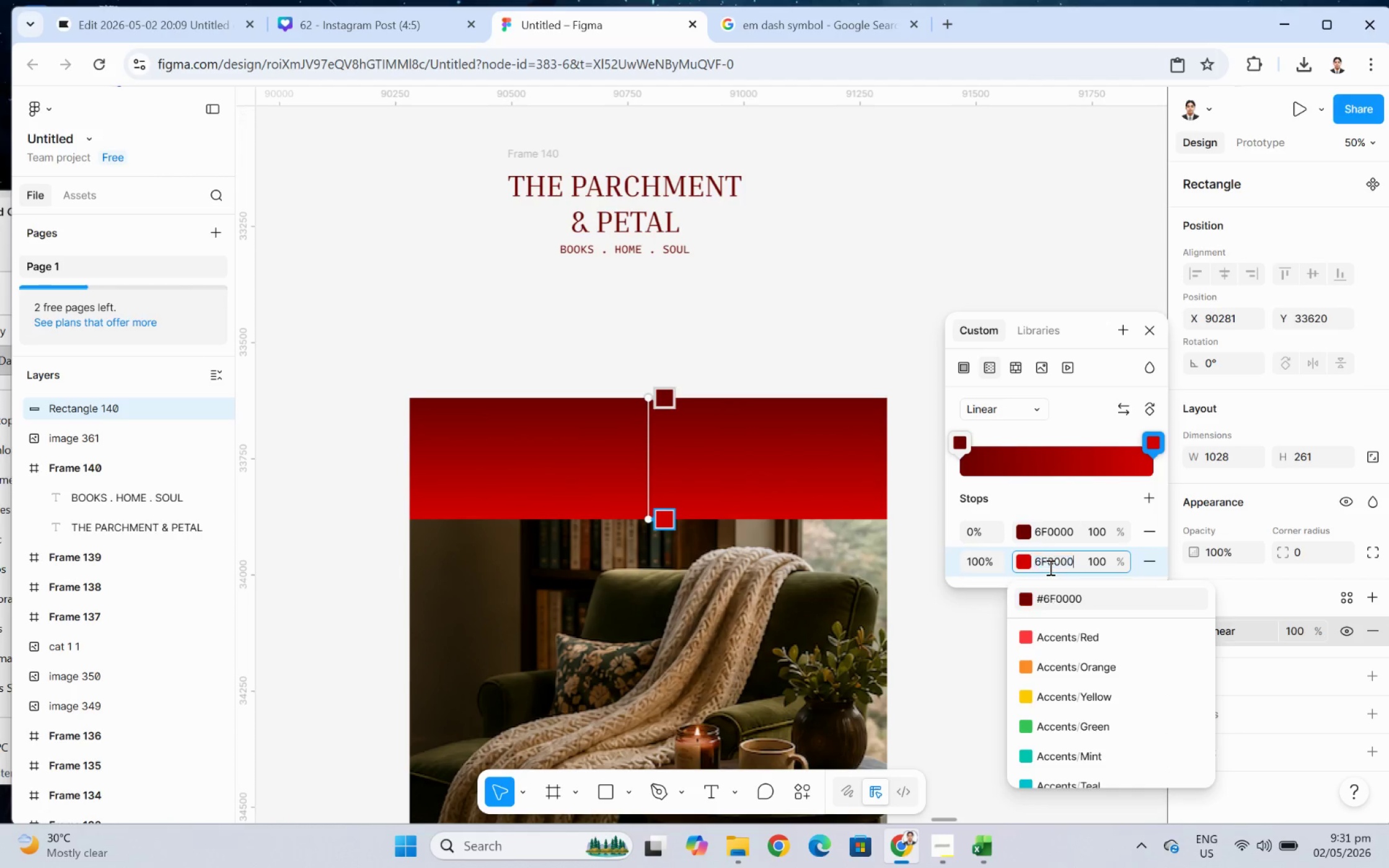 
key(Control+V)
 